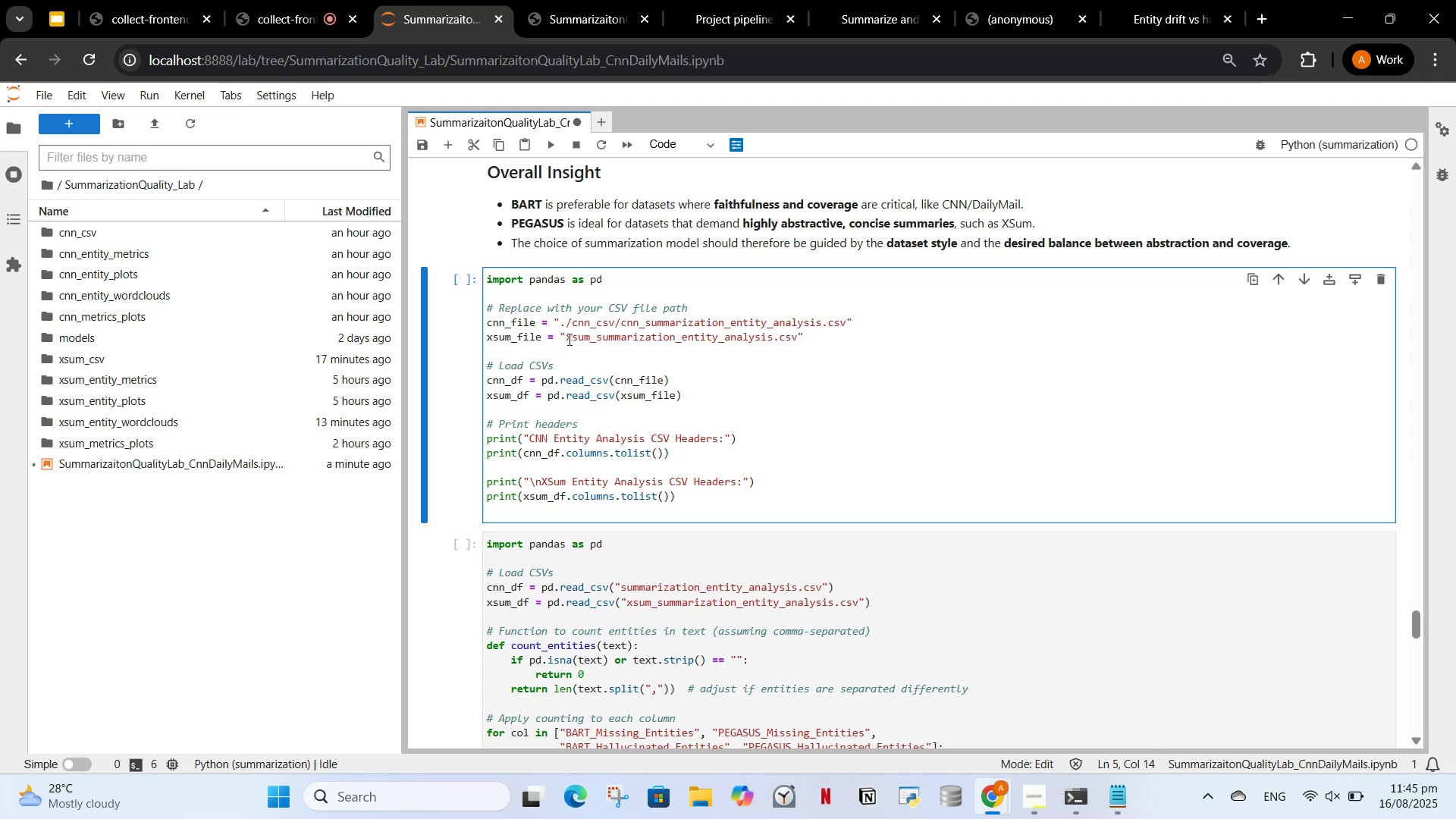 
type(./xsum_csv/)
key(Backspace)
 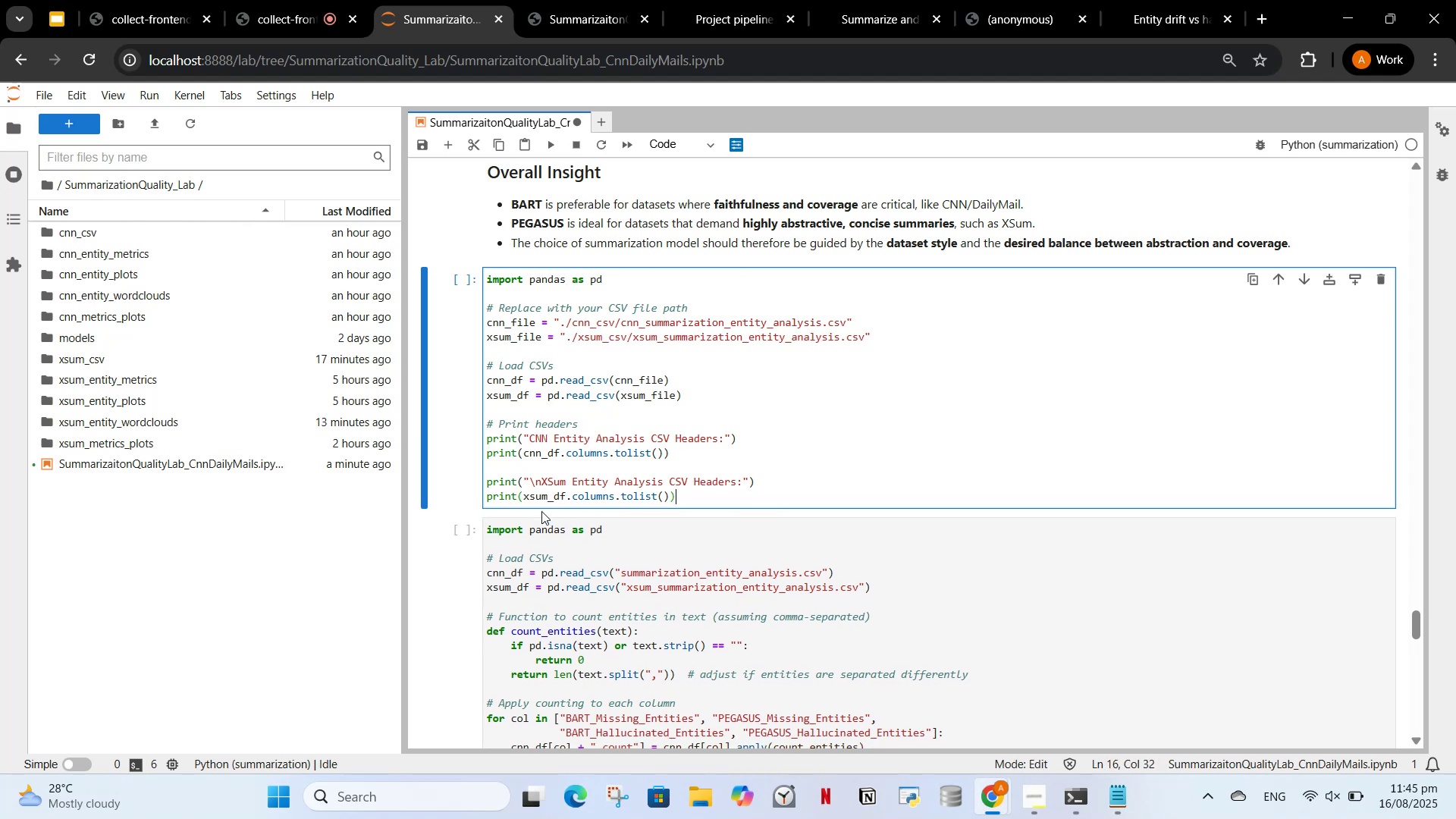 
scroll: coordinate [639, 522], scroll_direction: down, amount: 3.0
 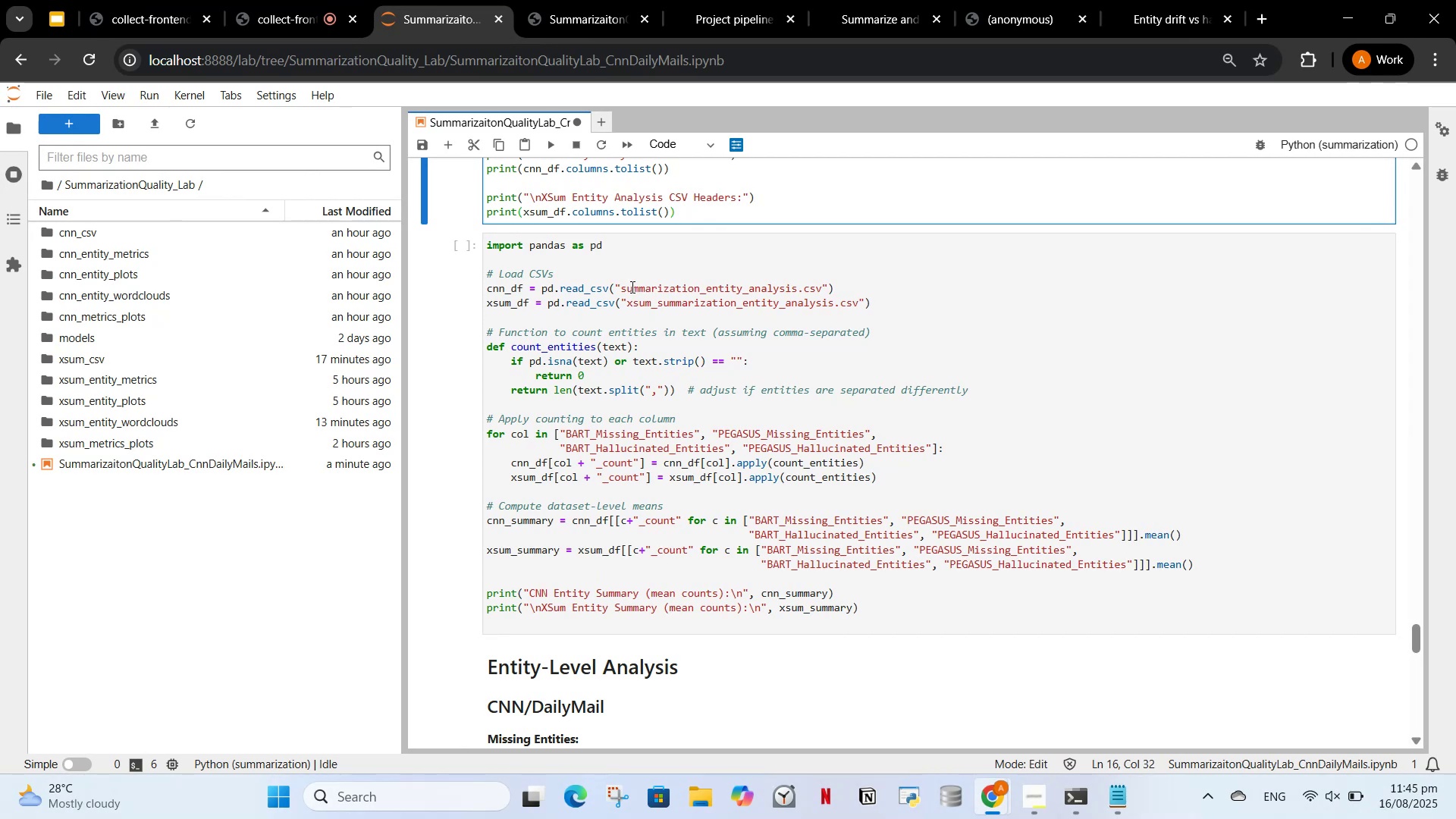 
left_click([623, 285])
 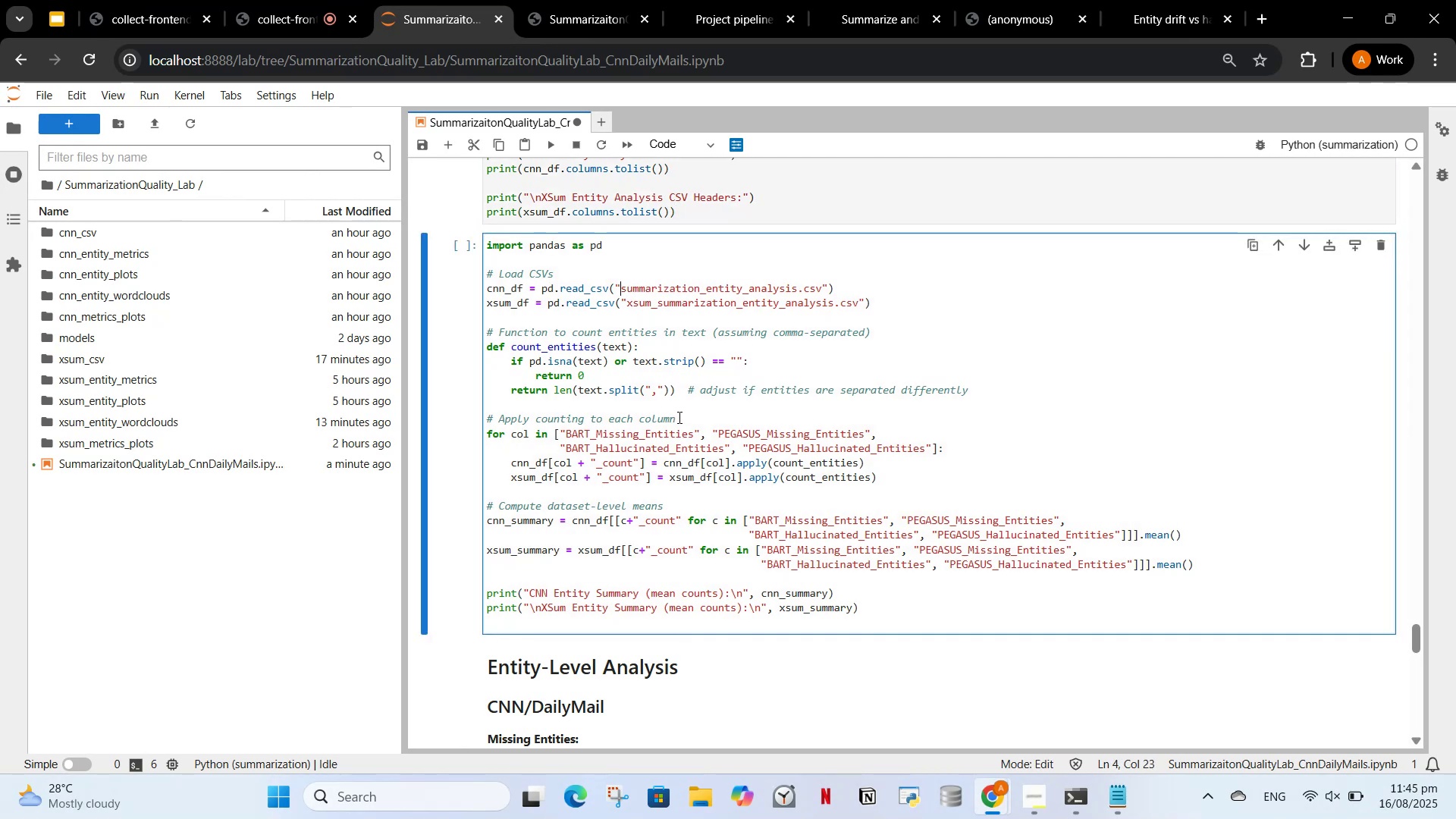 
scroll: coordinate [678, 417], scroll_direction: up, amount: 1.0
 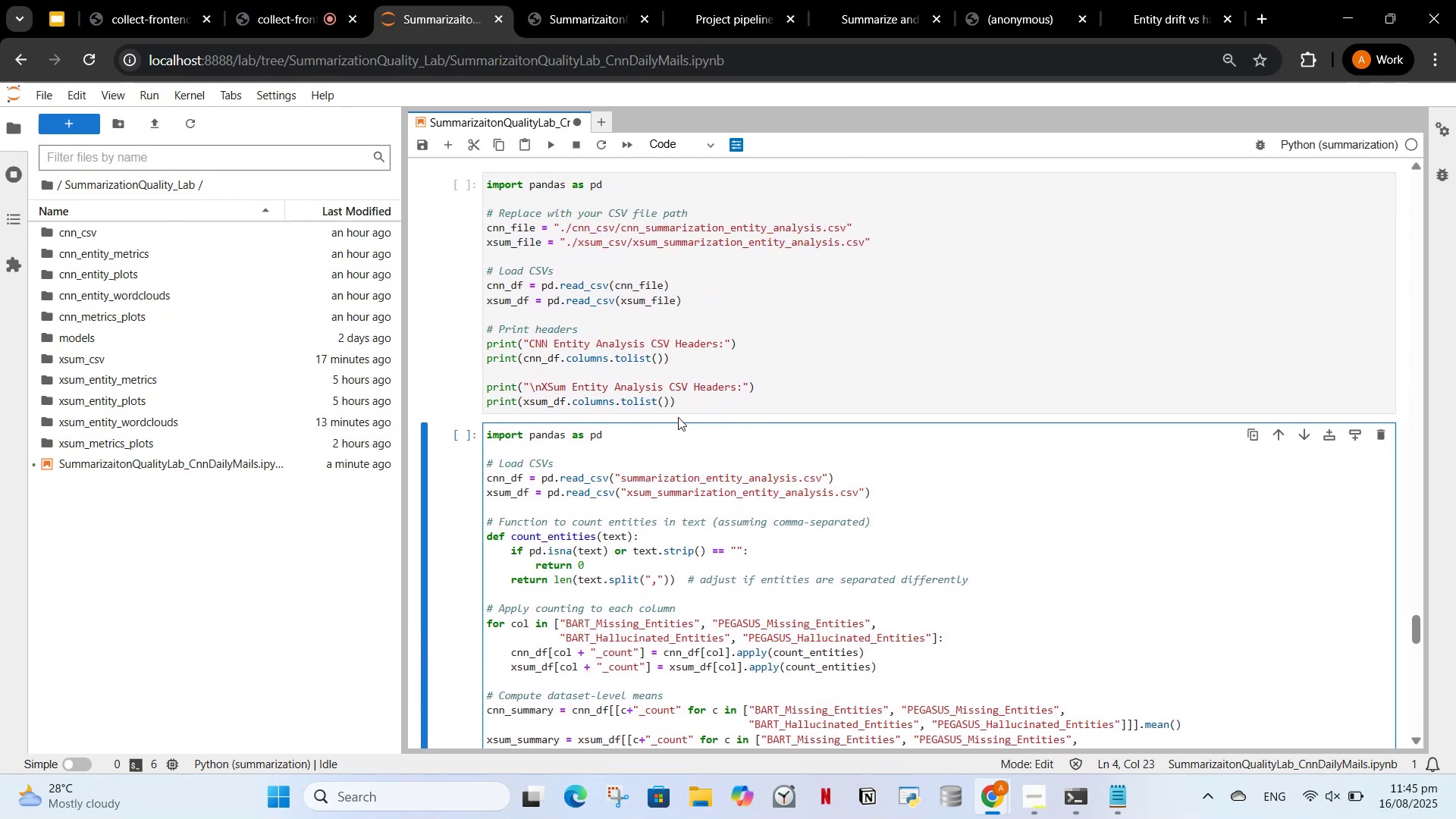 
type(./cnn_csv/cnn_)
 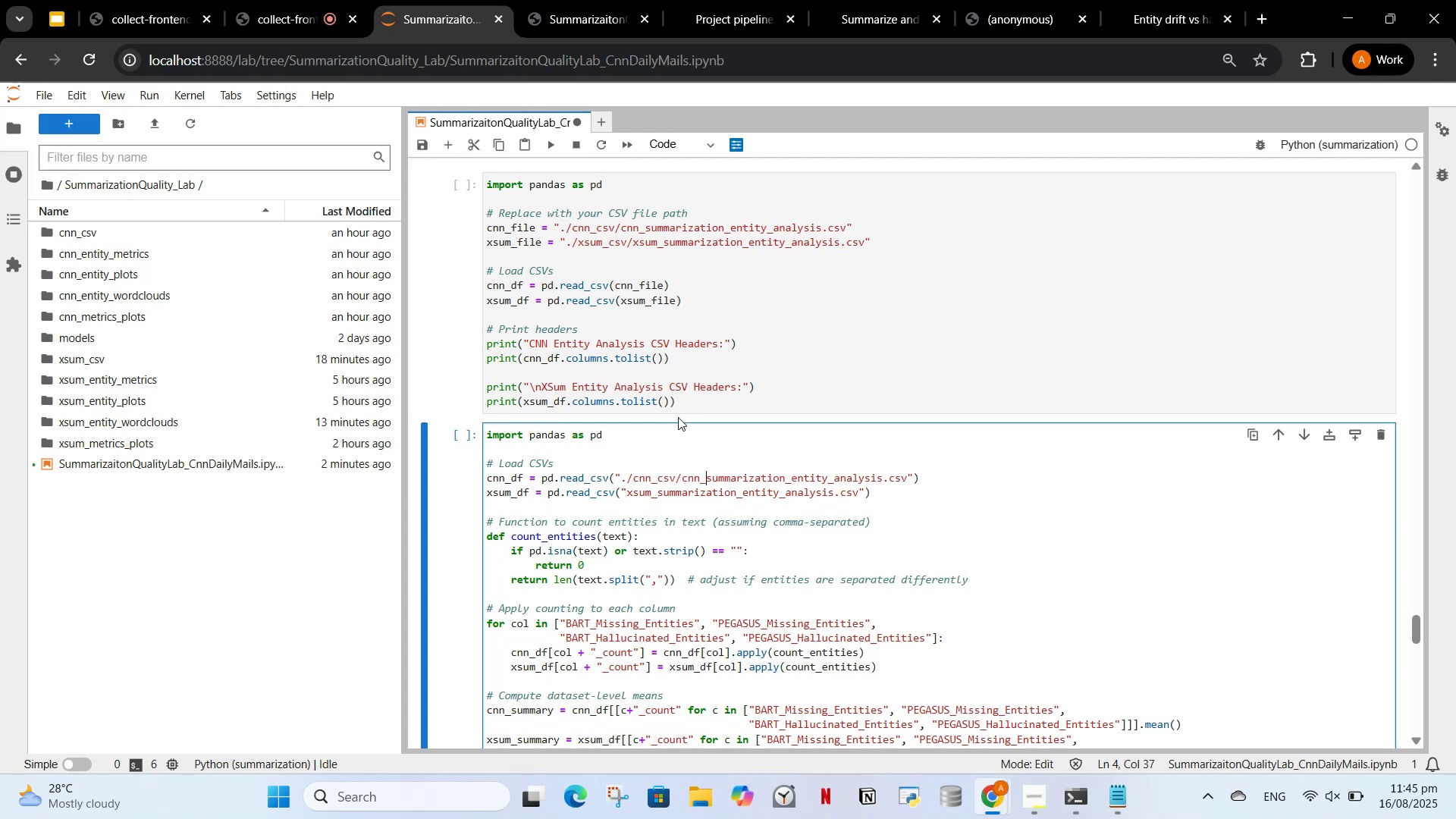 
type(./xsum_csv/)
 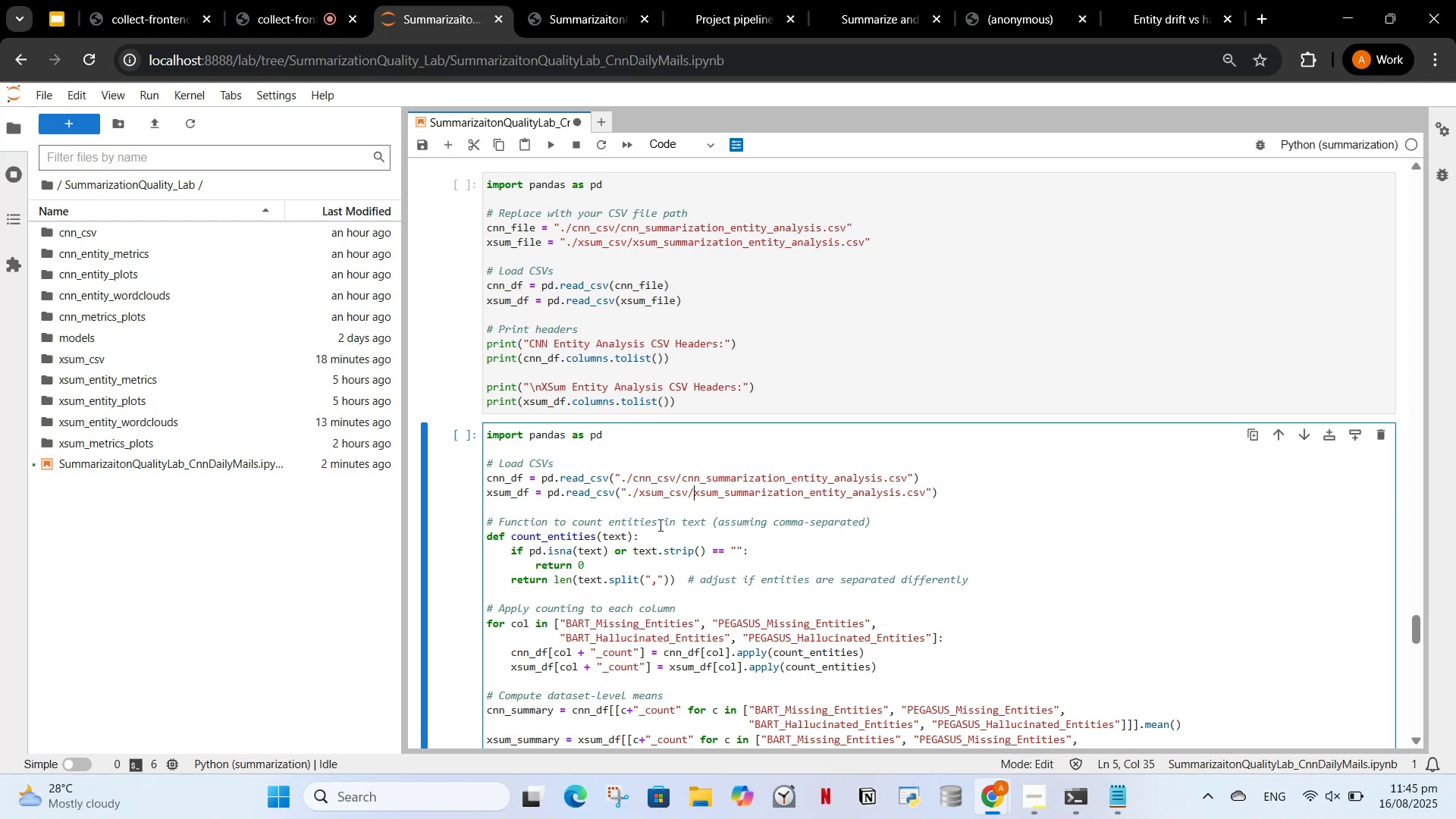 
scroll: coordinate [646, 560], scroll_direction: down, amount: 4.0
 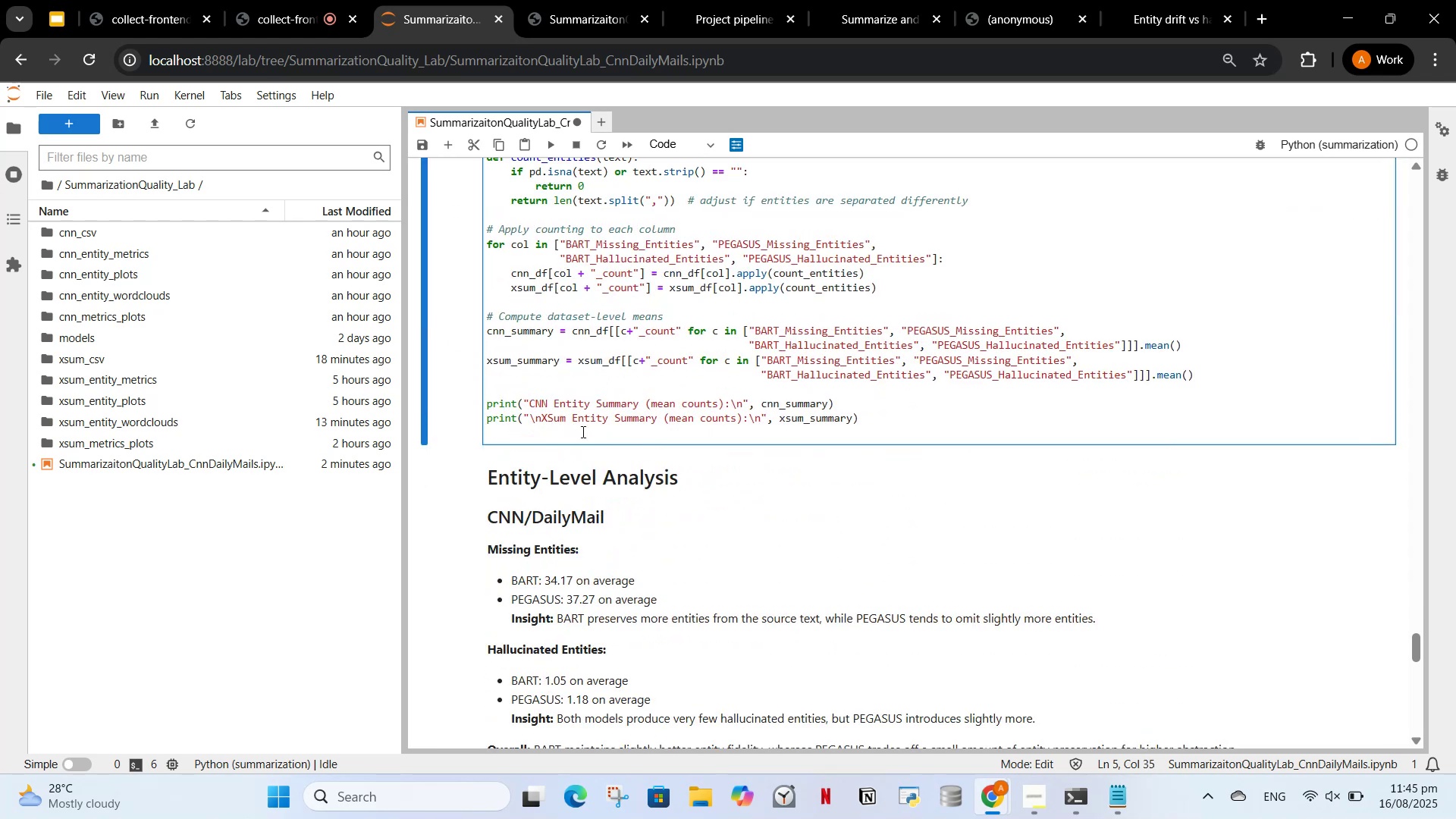 
left_click([582, 443])
 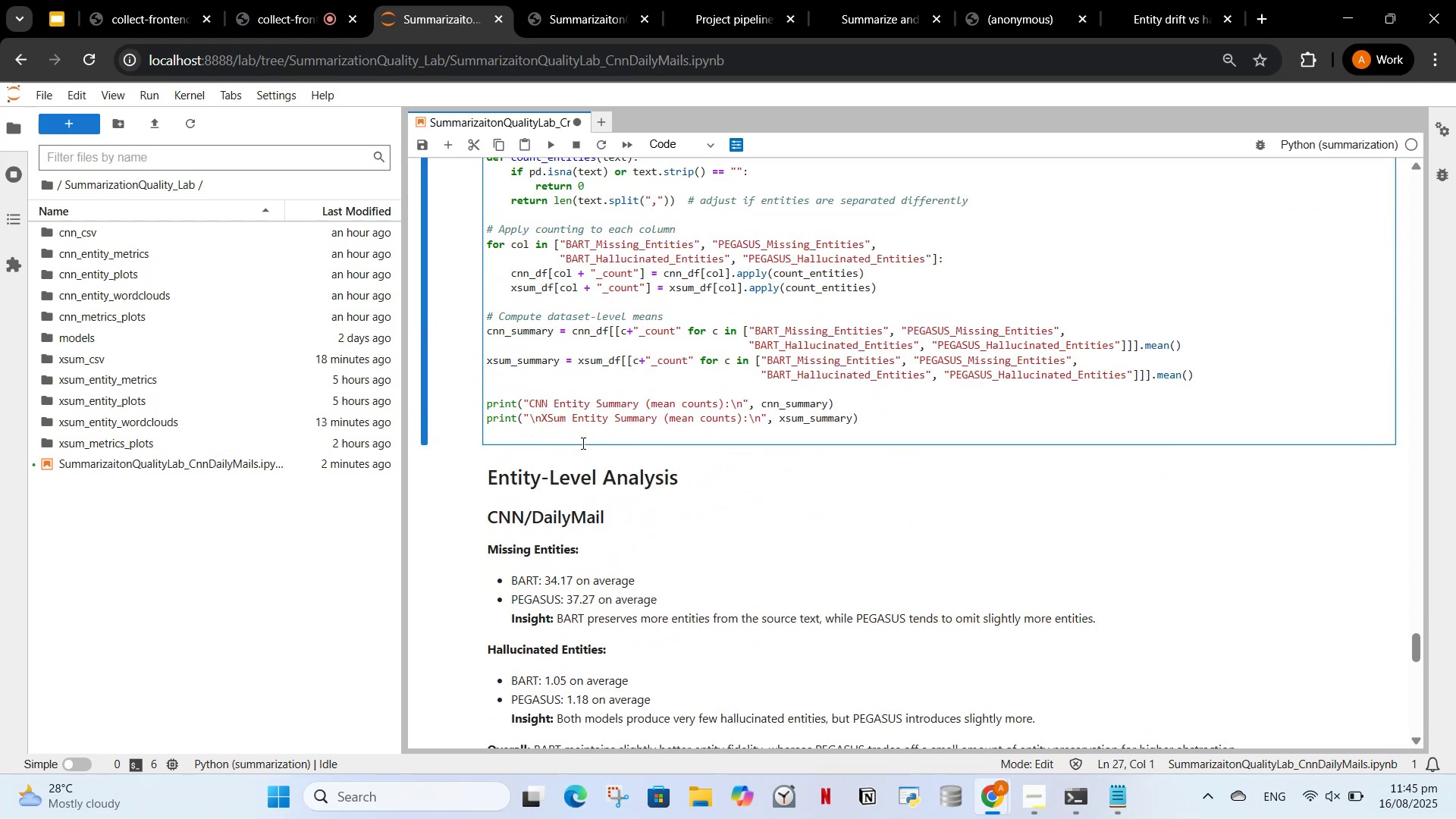 
key(Backspace)
 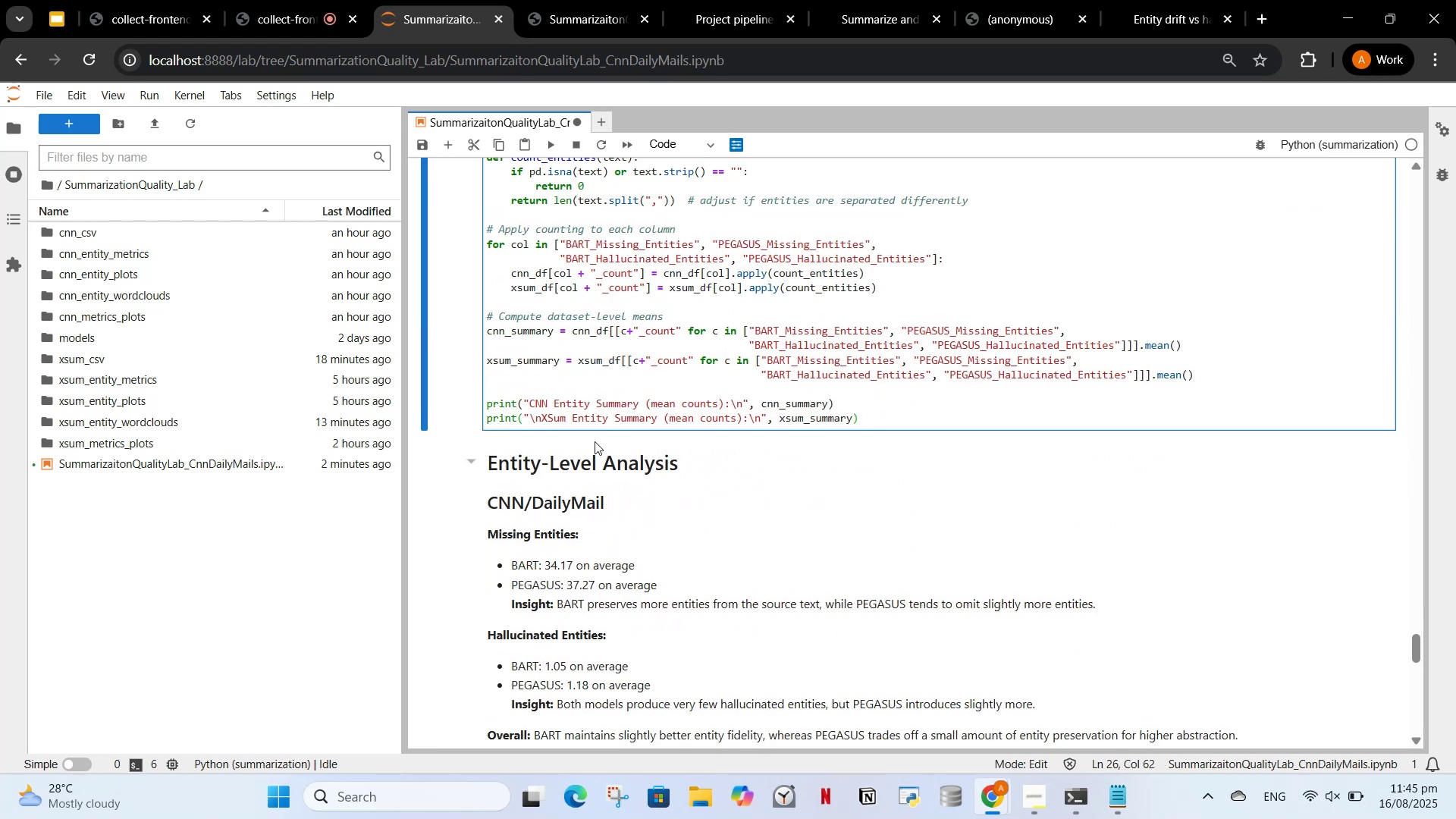 
scroll: coordinate [624, 447], scroll_direction: down, amount: 9.0
 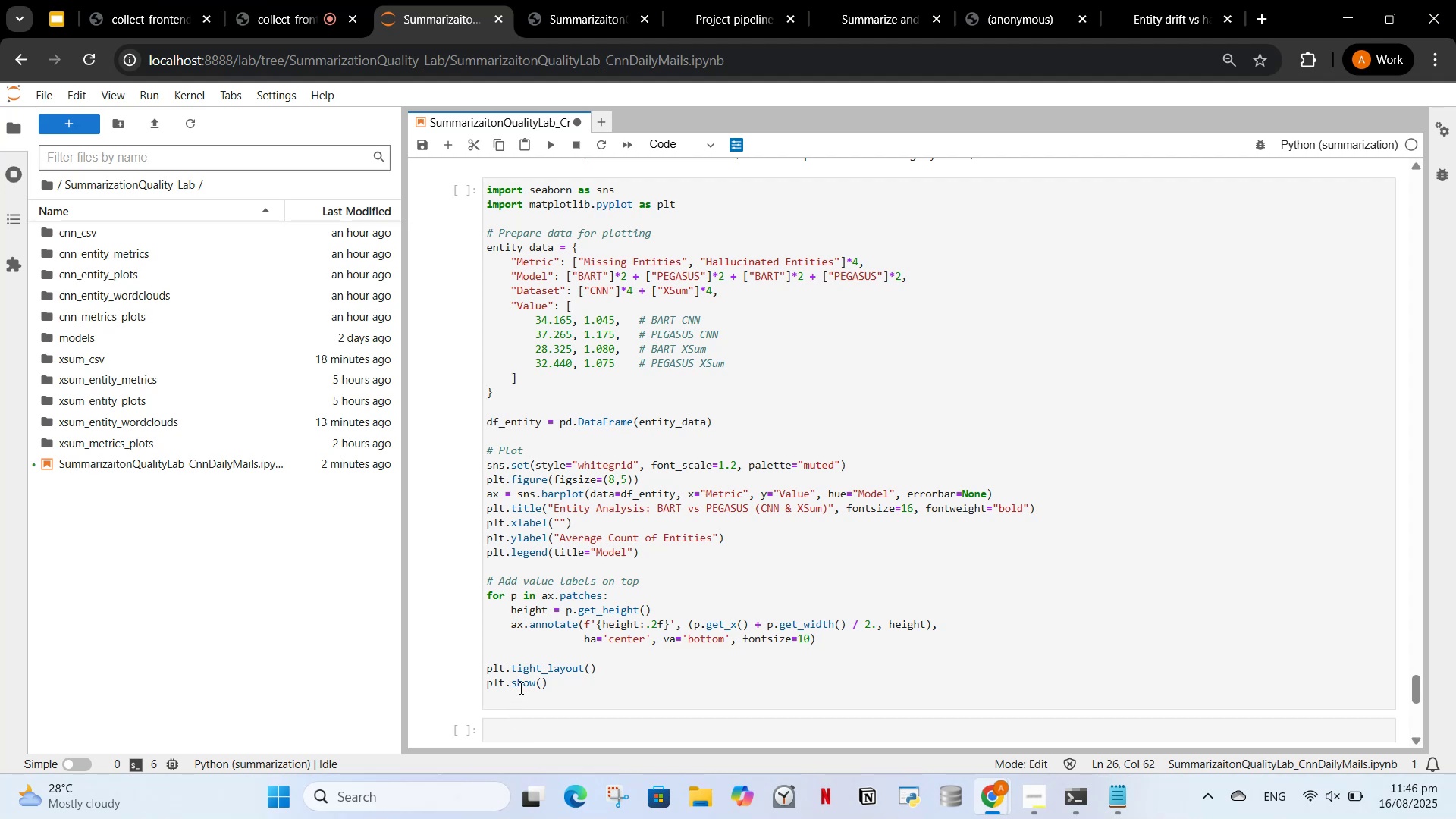 
left_click([522, 704])
 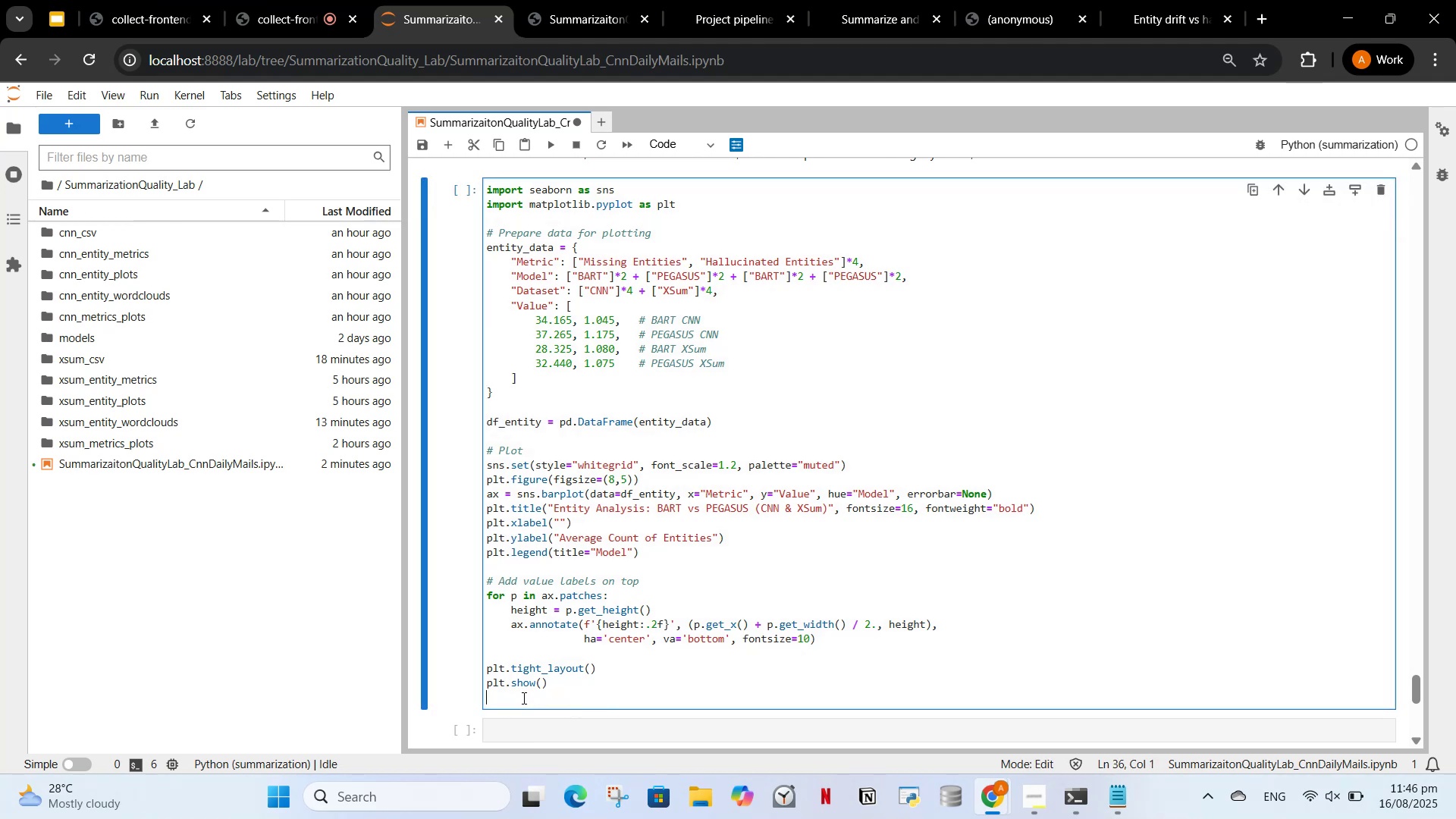 
key(Backspace)
 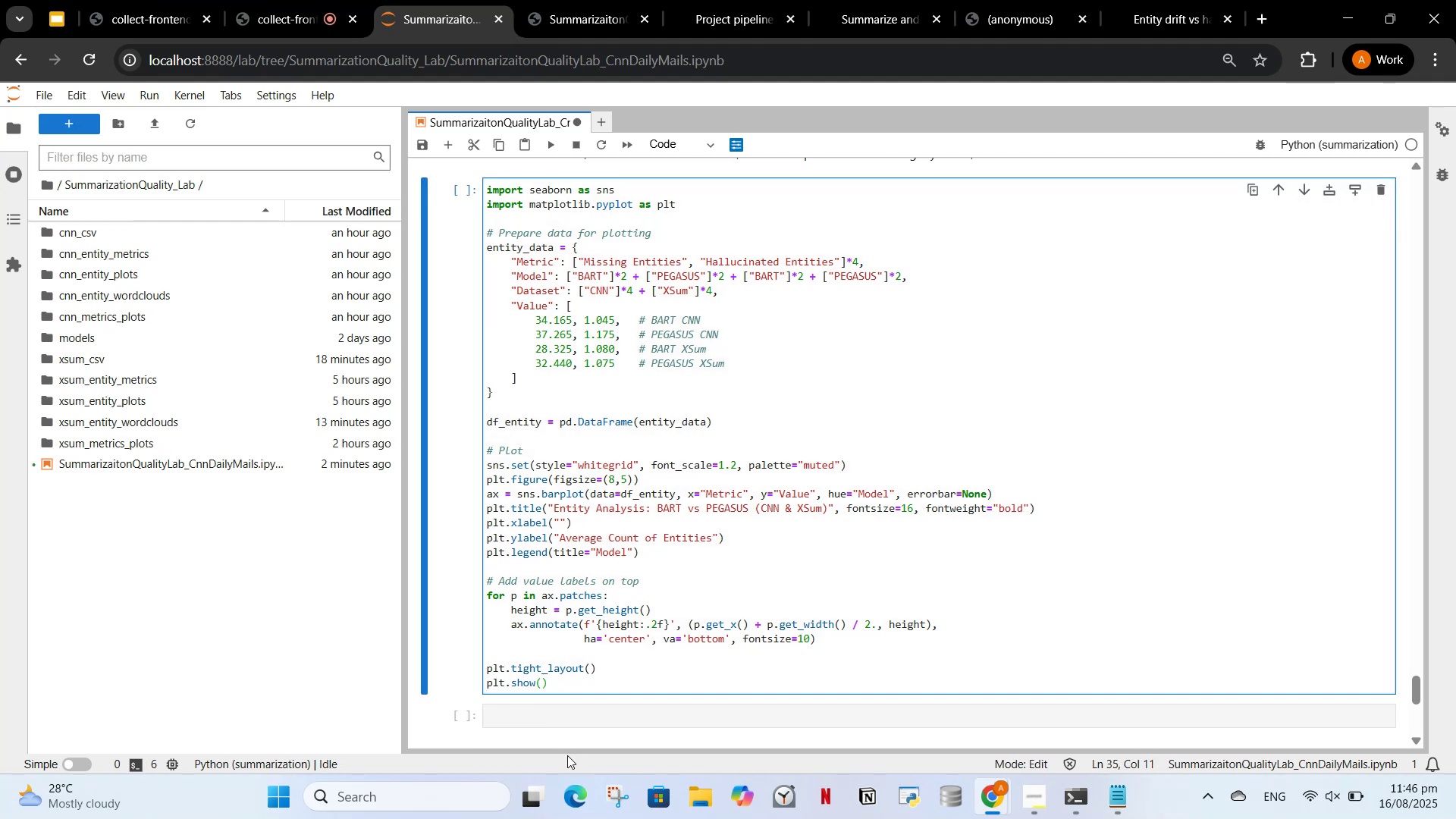 
left_click_drag(start_coordinate=[558, 719], to_coordinate=[558, 723])
 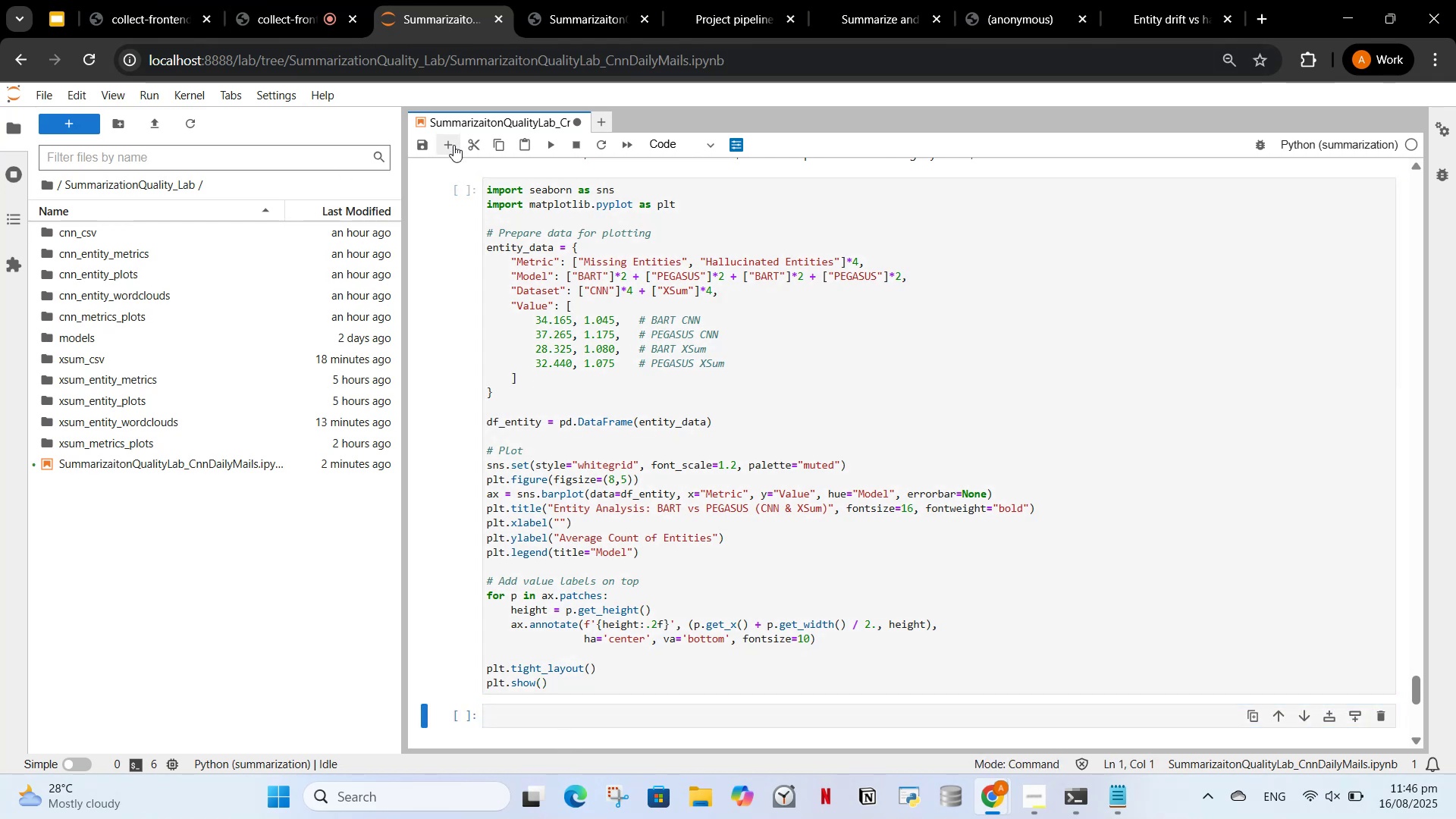 
left_click_drag(start_coordinate=[462, 143], to_coordinate=[465, 149])
 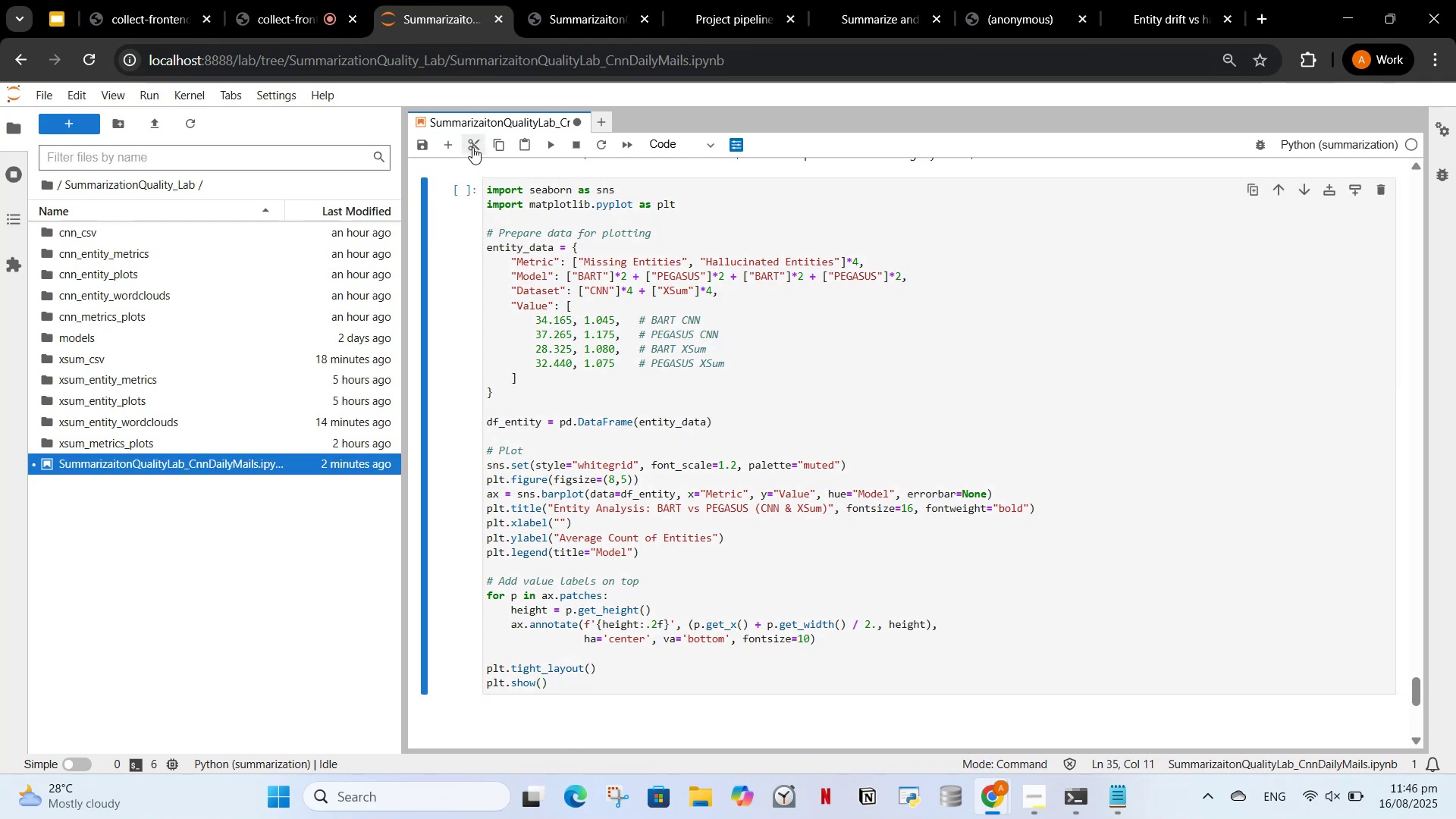 
left_click([472, 147])
 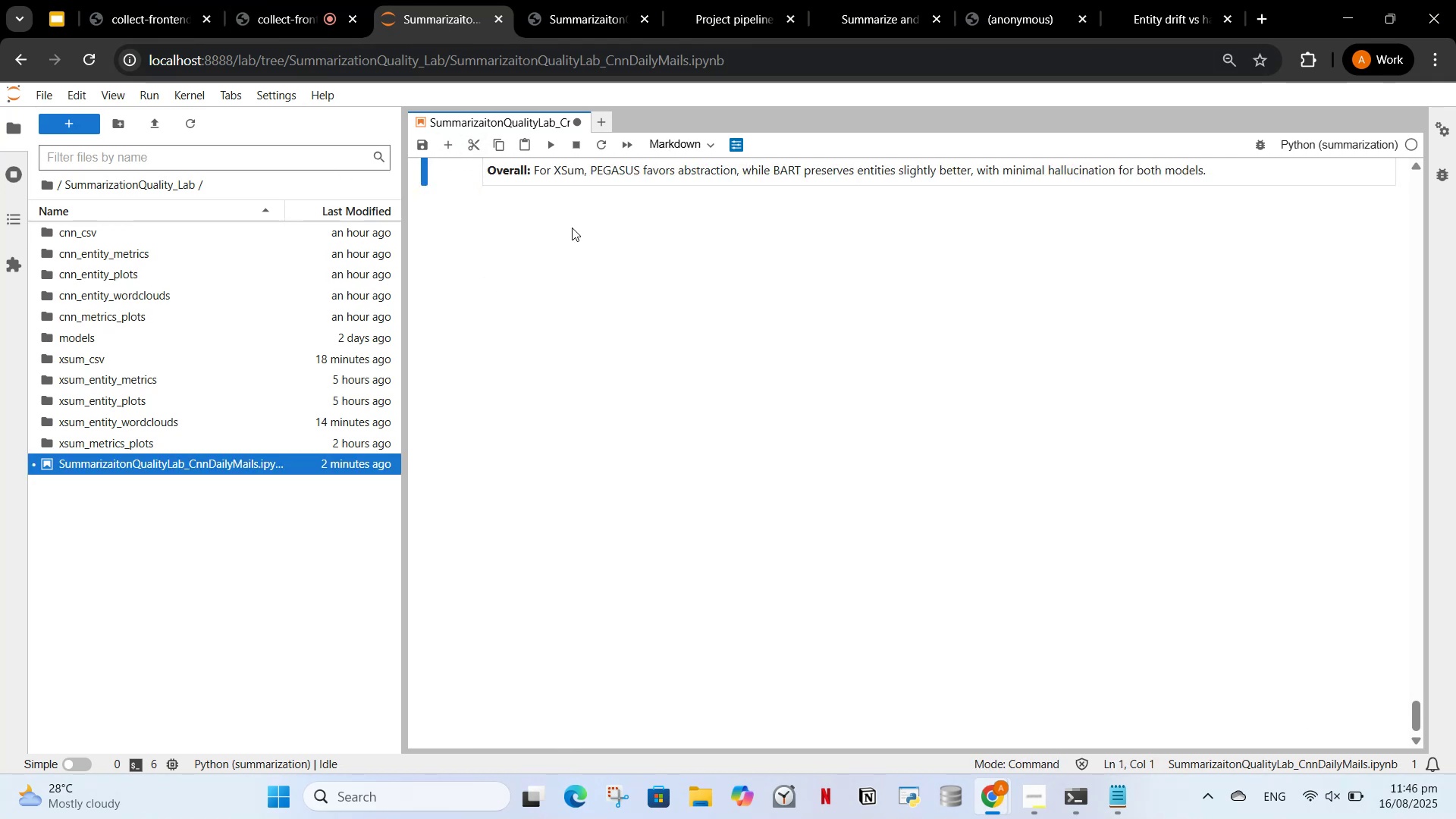 
scroll: coordinate [621, 400], scroll_direction: up, amount: 11.0
 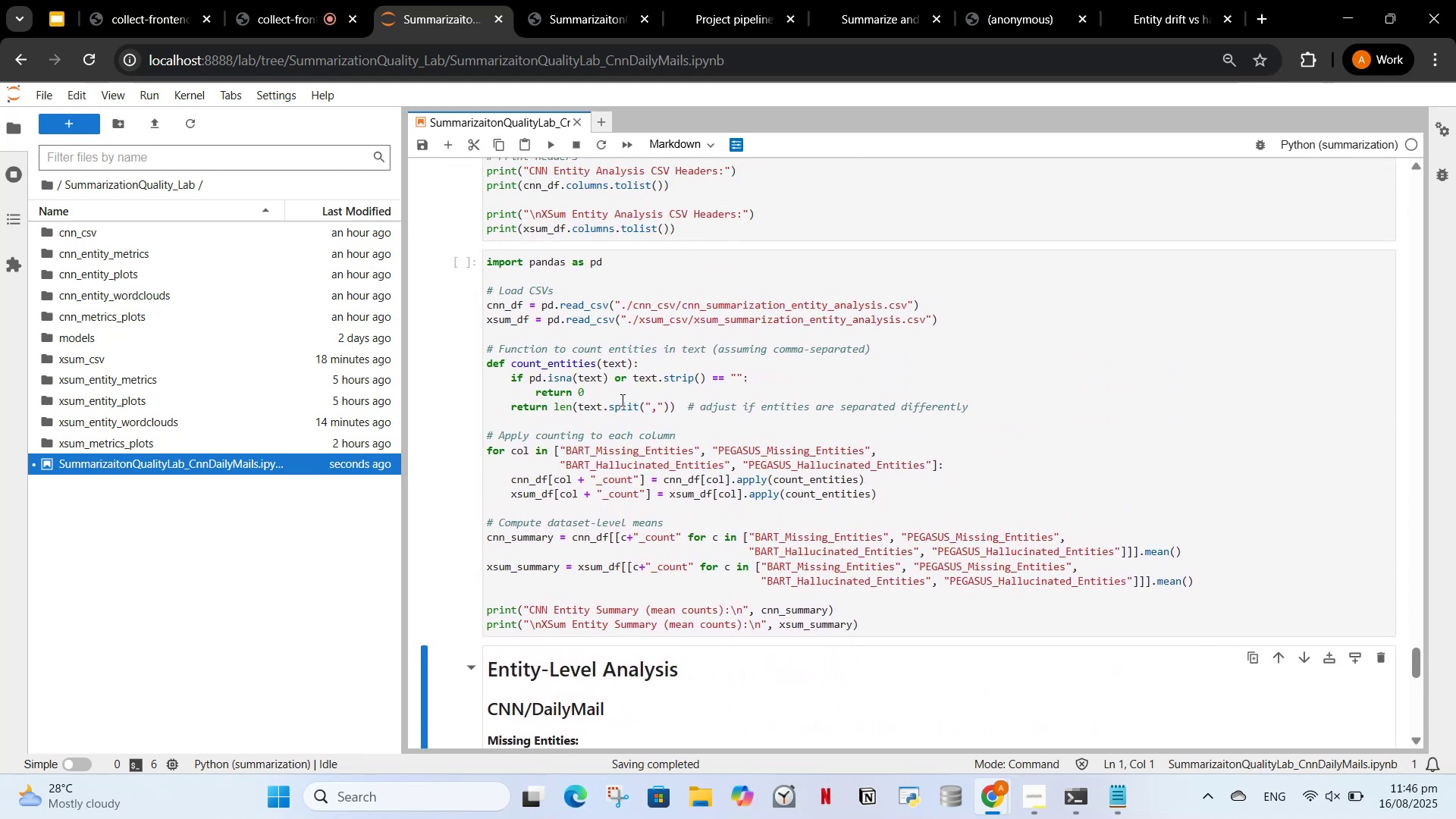 
scroll: coordinate [590, 362], scroll_direction: up, amount: 33.0
 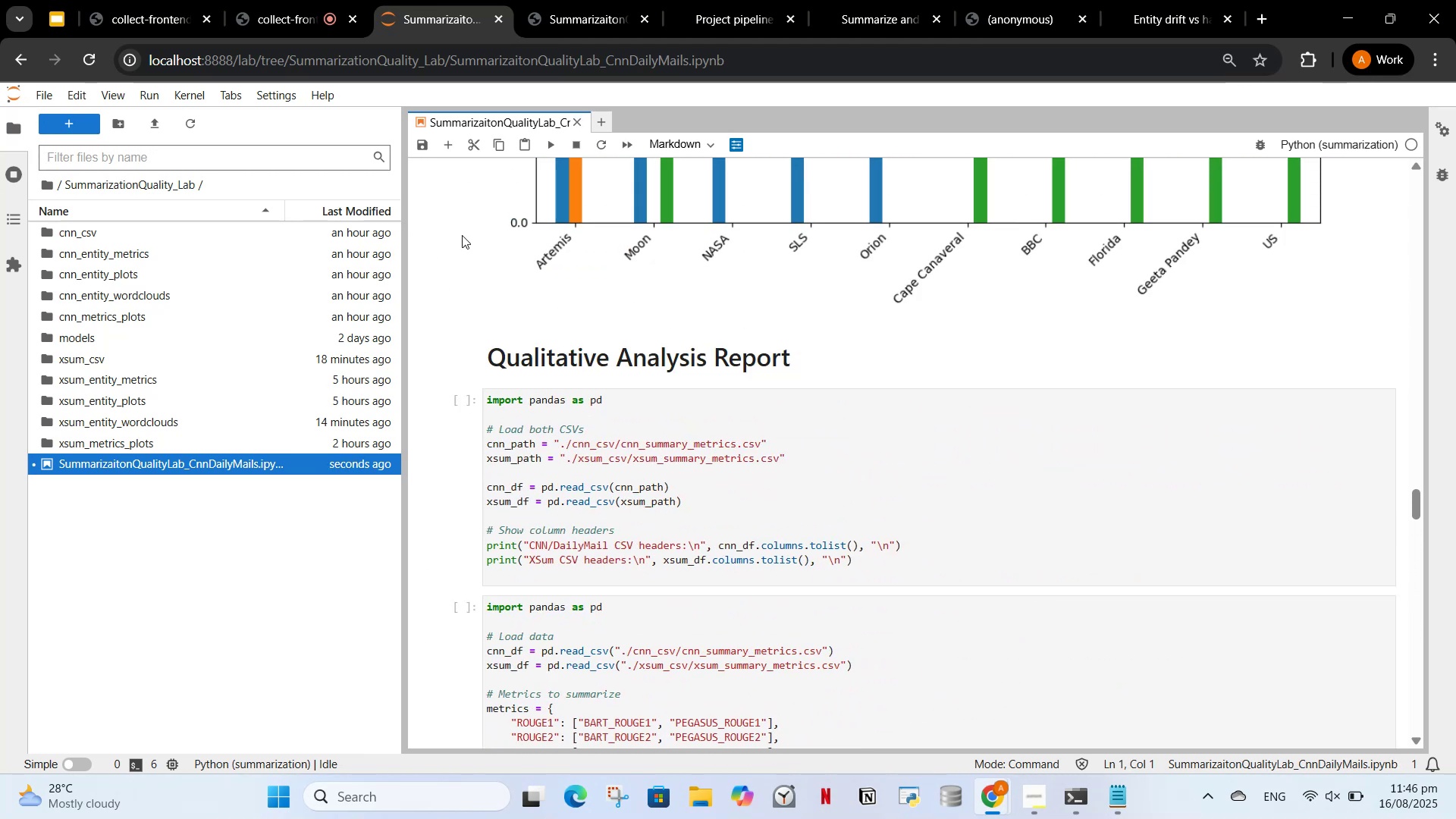 
left_click([501, 237])
 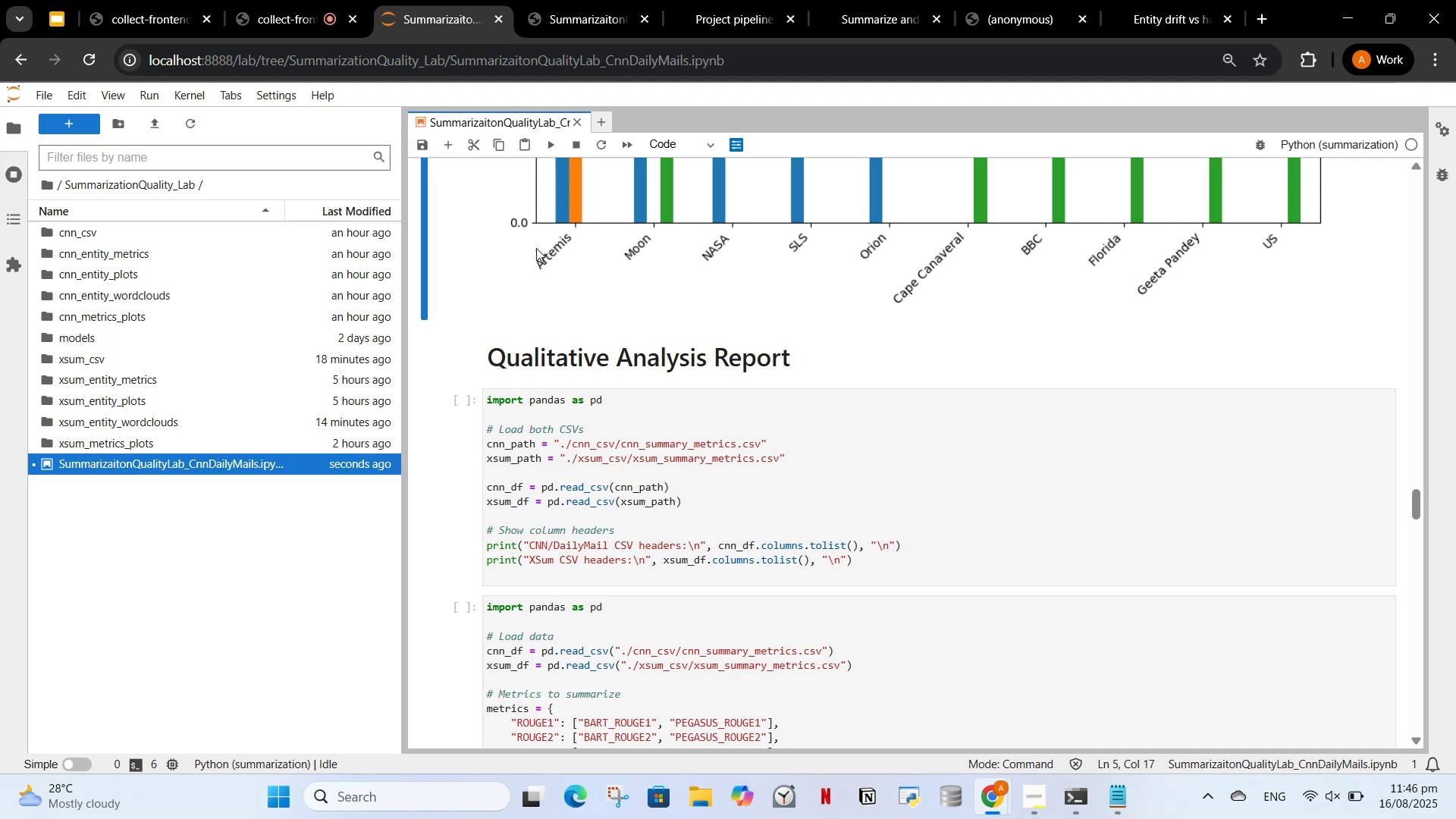 
key(Control+Z)
 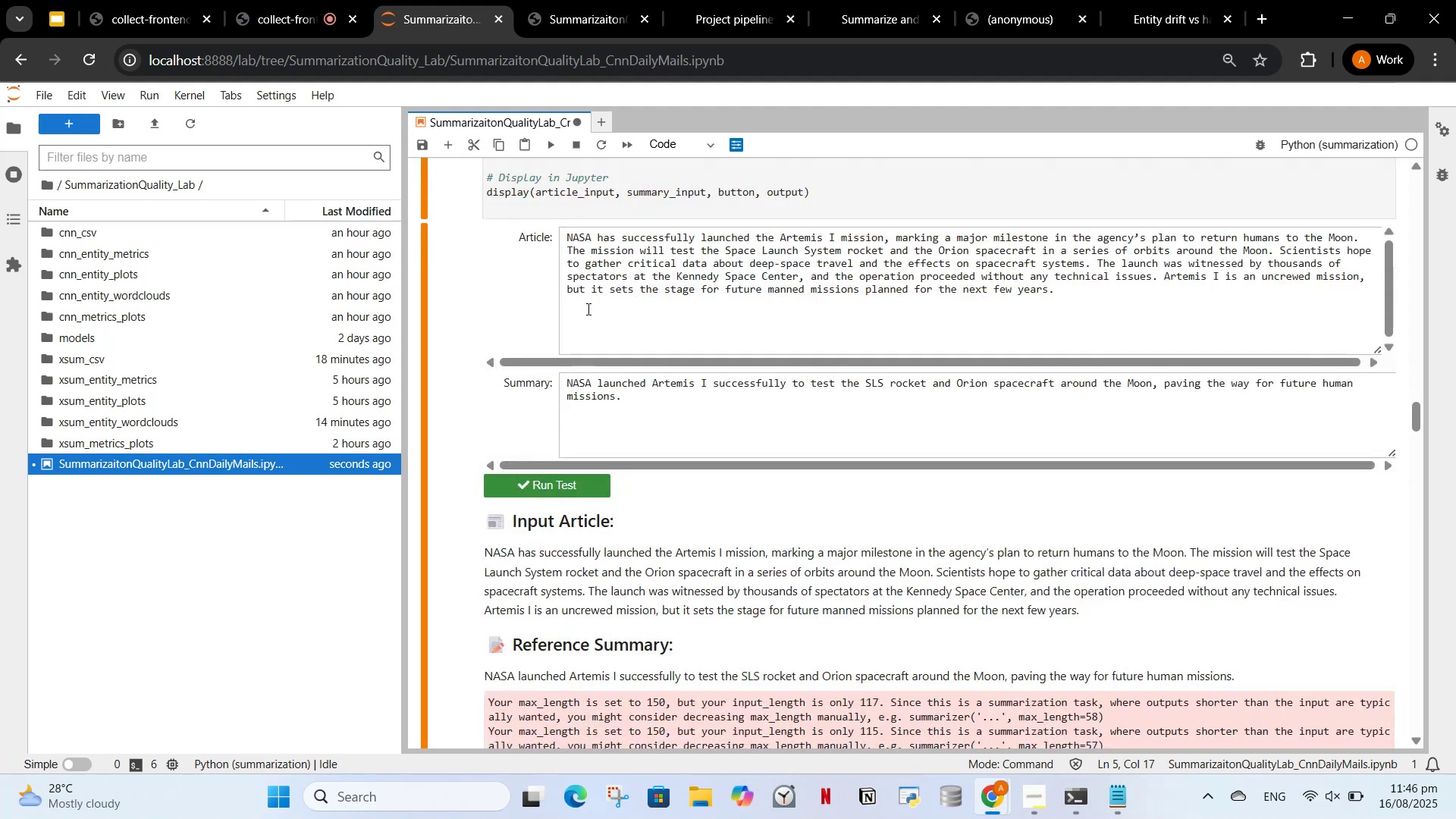 
scroll: coordinate [729, 513], scroll_direction: down, amount: 2.0
 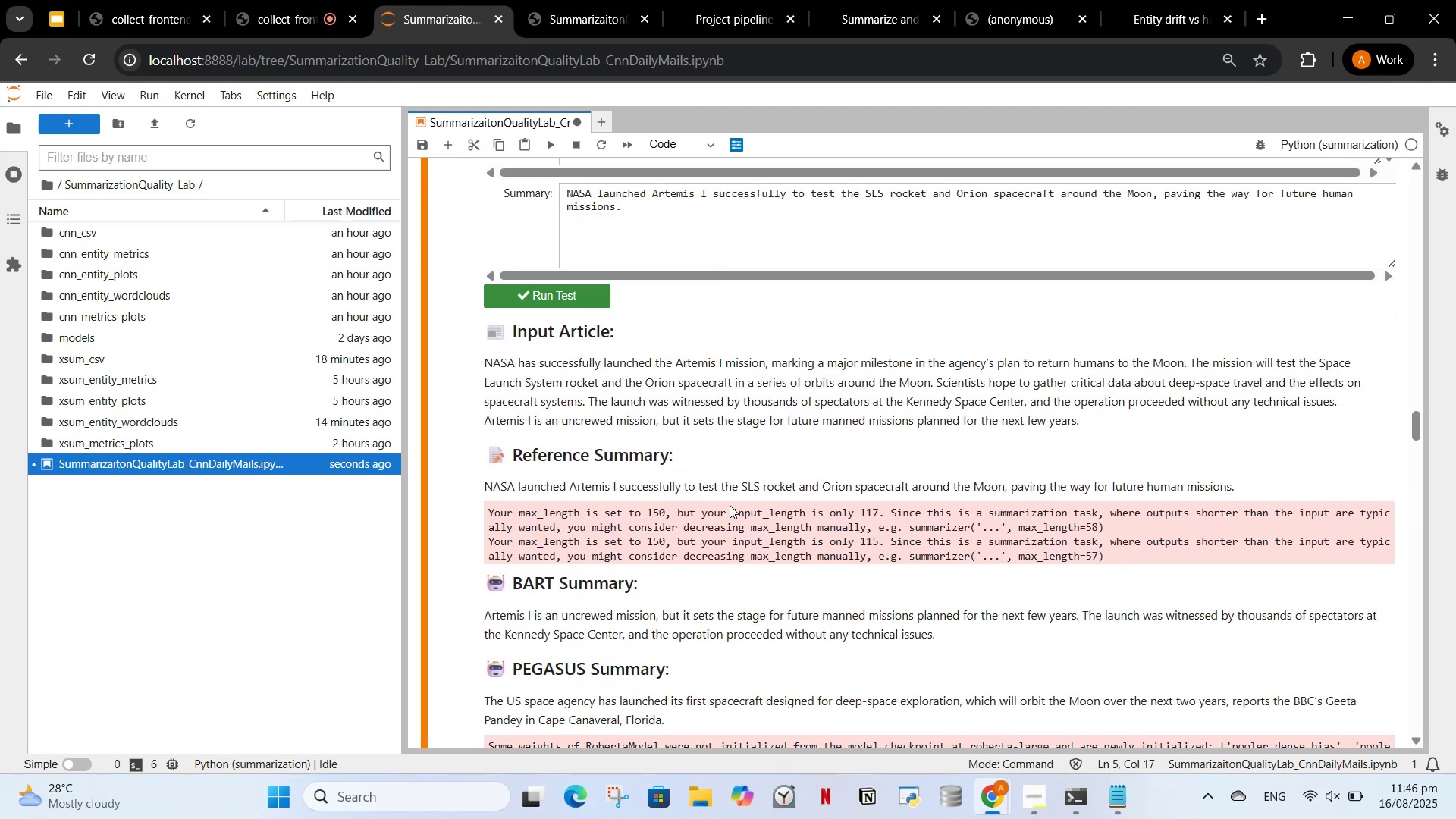 
left_click([748, 400])
 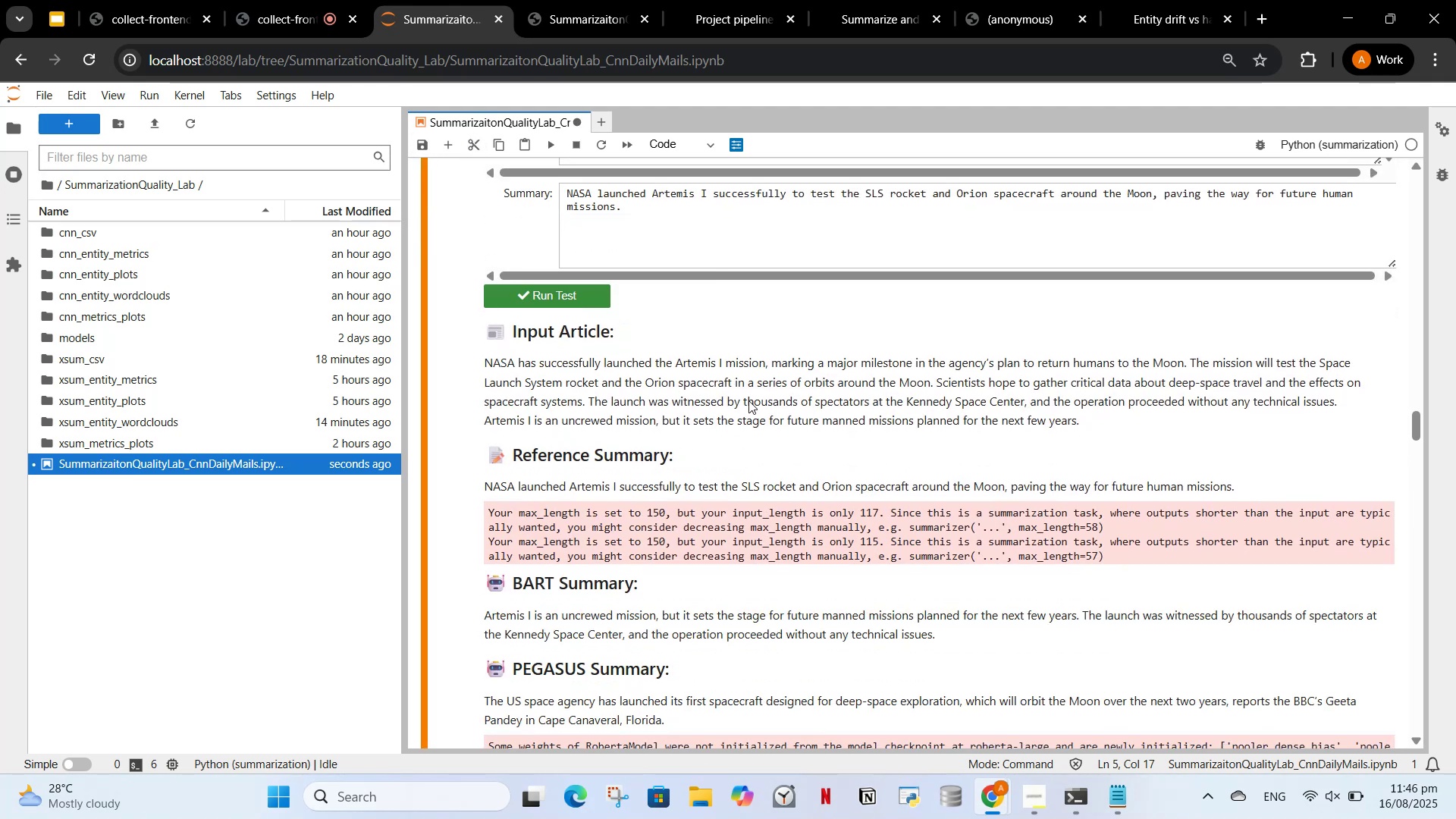 
scroll: coordinate [753, 402], scroll_direction: down, amount: 9.0
 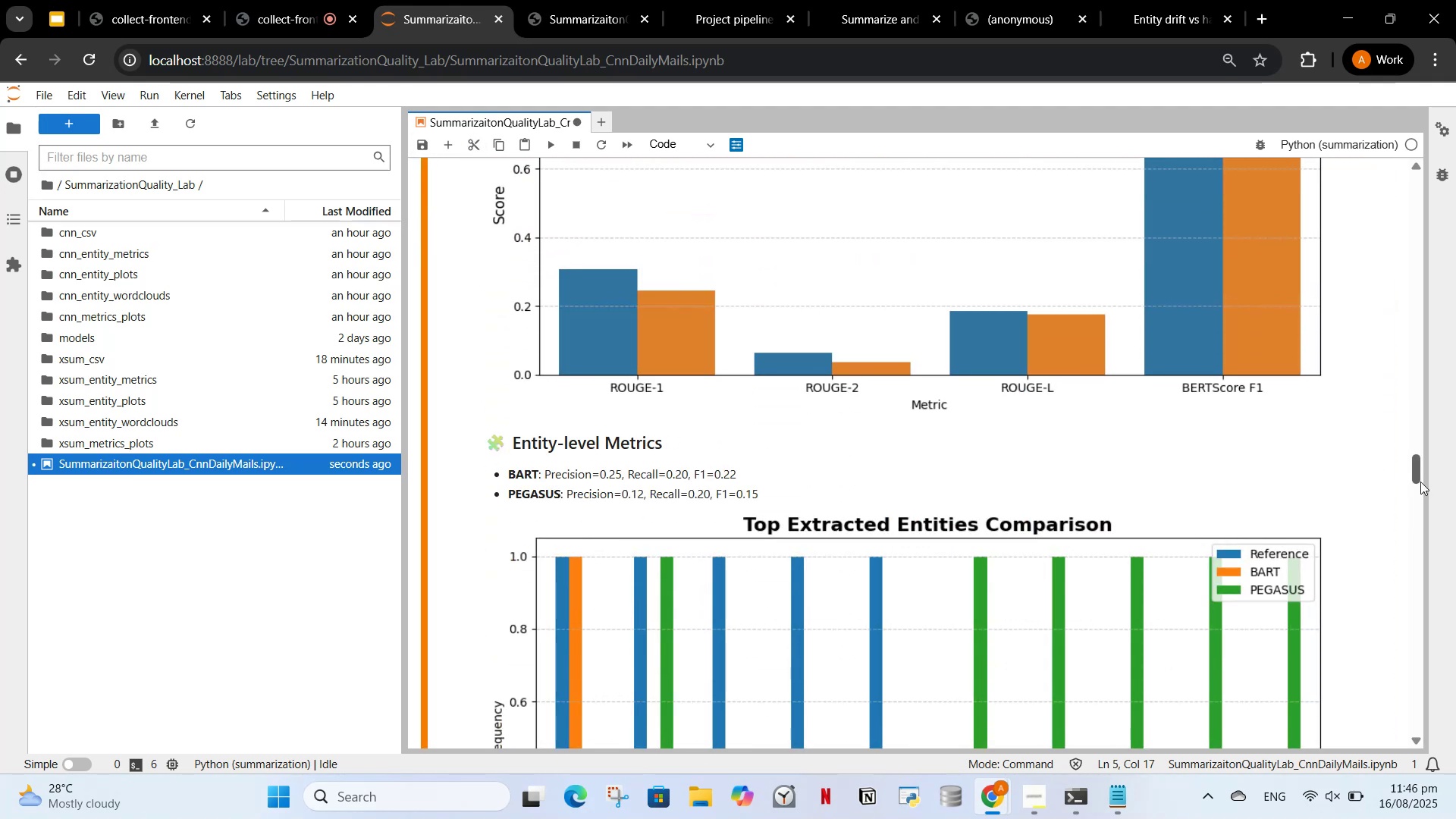 
left_click_drag(start_coordinate=[1414, 478], to_coordinate=[1454, 745])
 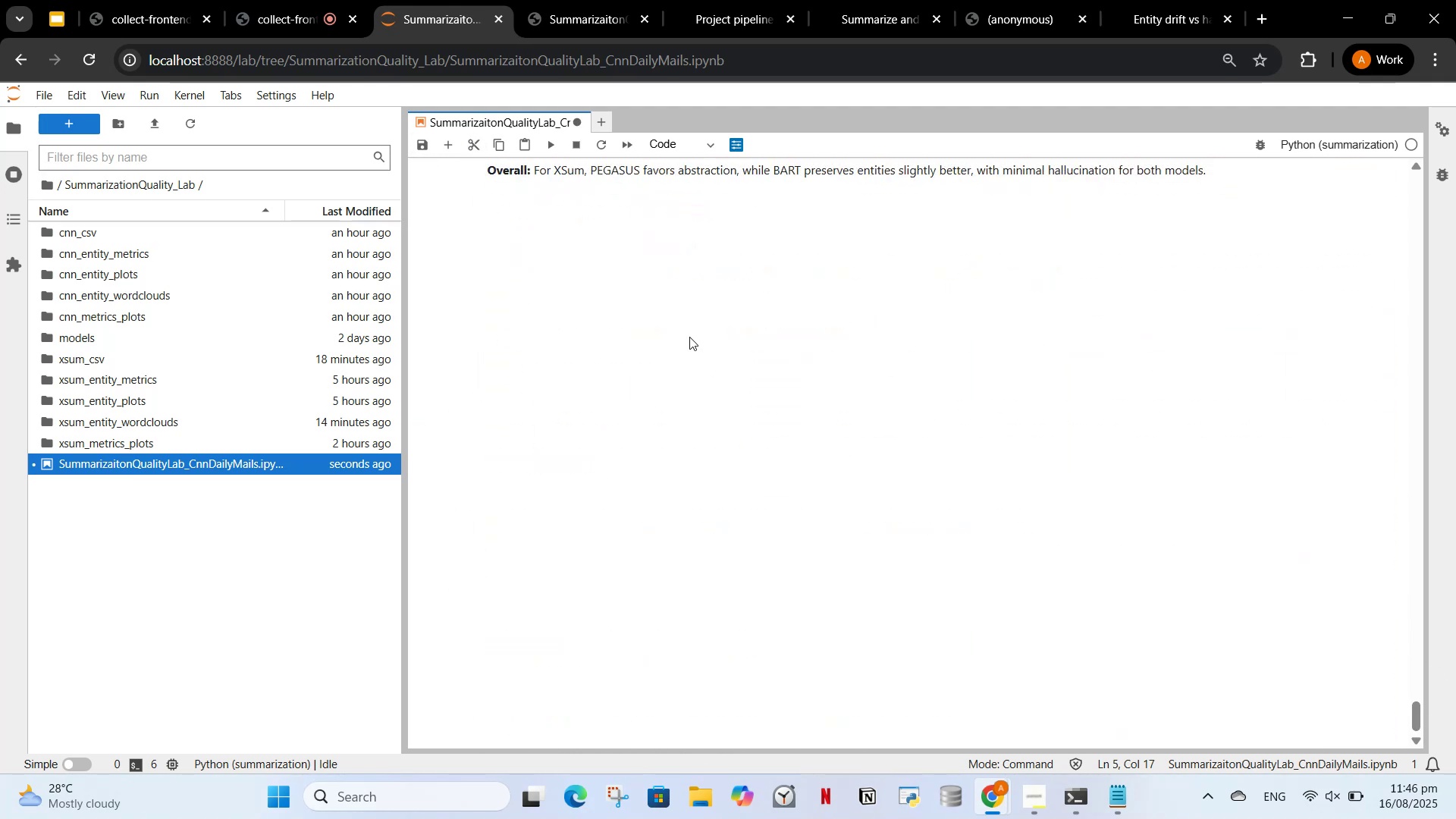 
scroll: coordinate [679, 374], scroll_direction: up, amount: 58.0
 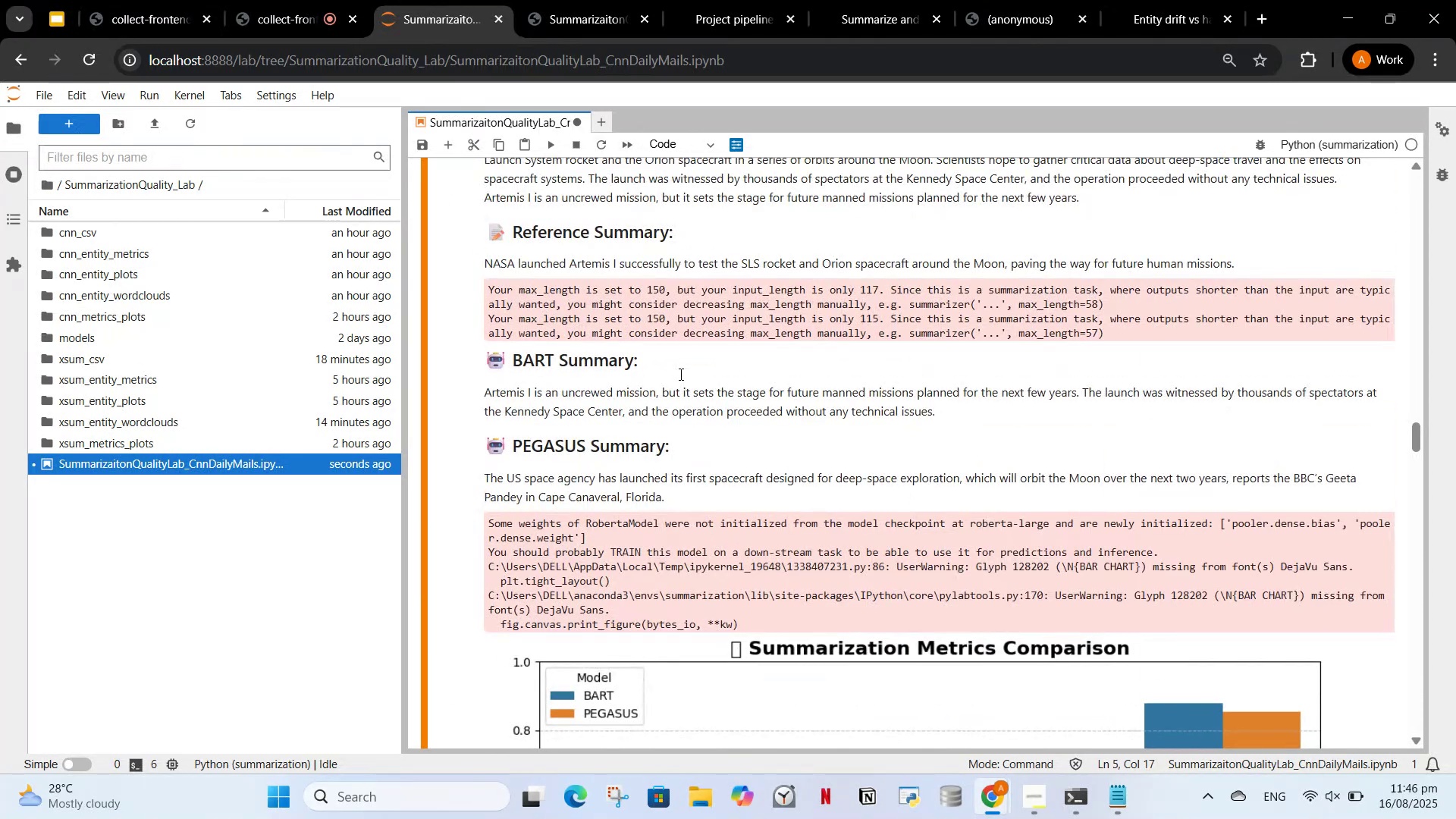 
scroll: coordinate [673, 374], scroll_direction: down, amount: 12.0
 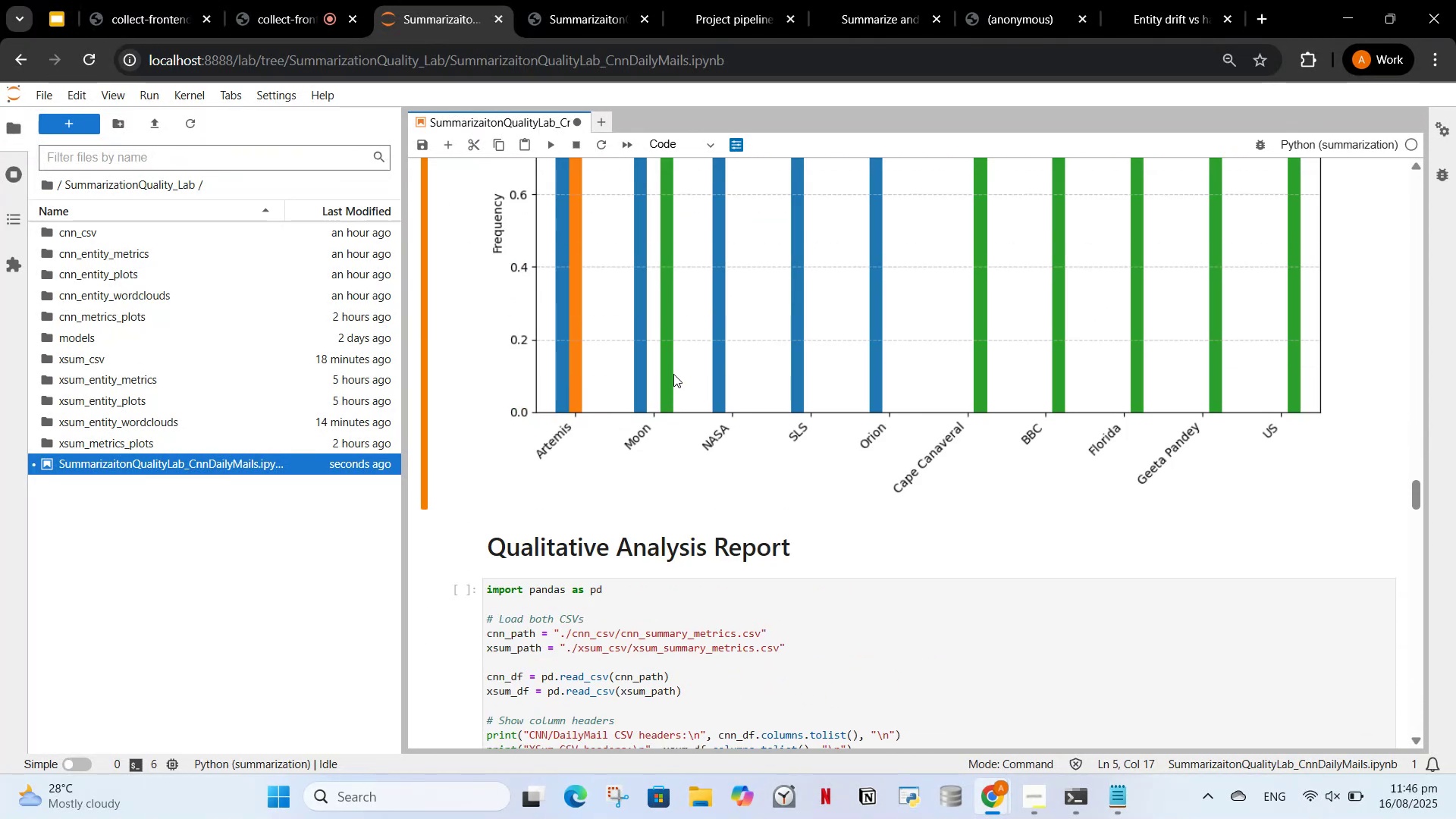 
scroll: coordinate [670, 372], scroll_direction: up, amount: 13.0
 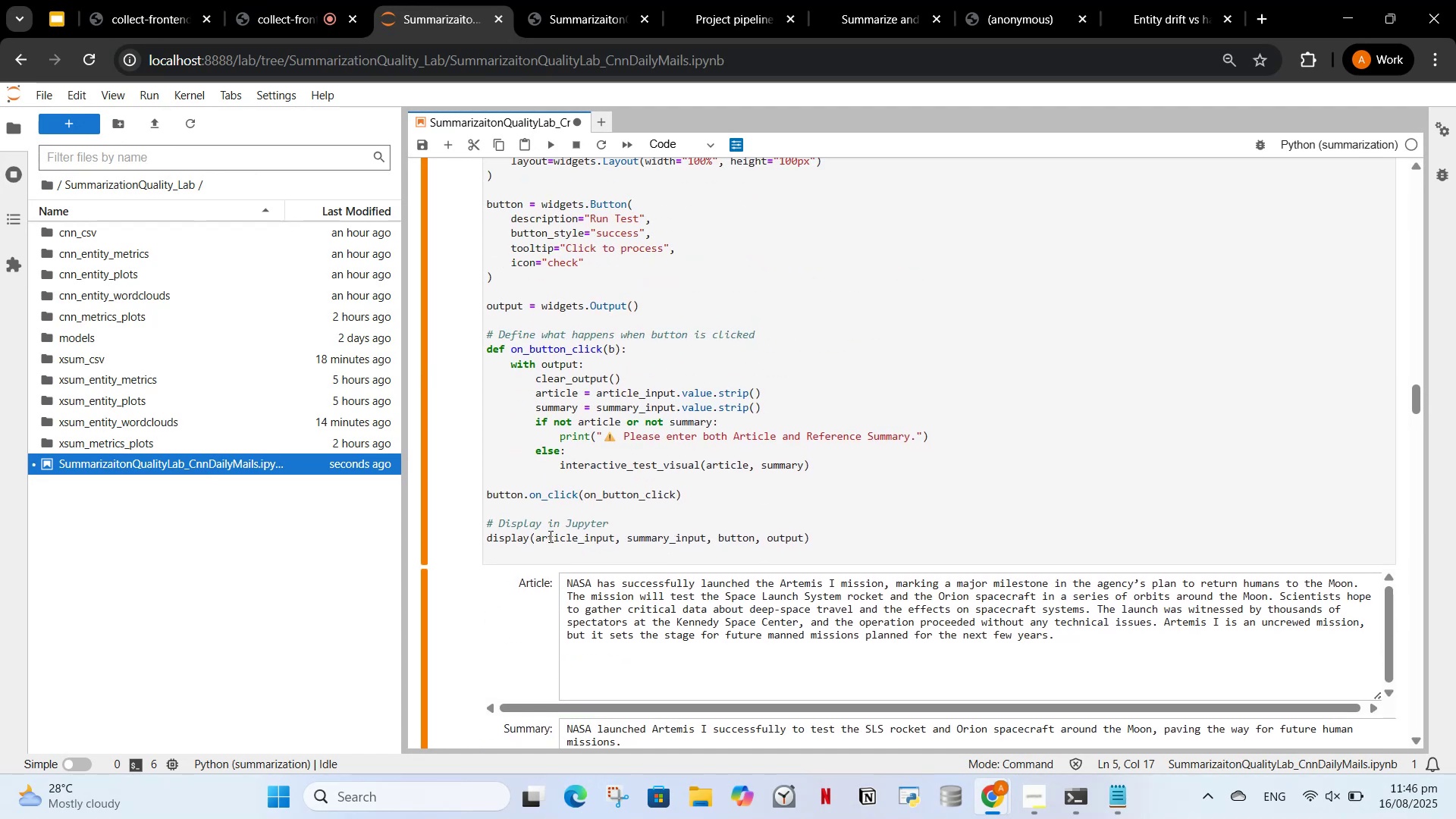 
left_click([548, 549])
 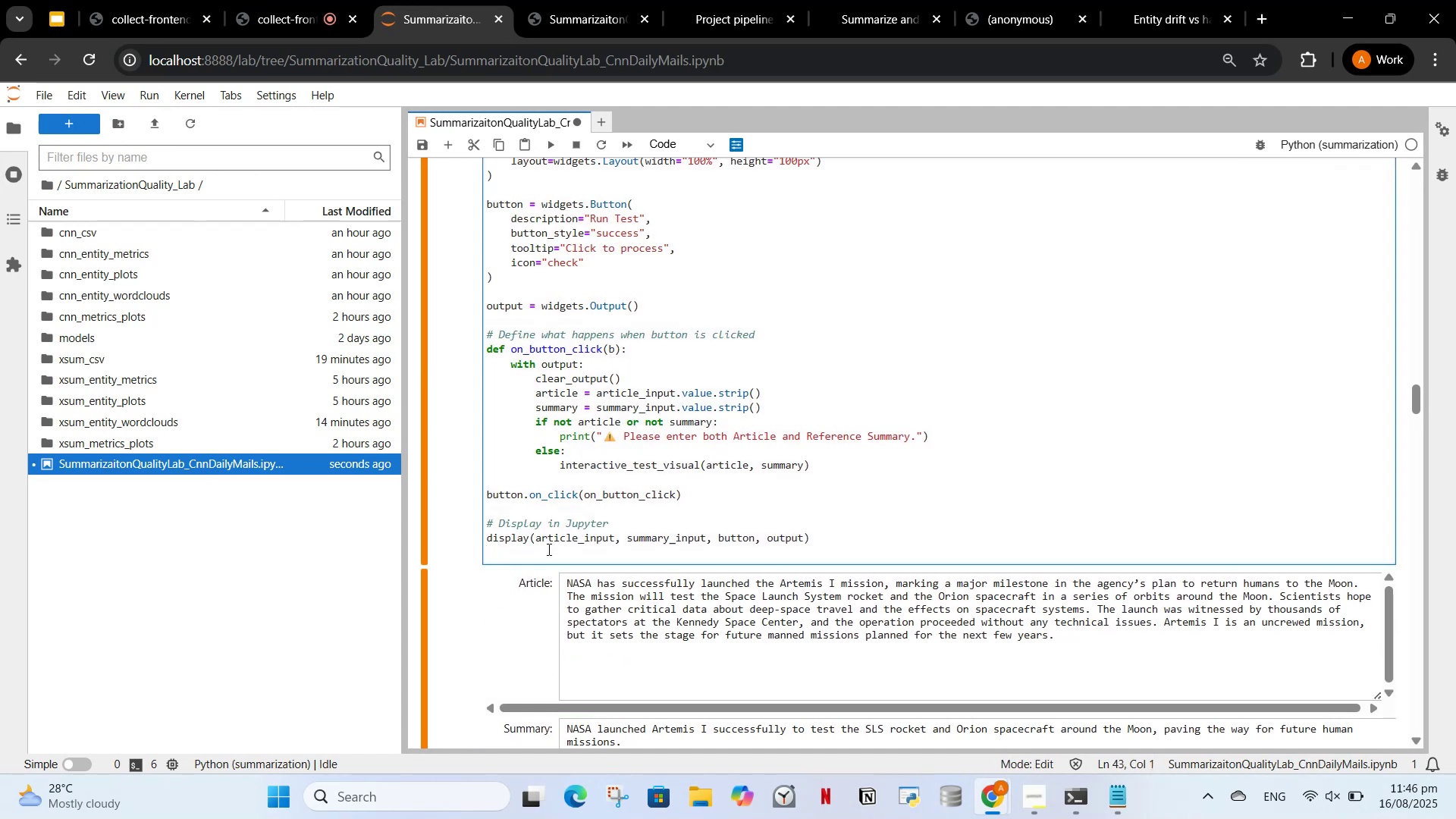 
key(Backspace)
 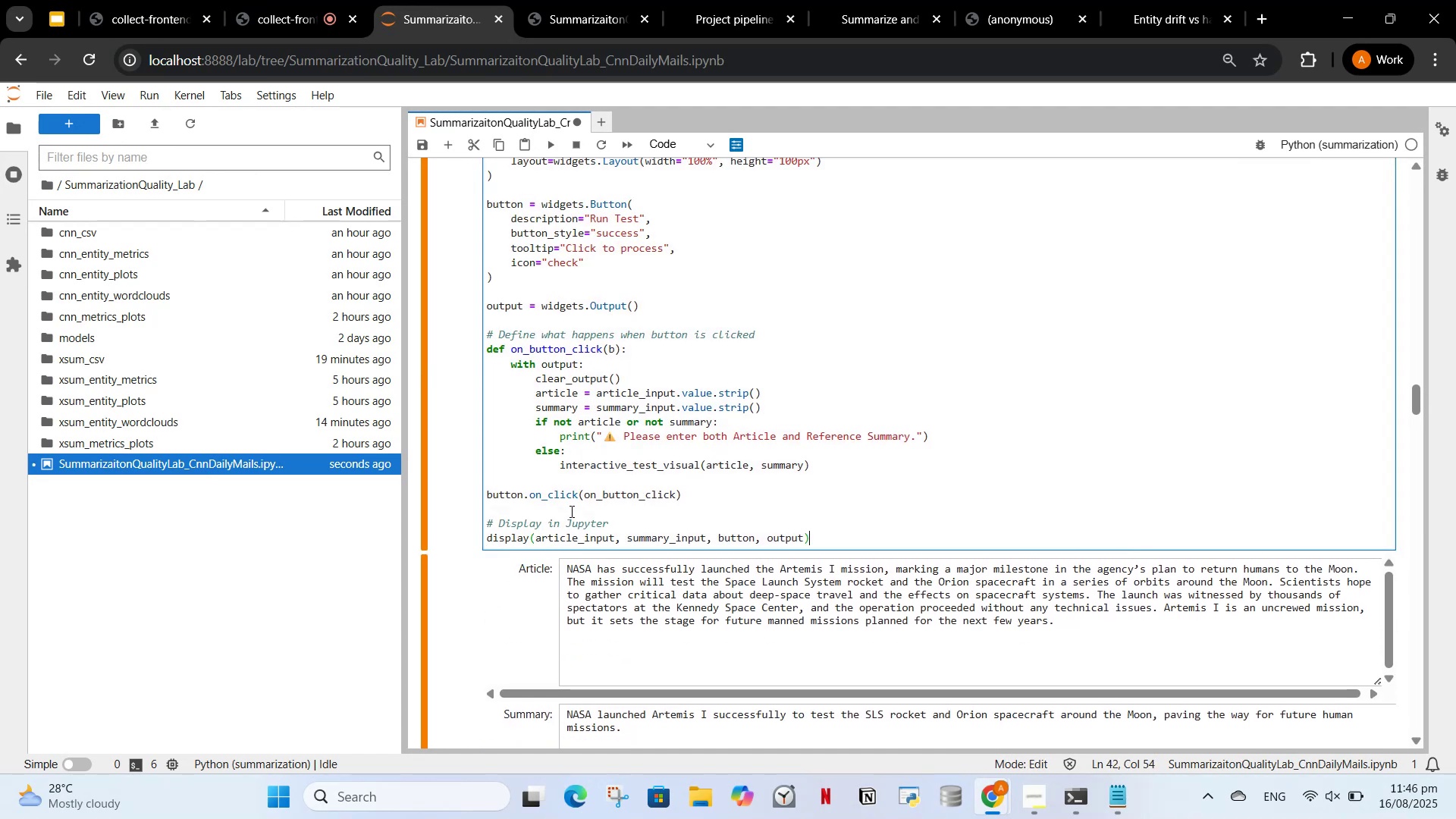 
left_click([608, 447])
 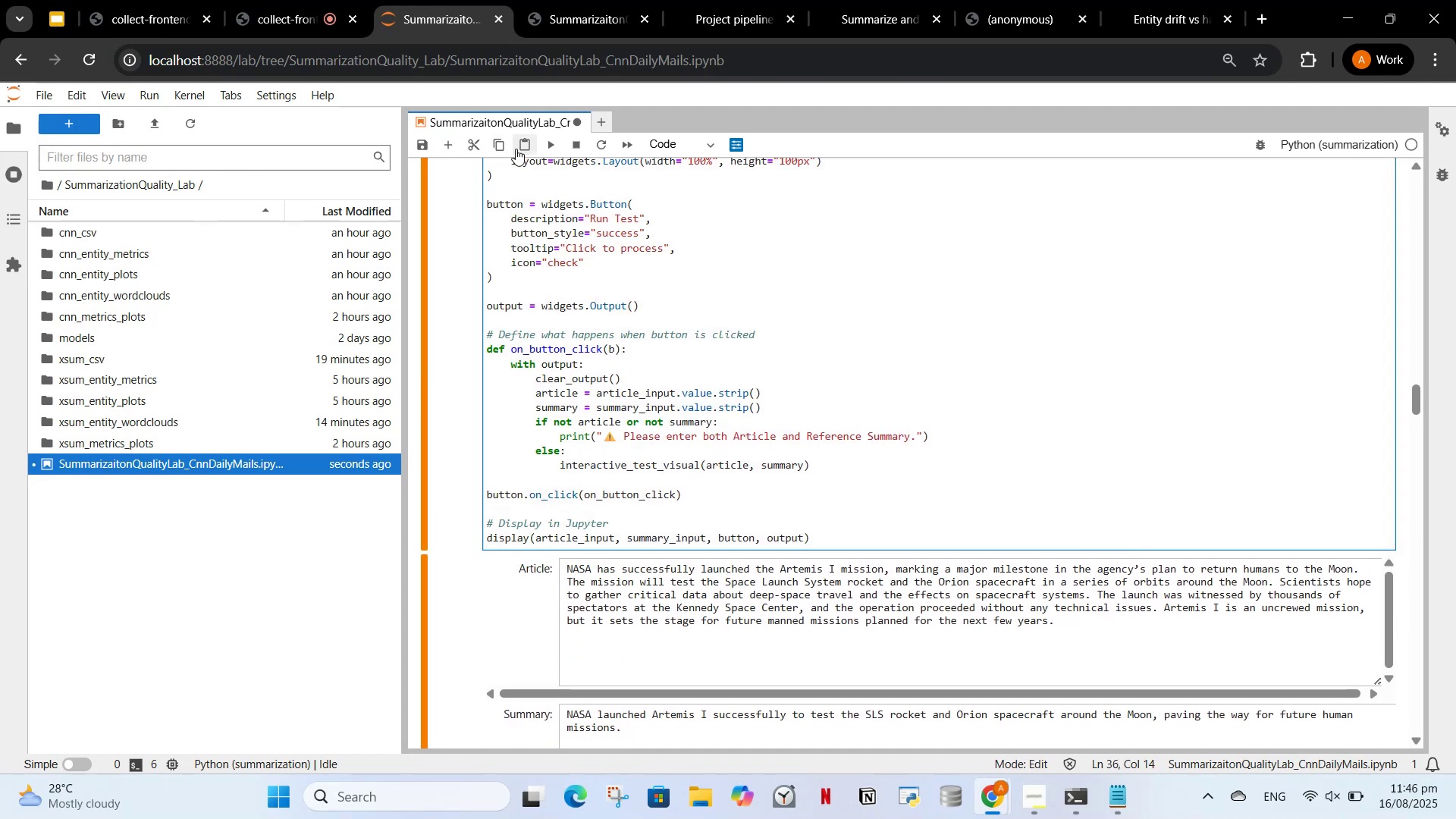 
left_click([553, 150])
 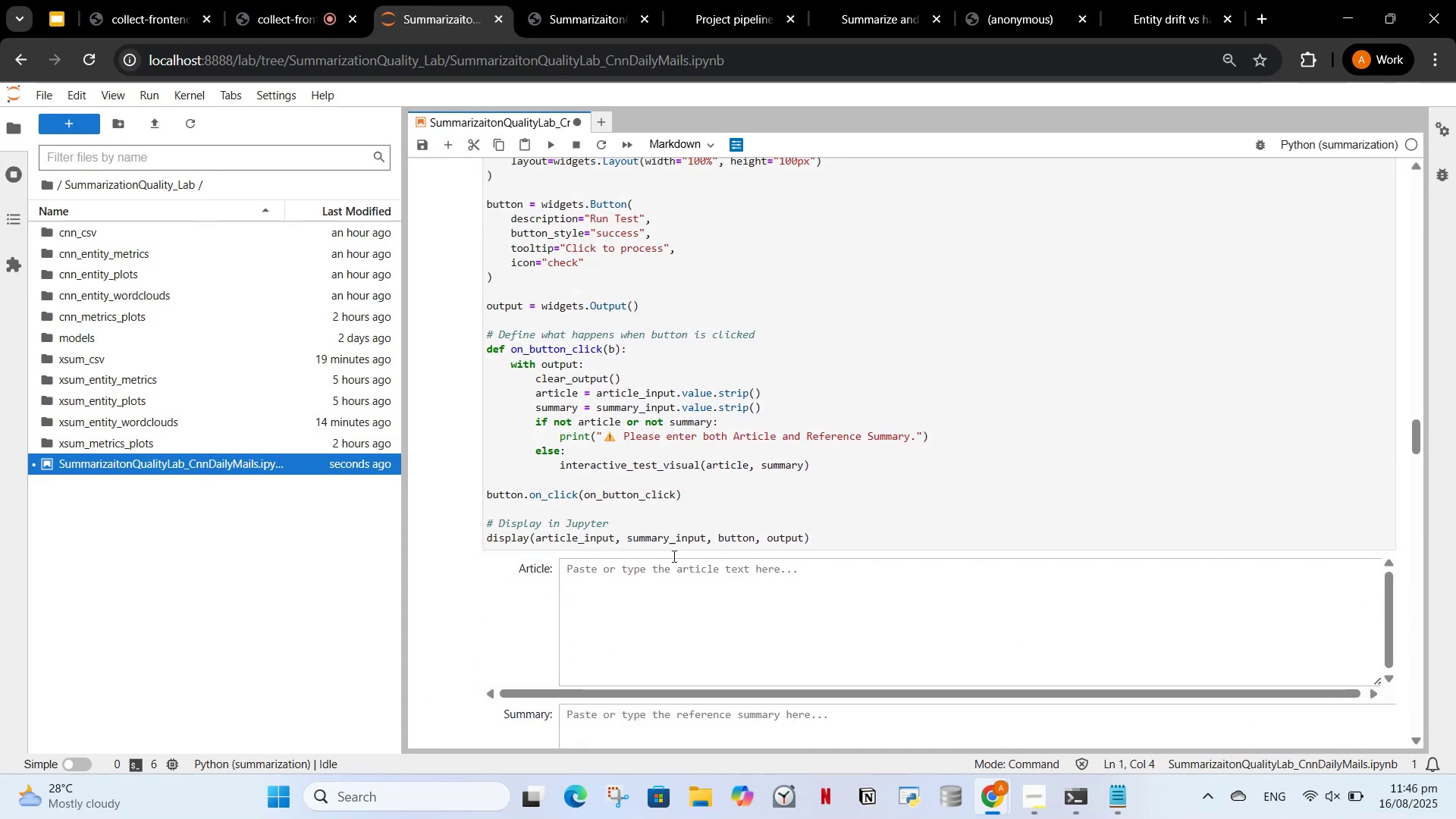 
left_click([679, 573])
 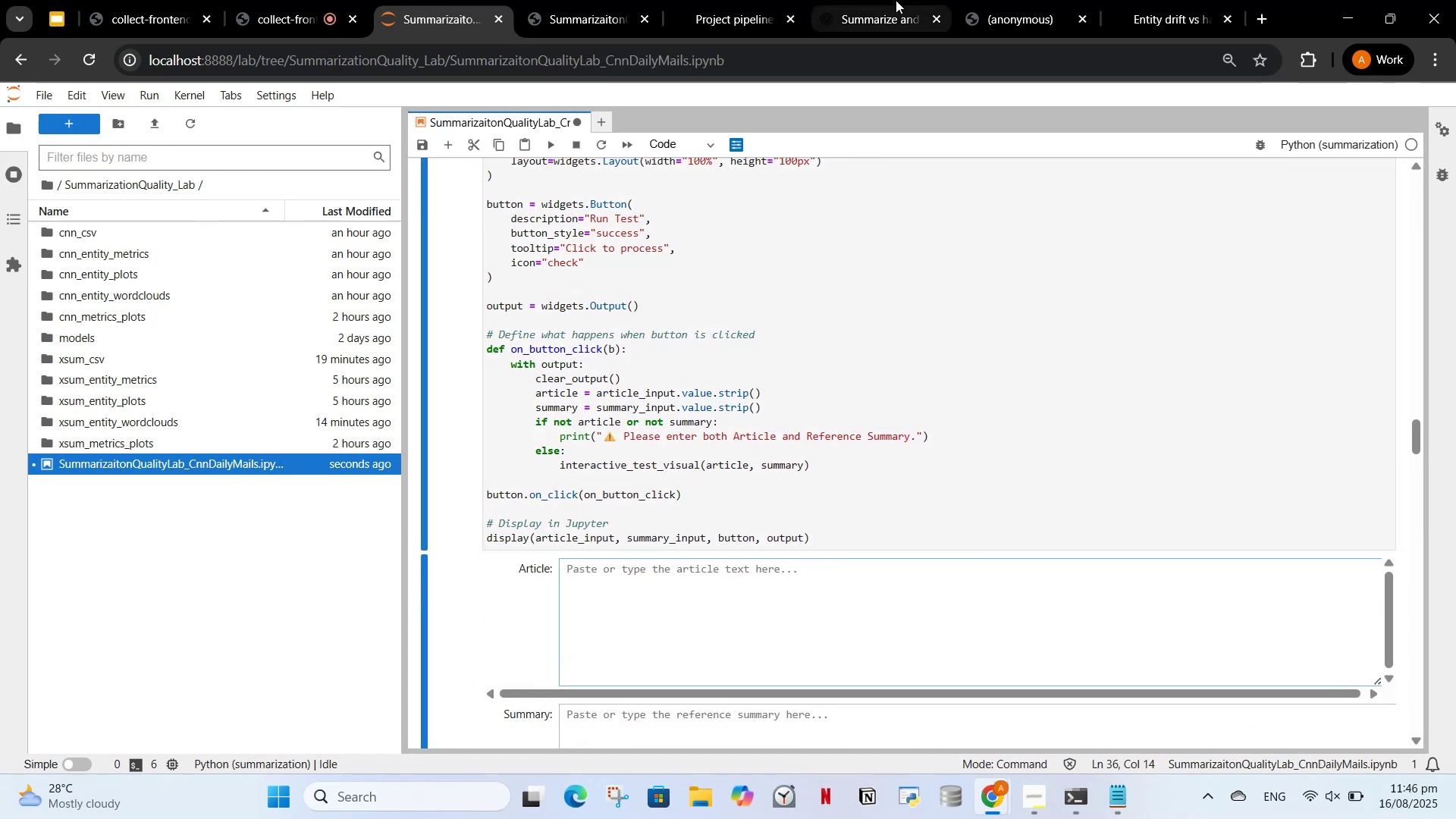 
left_click([899, 0])
 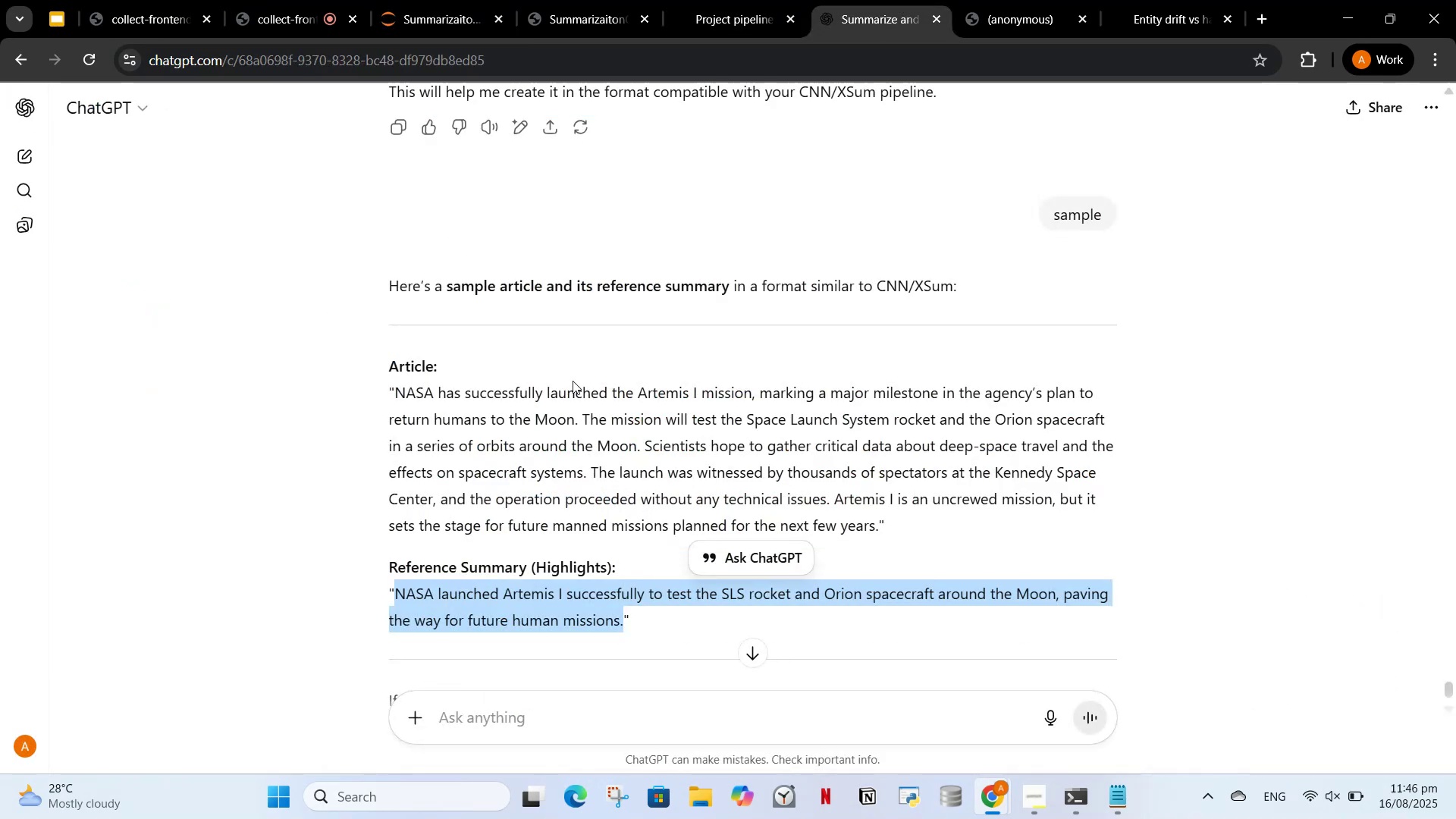 
left_click([387, 405])
 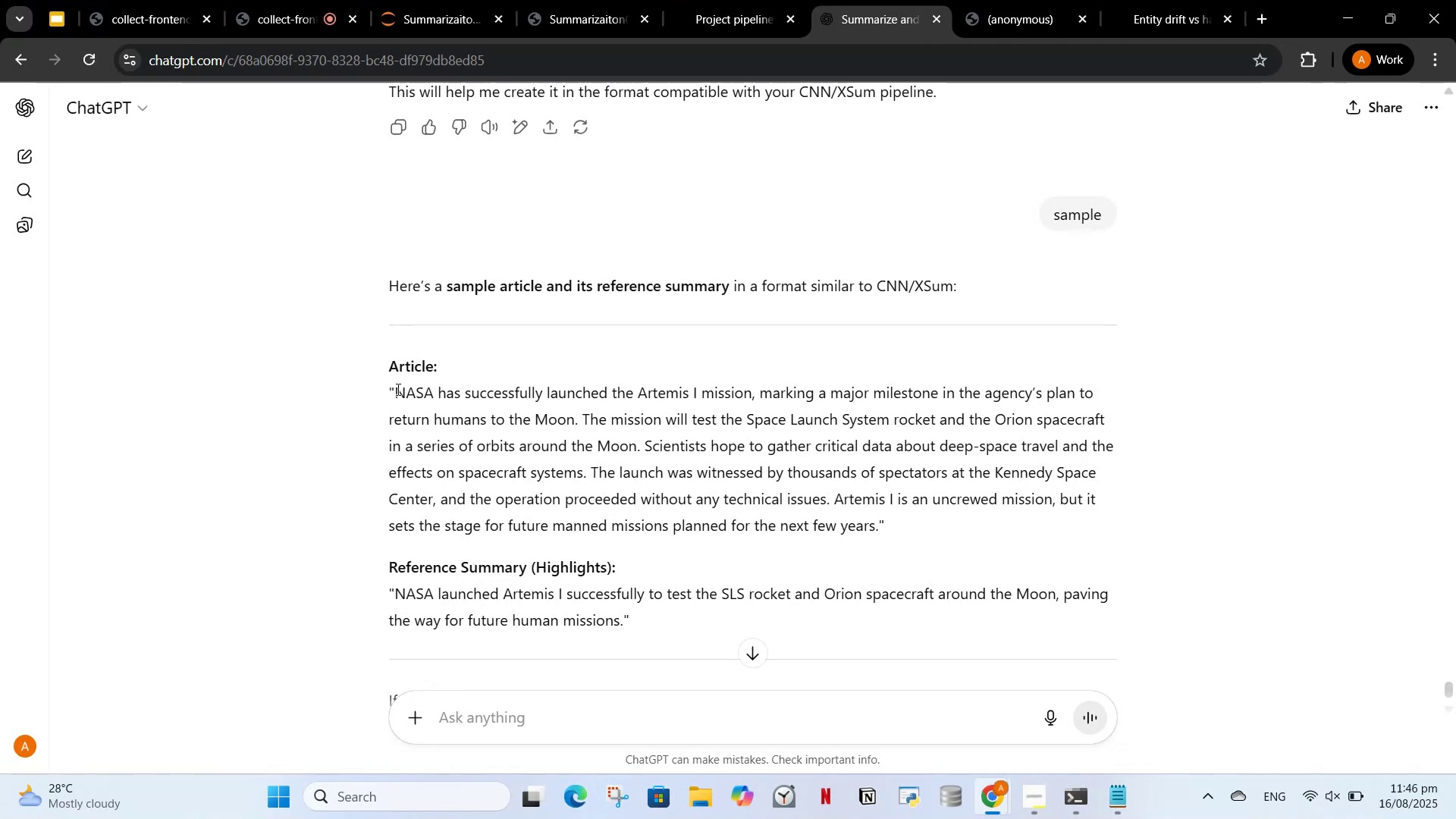 
left_click_drag(start_coordinate=[397, 389], to_coordinate=[881, 529])
 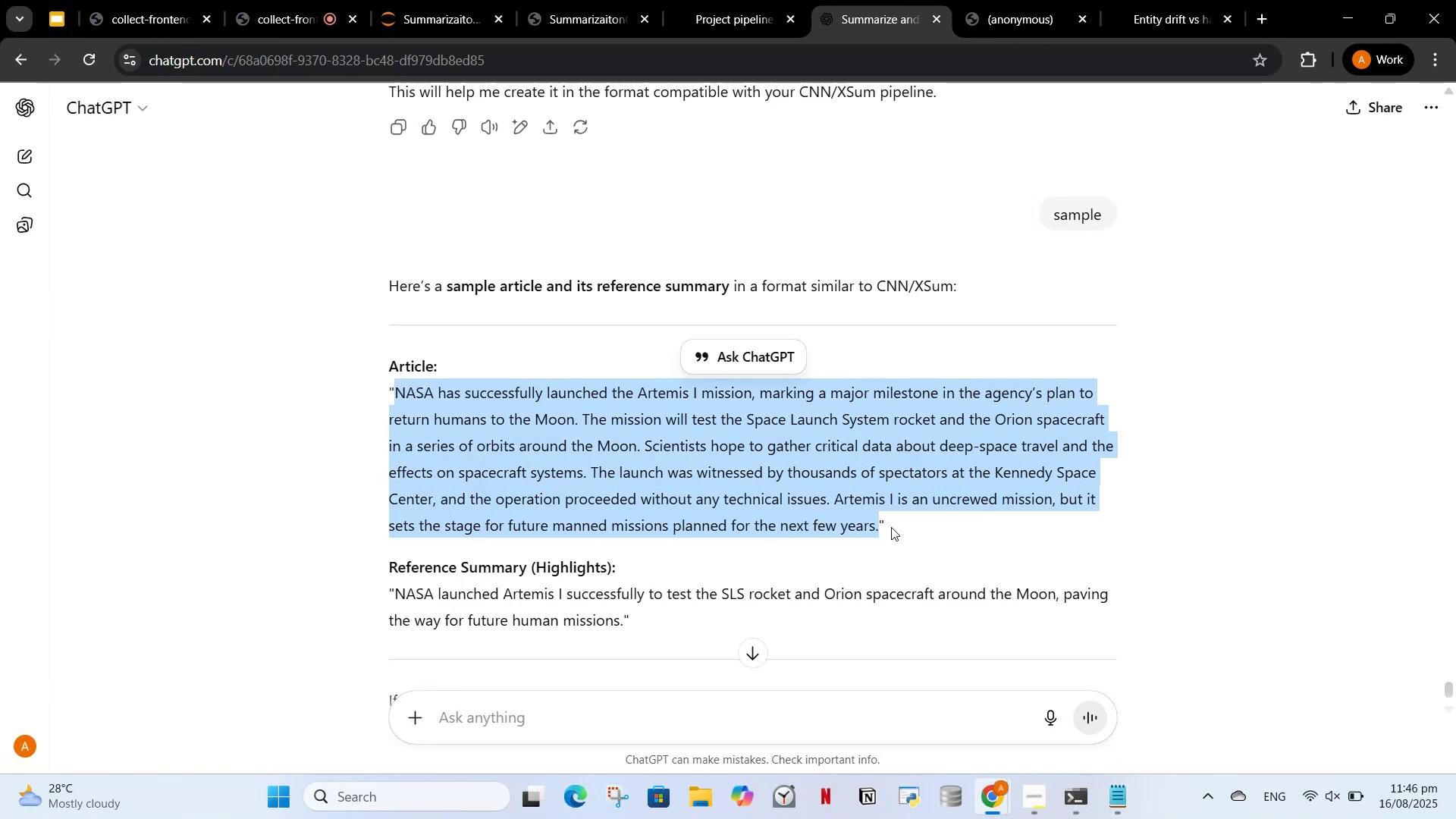 
key(Control+C)
 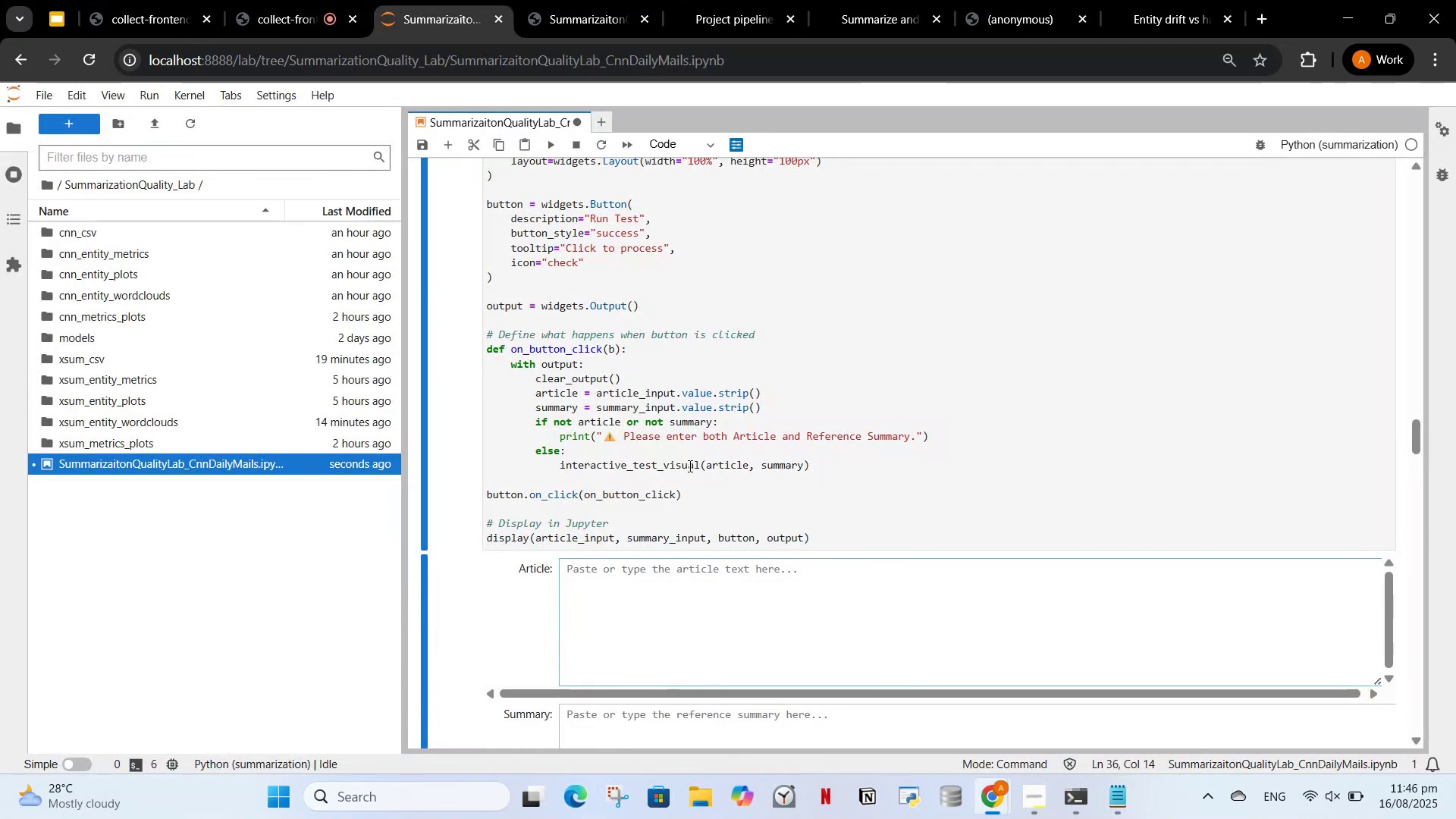 
key(Control+V)
 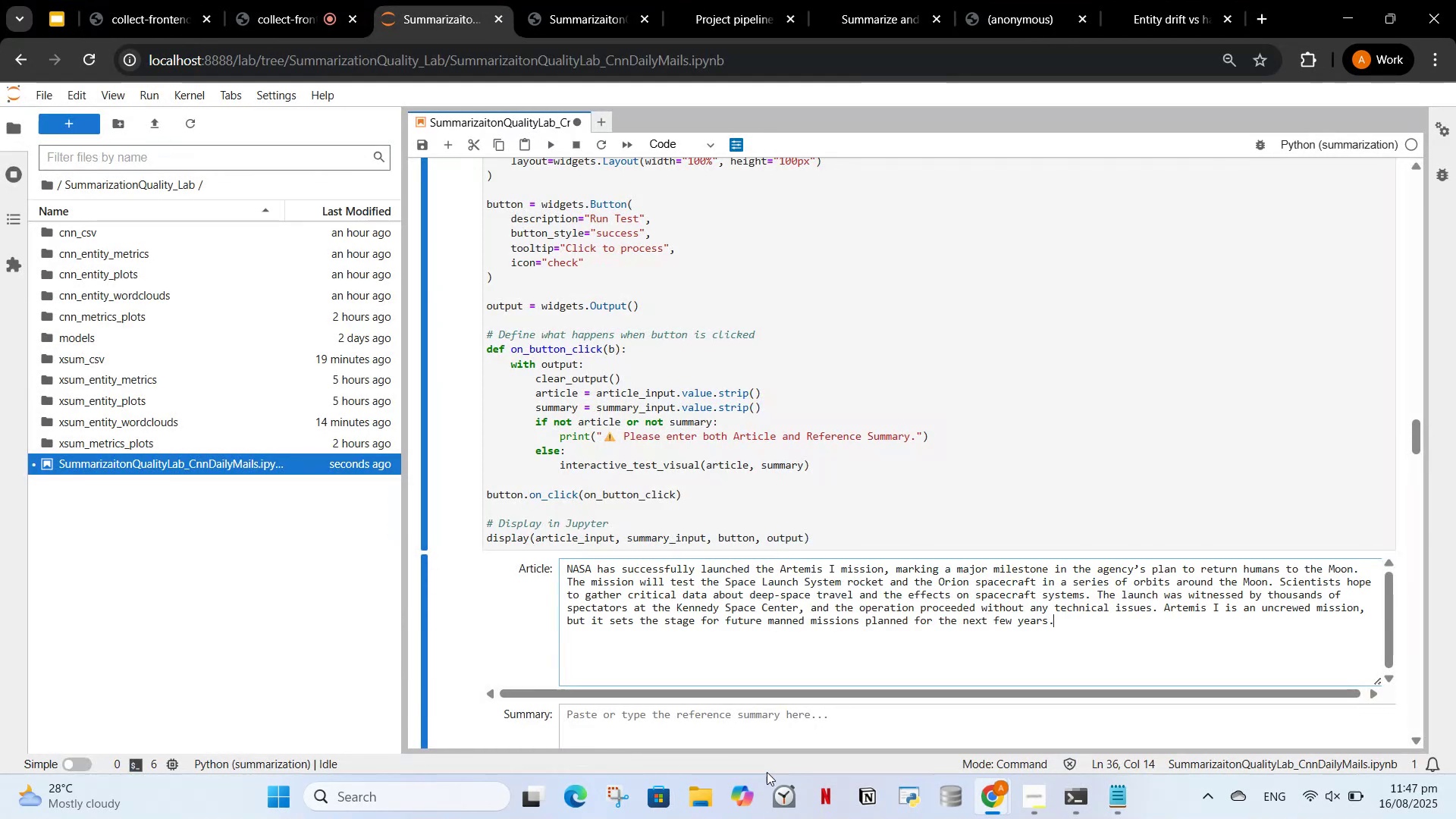 
left_click([755, 734])
 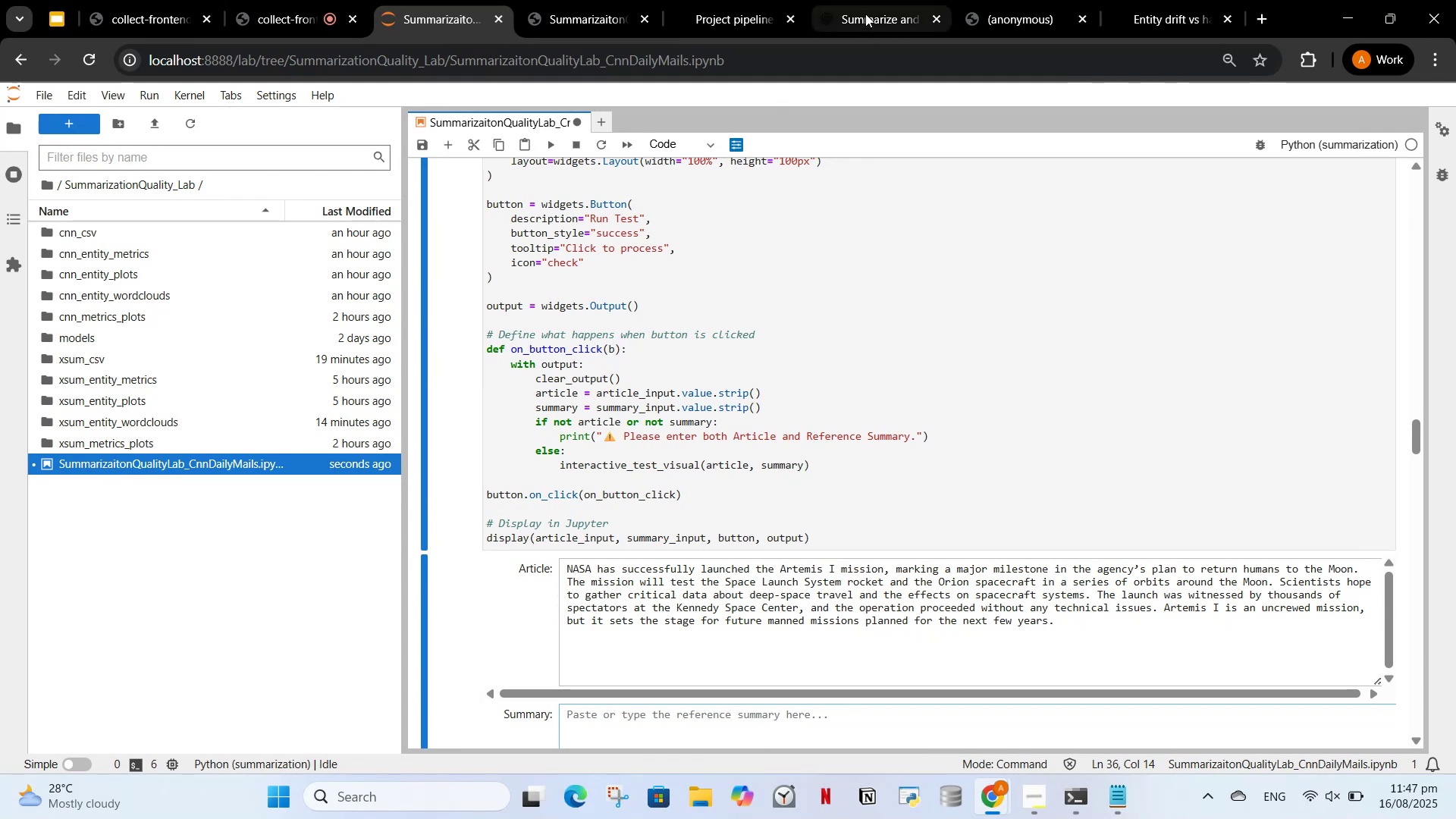 
left_click([865, 11])
 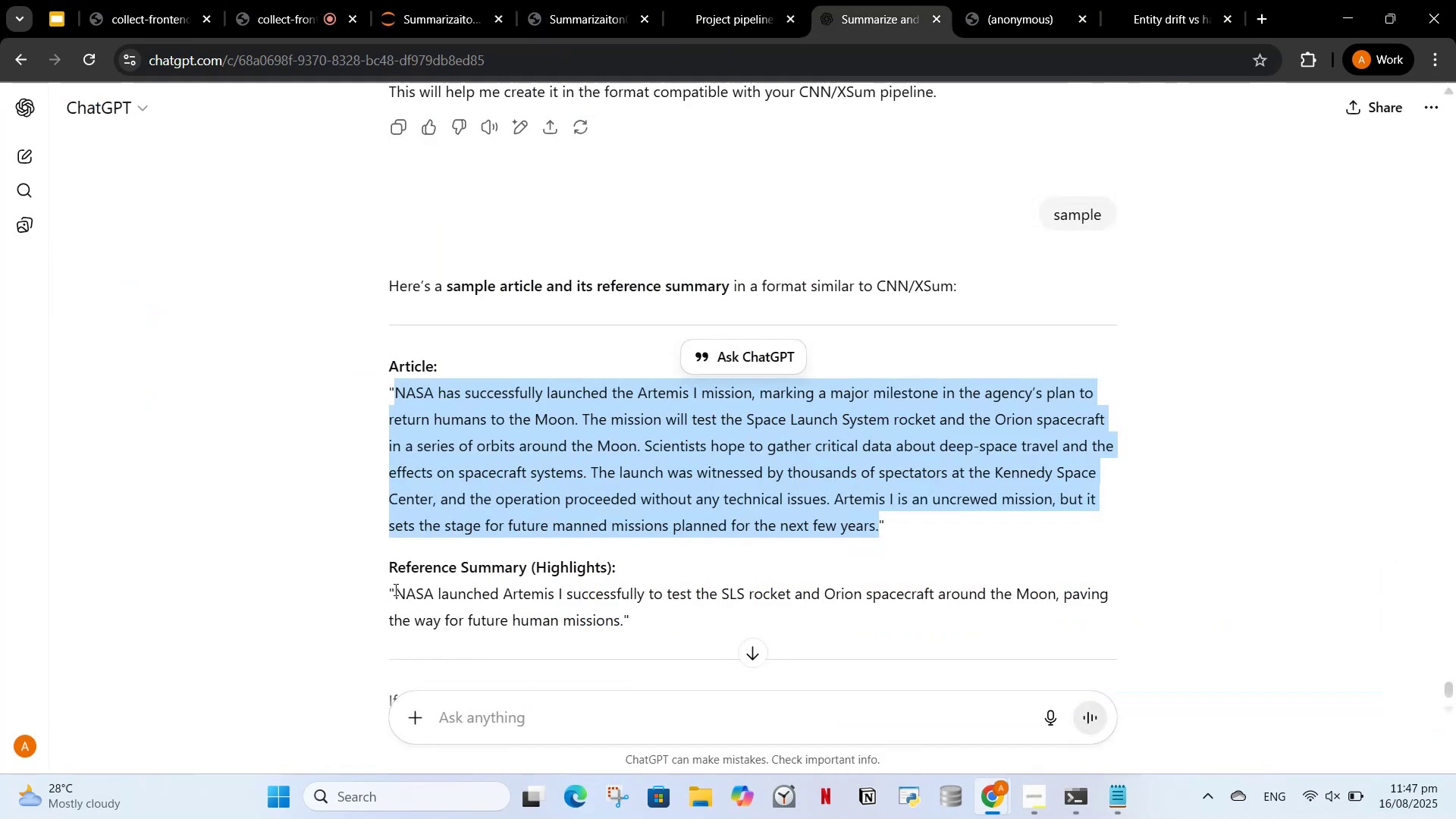 
left_click_drag(start_coordinate=[396, 590], to_coordinate=[623, 626])
 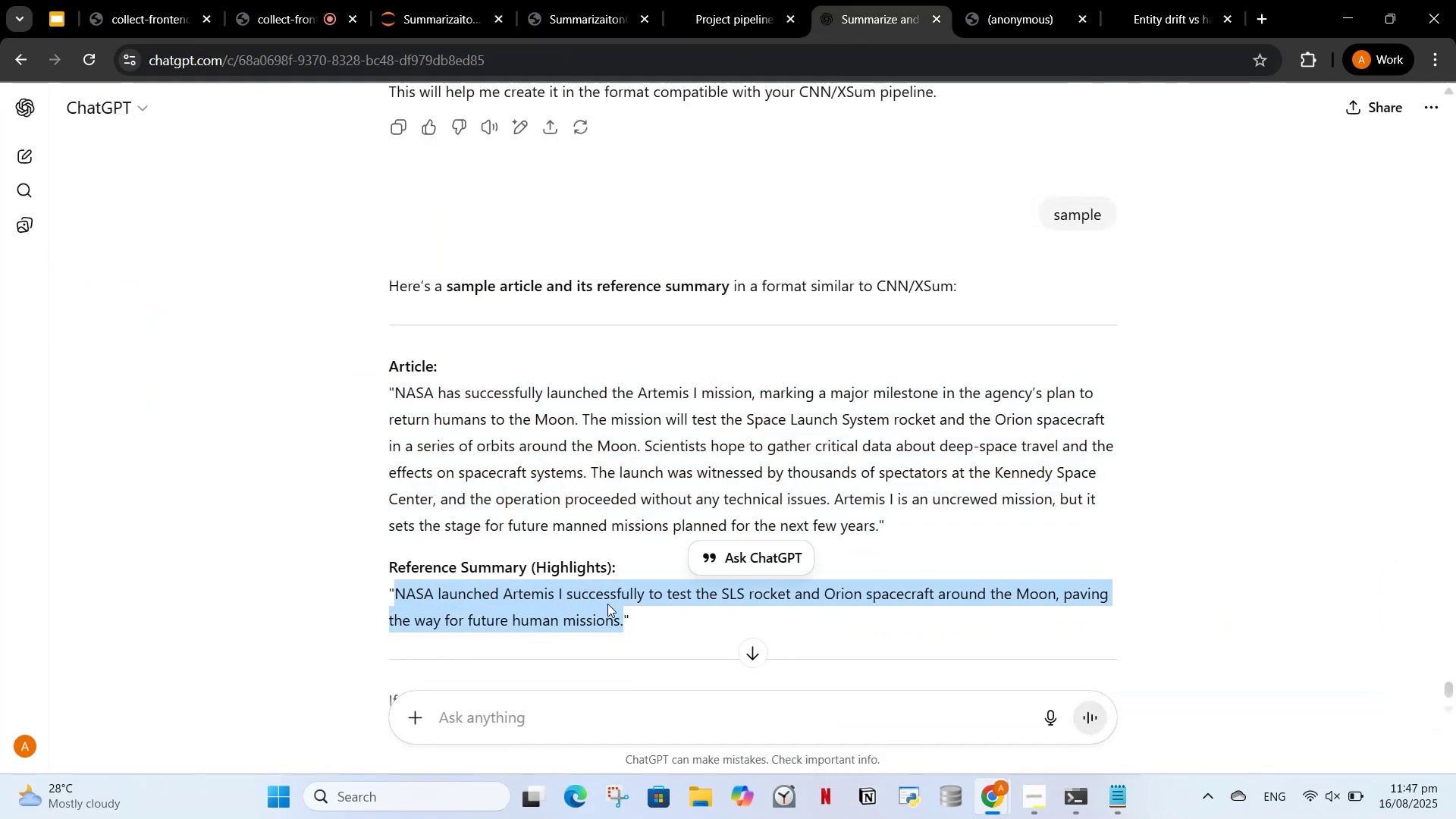 
key(Control+C)
 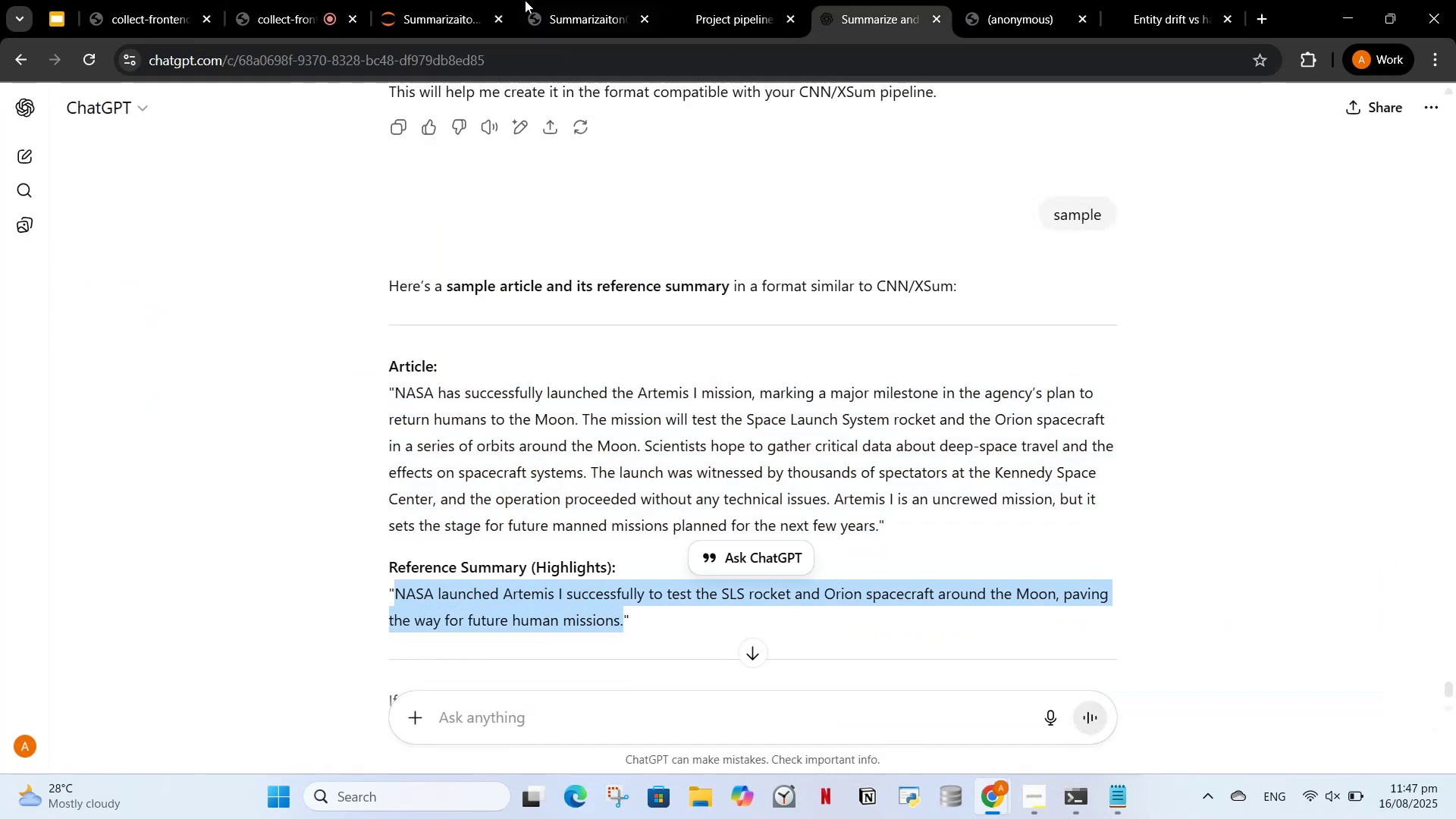 
left_click_drag(start_coordinate=[445, 0], to_coordinate=[450, 0])
 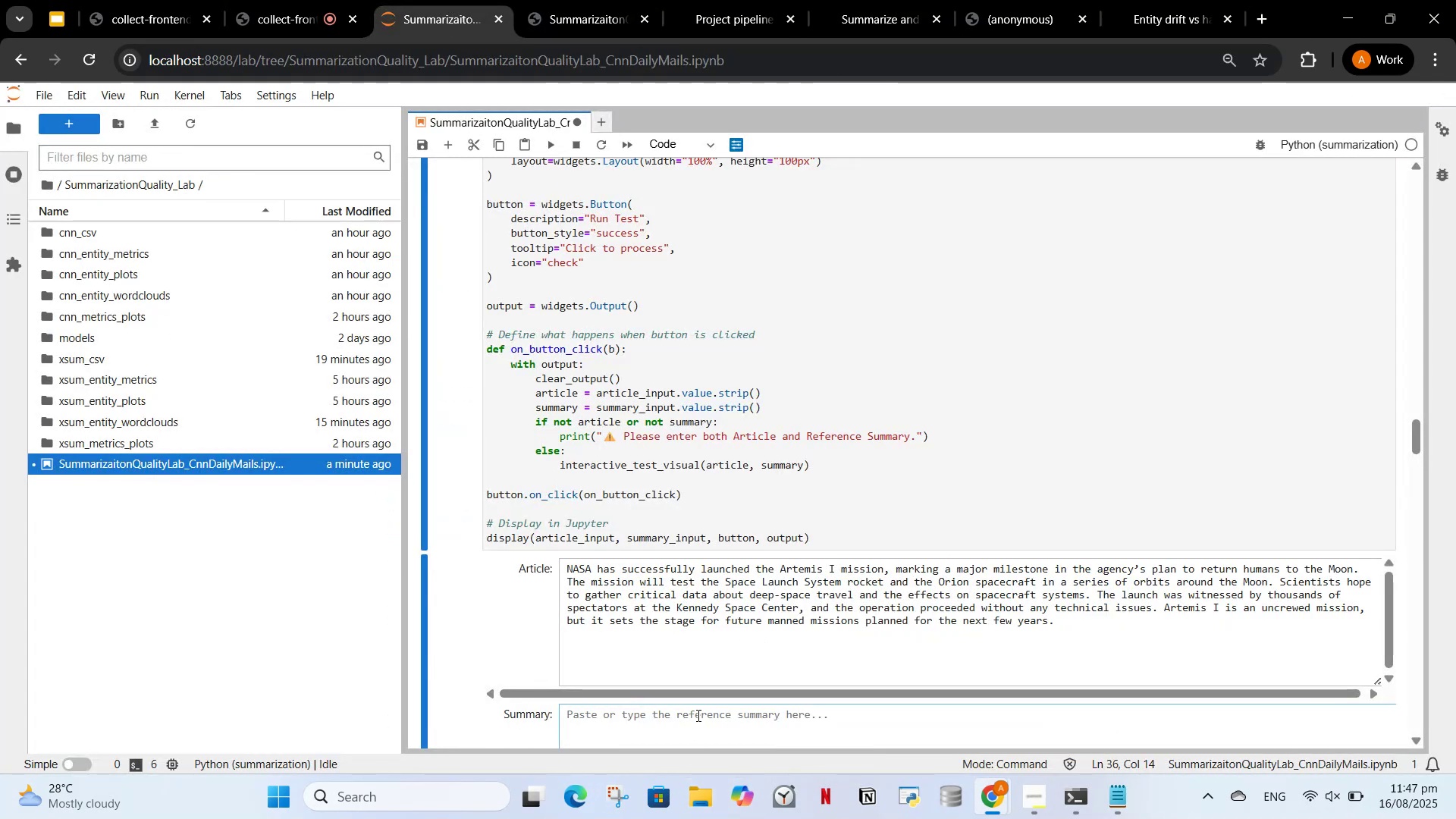 
key(Control+V)
 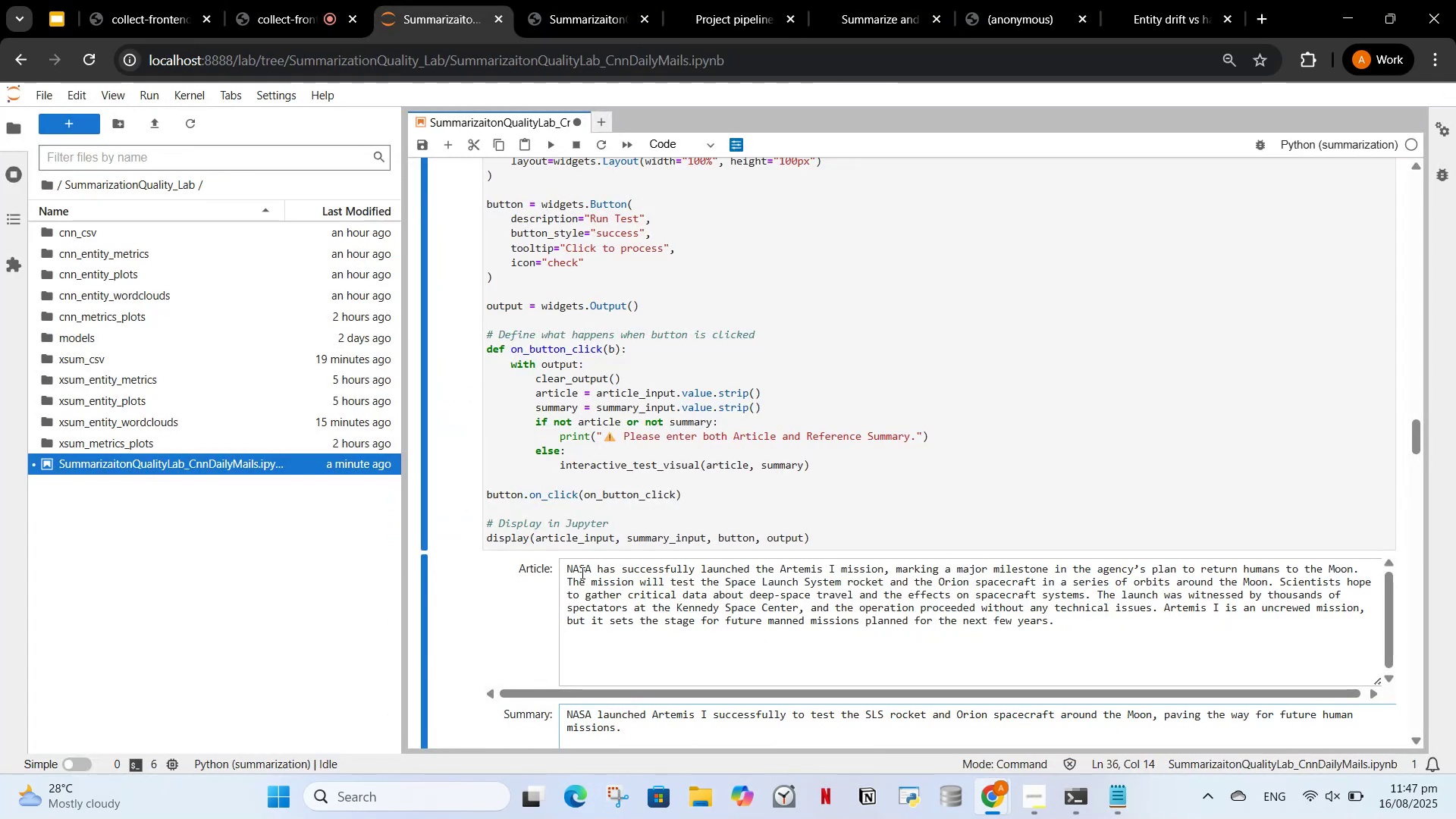 
scroll: coordinate [610, 570], scroll_direction: down, amount: 2.0
 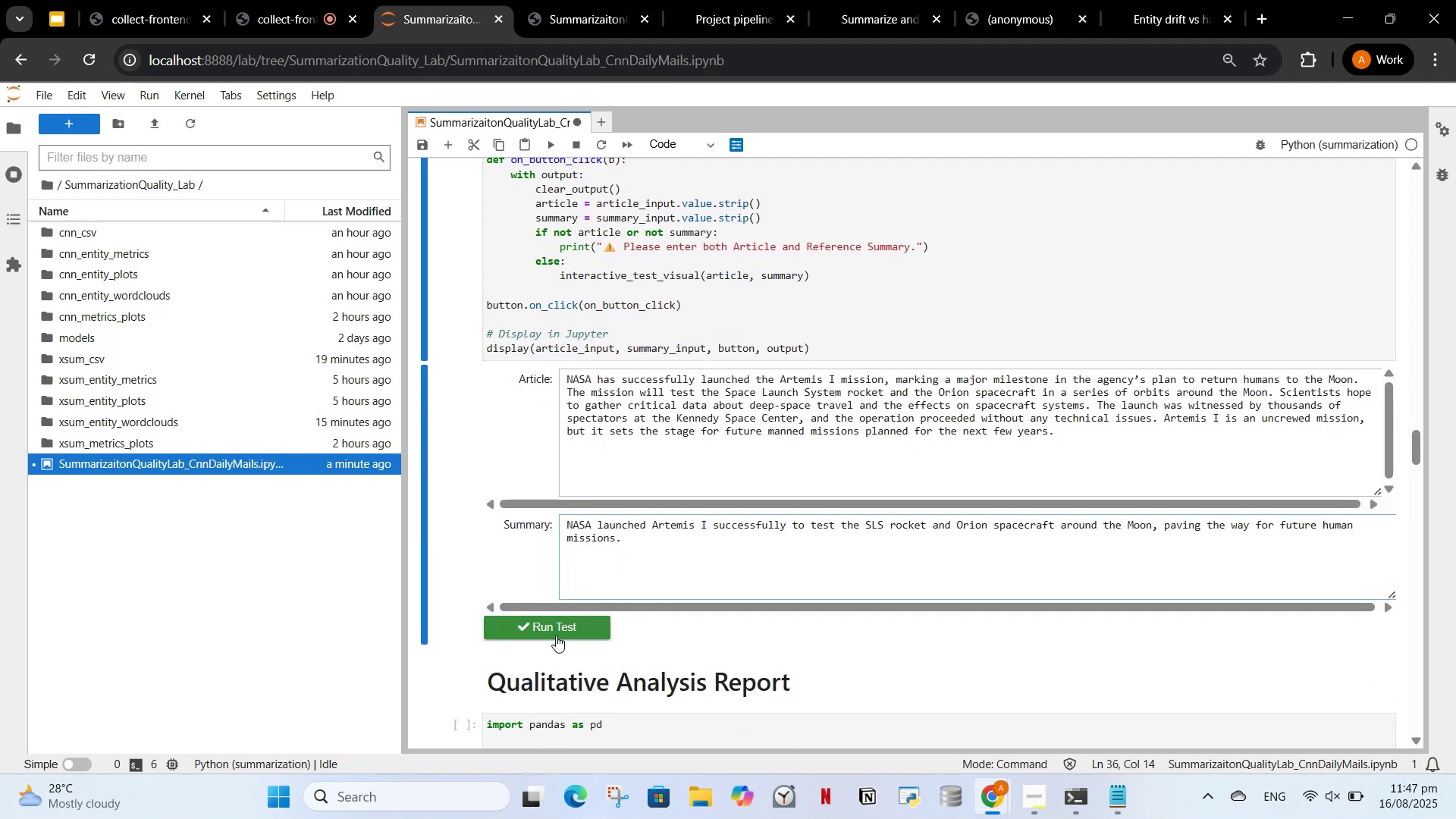 
left_click([556, 635])
 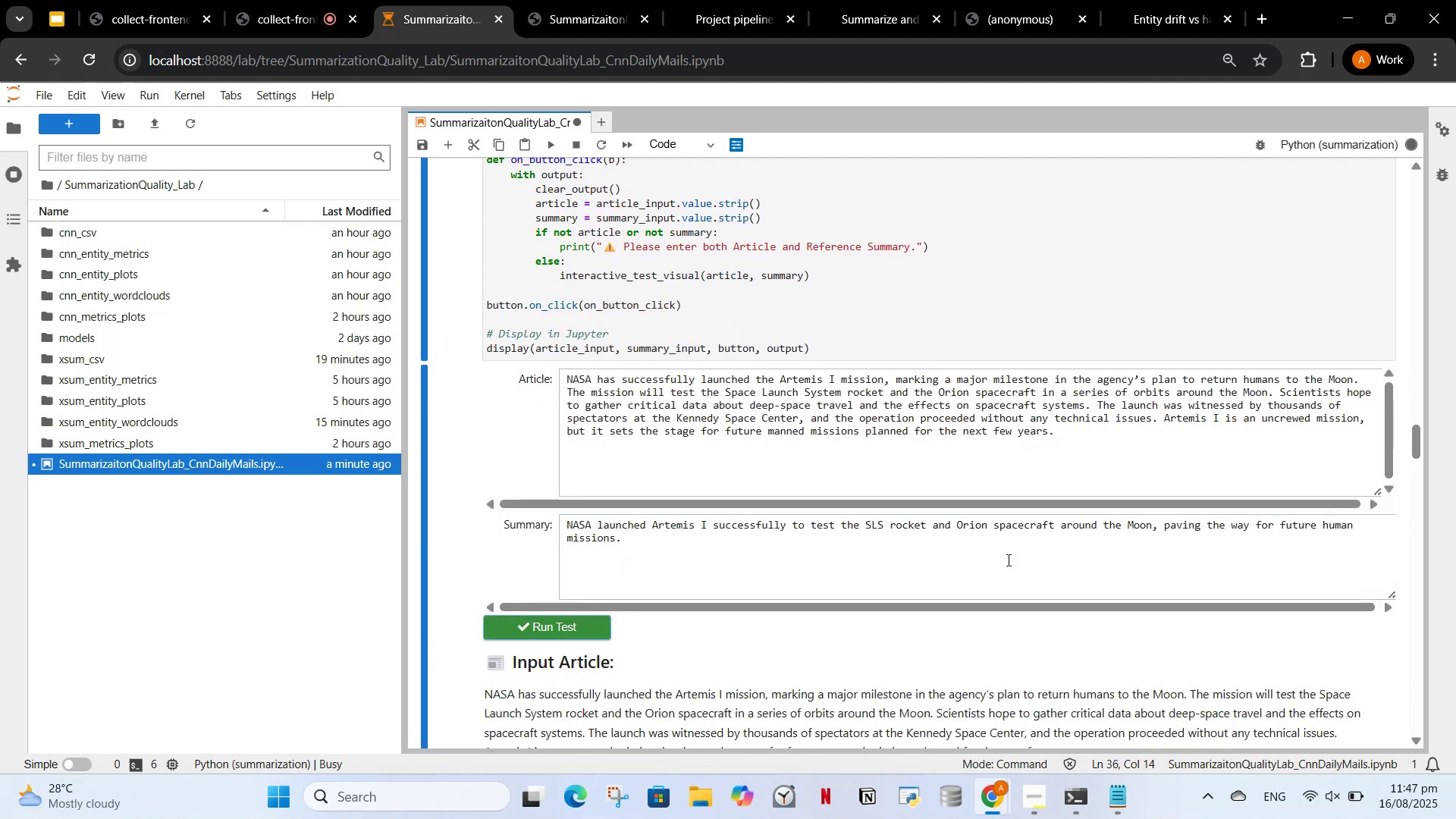 
scroll: coordinate [940, 594], scroll_direction: down, amount: 5.0
 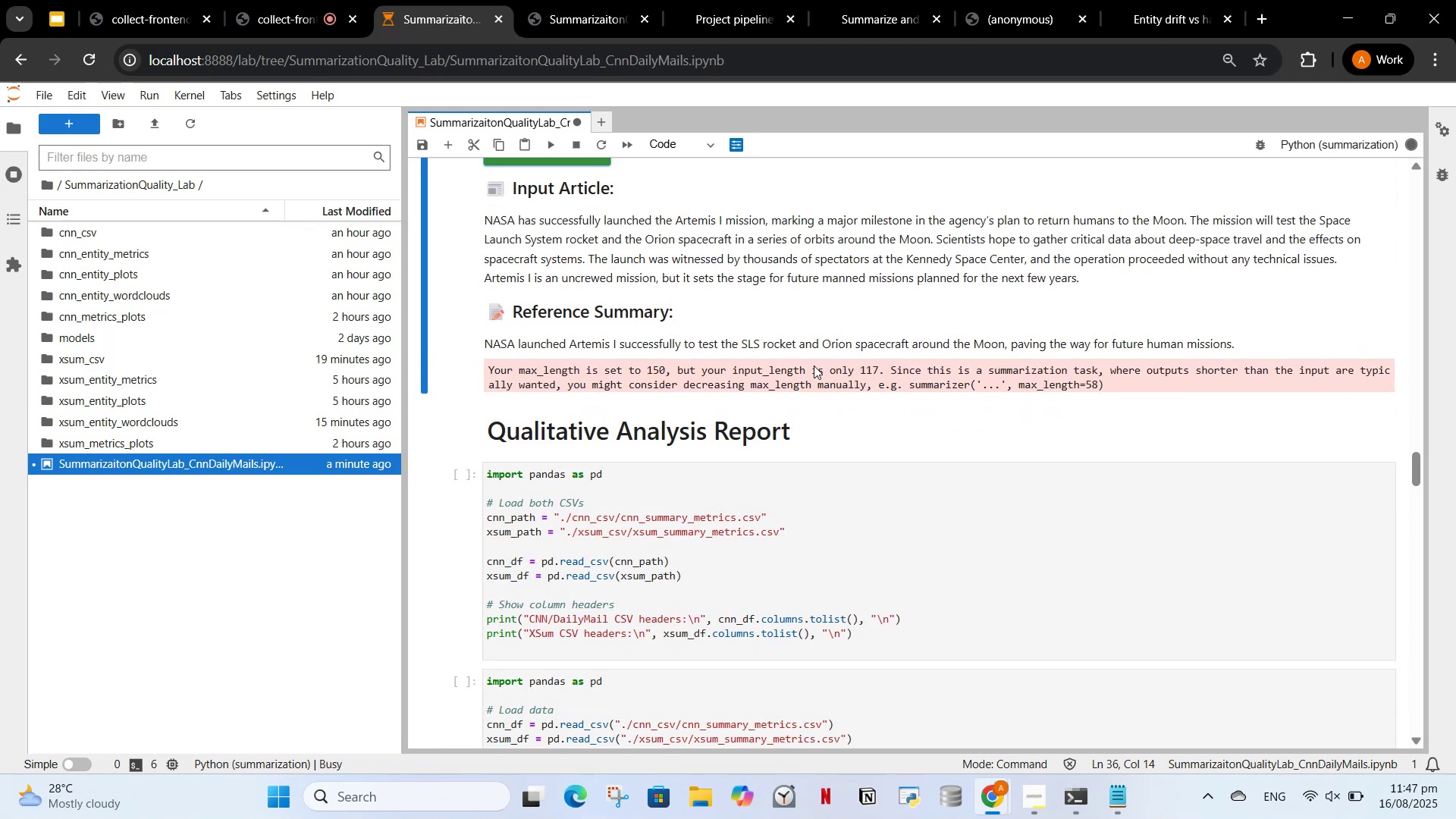 
wait(9.33)
 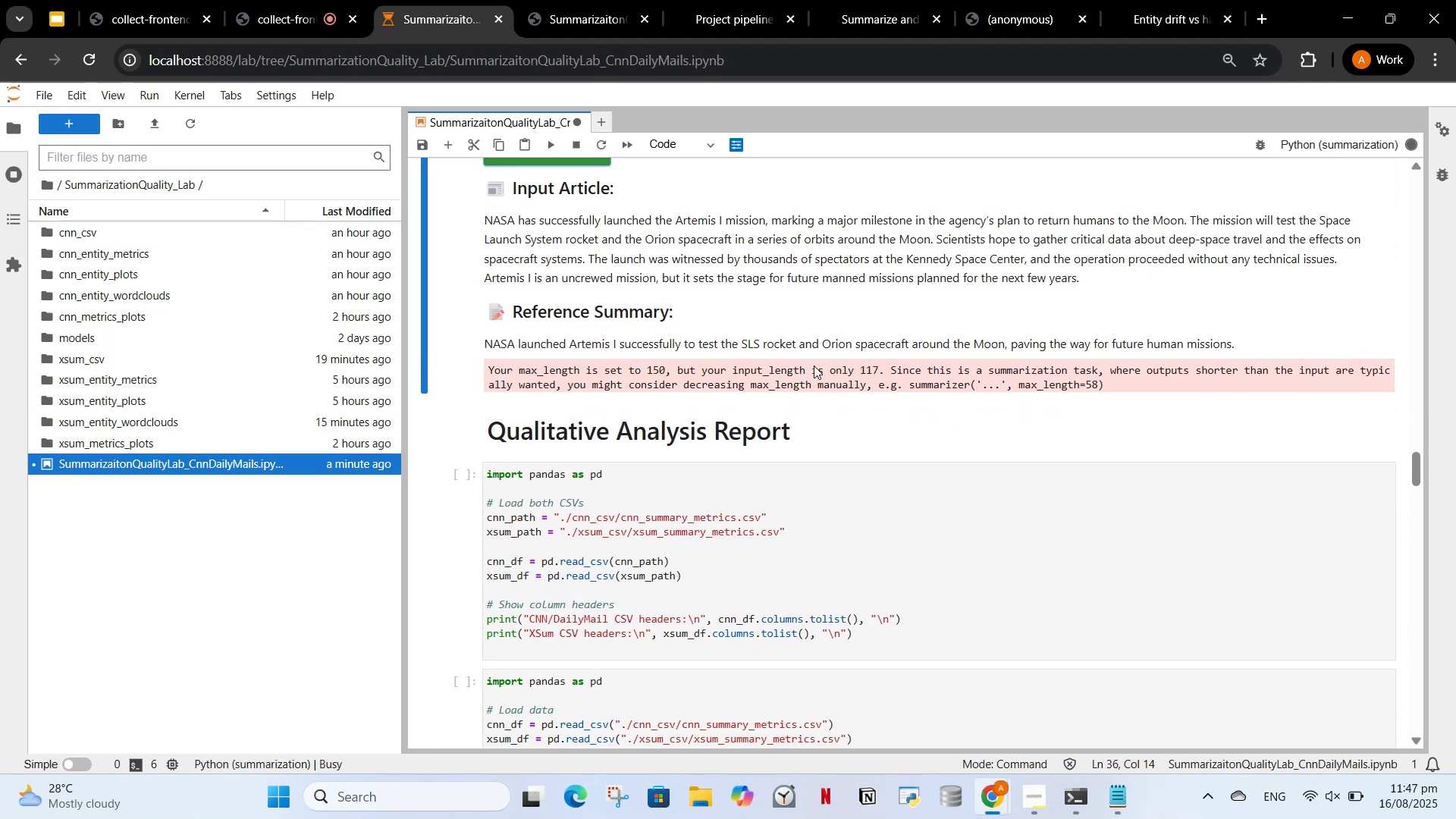 
left_click_drag(start_coordinate=[481, 187], to_coordinate=[545, 312])
 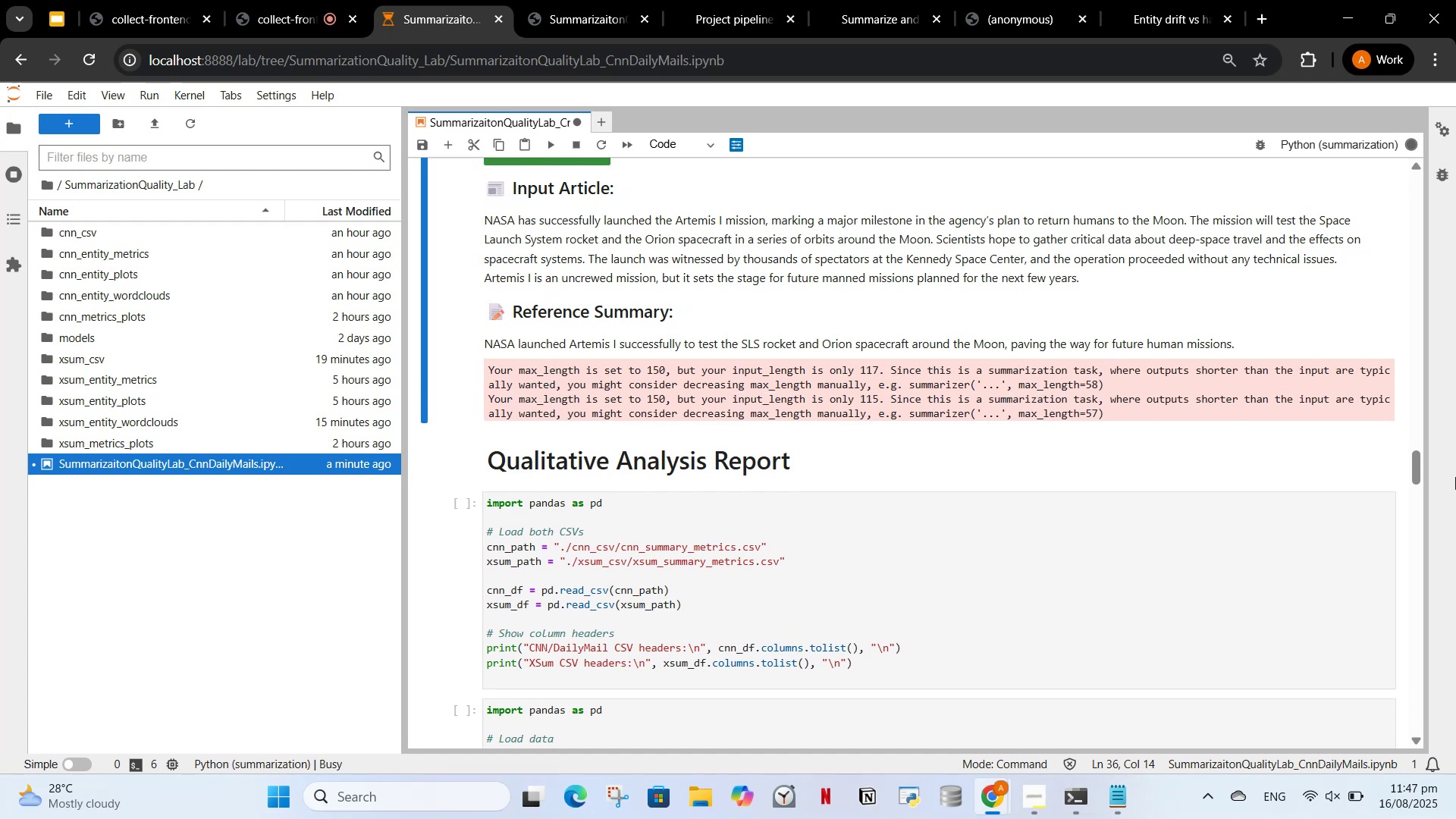 
wait(8.83)
 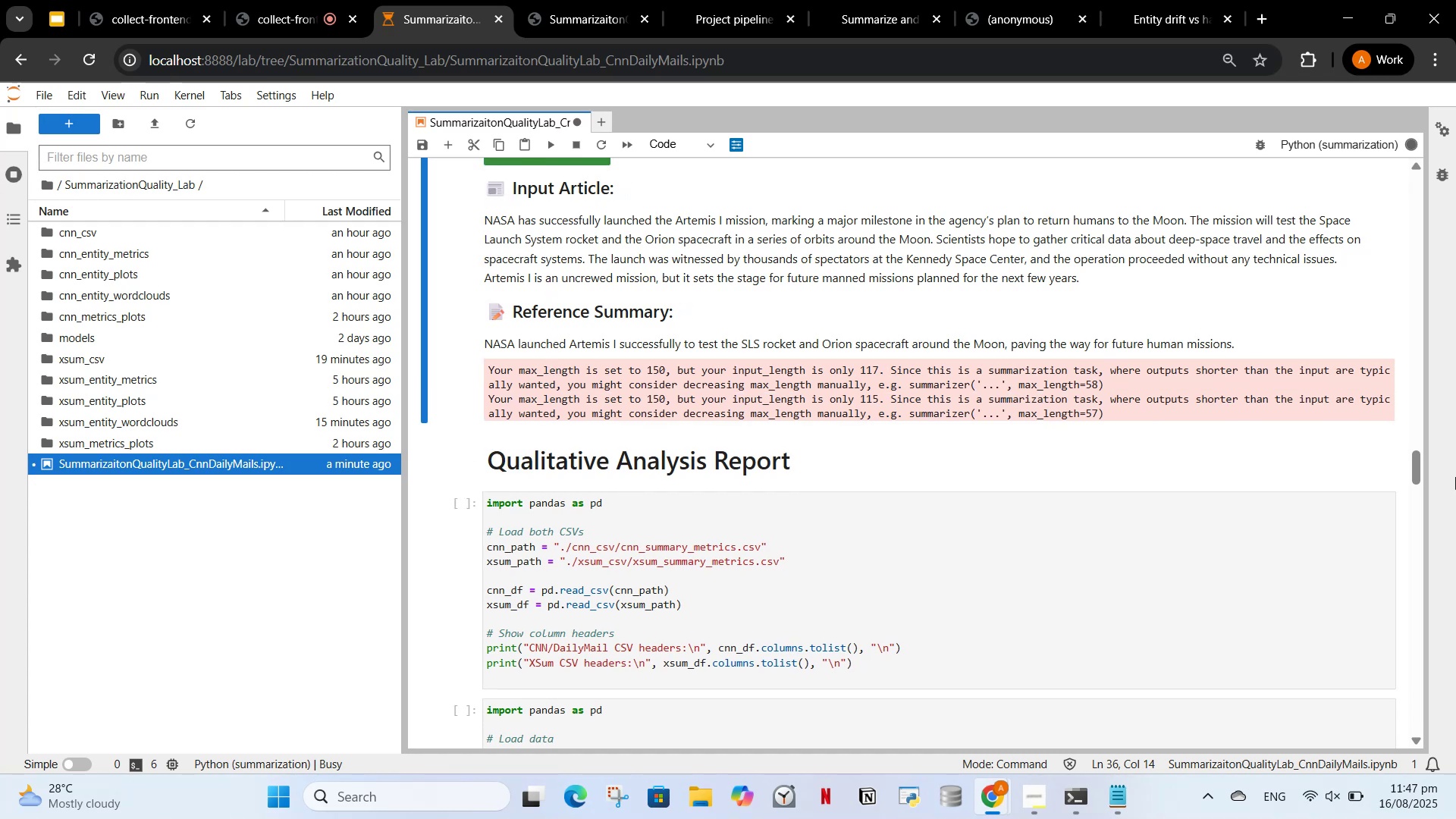 
scroll: coordinate [833, 450], scroll_direction: up, amount: 3.0
 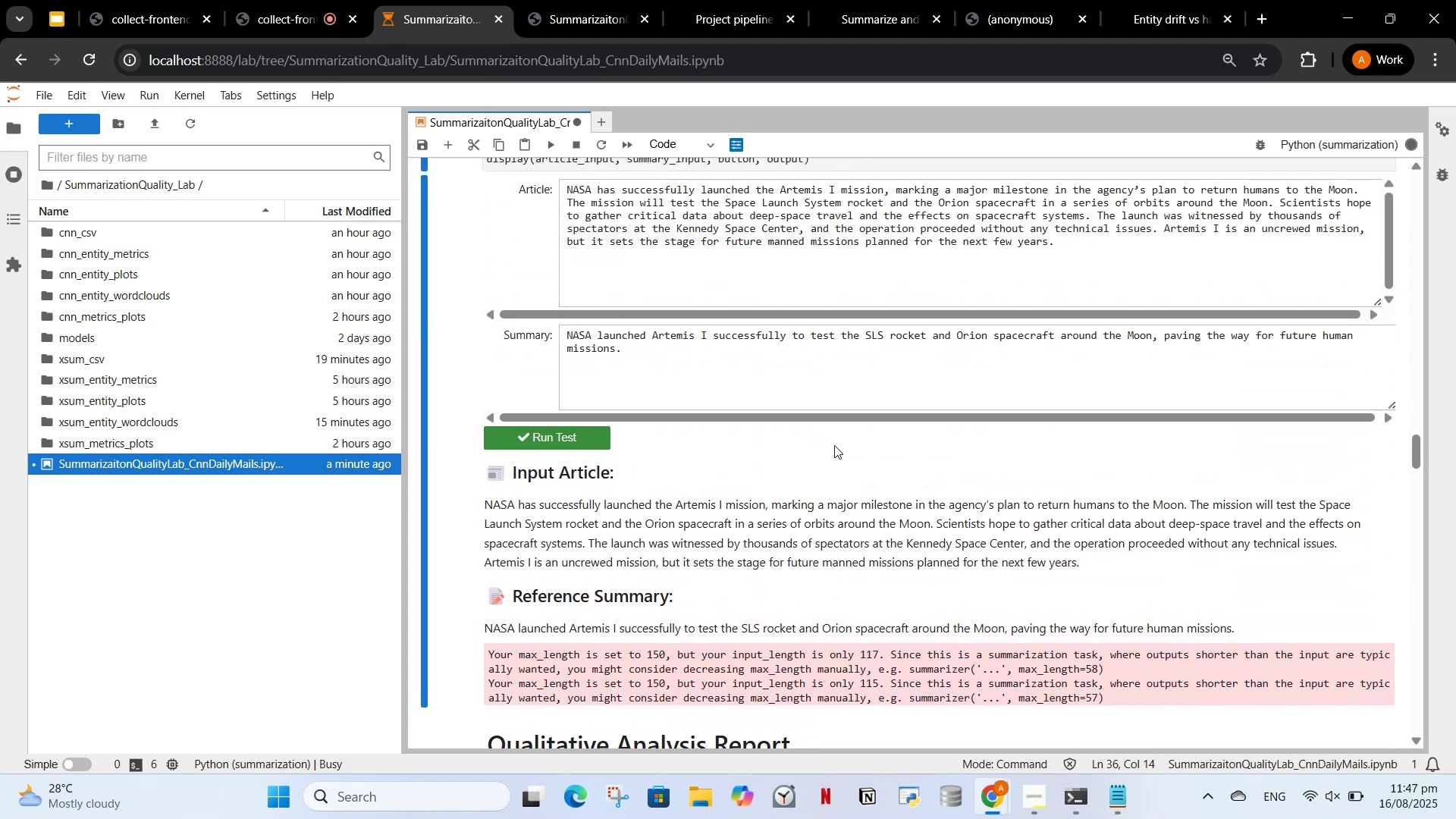 
scroll: coordinate [782, 655], scroll_direction: down, amount: 7.0
 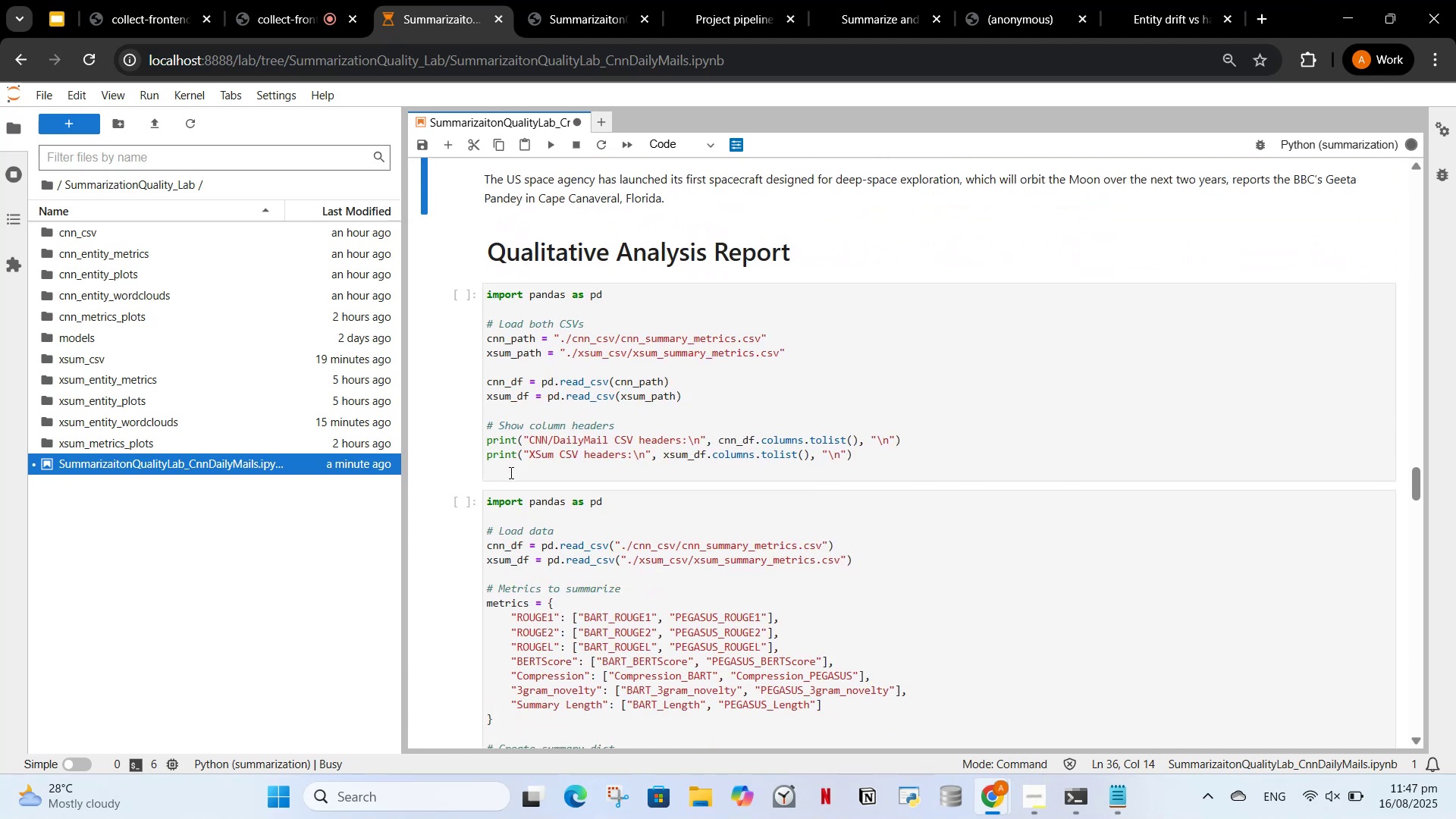 
left_click([509, 479])
 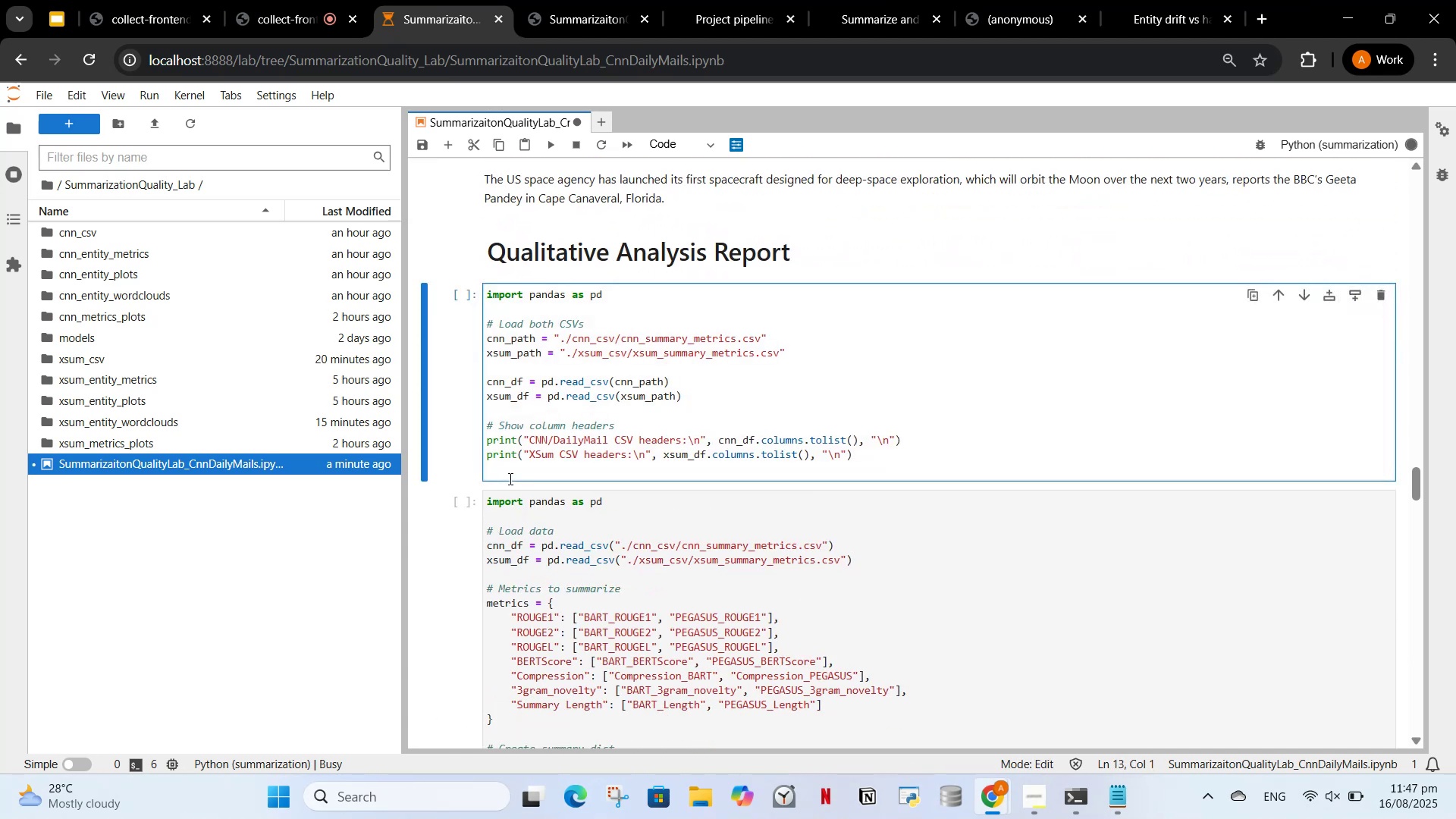 
key(Backspace)
 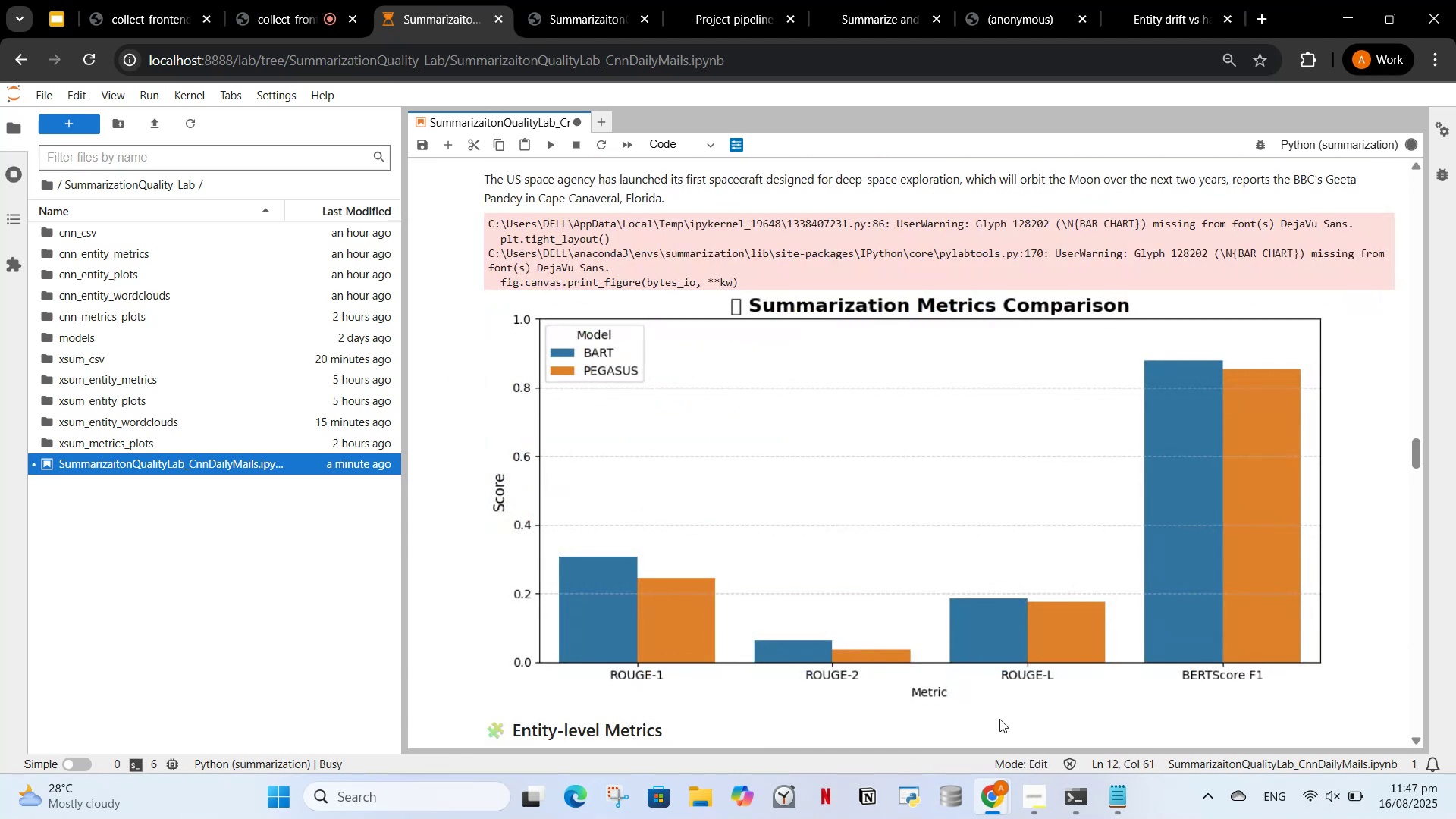 
scroll: coordinate [795, 553], scroll_direction: down, amount: 10.0
 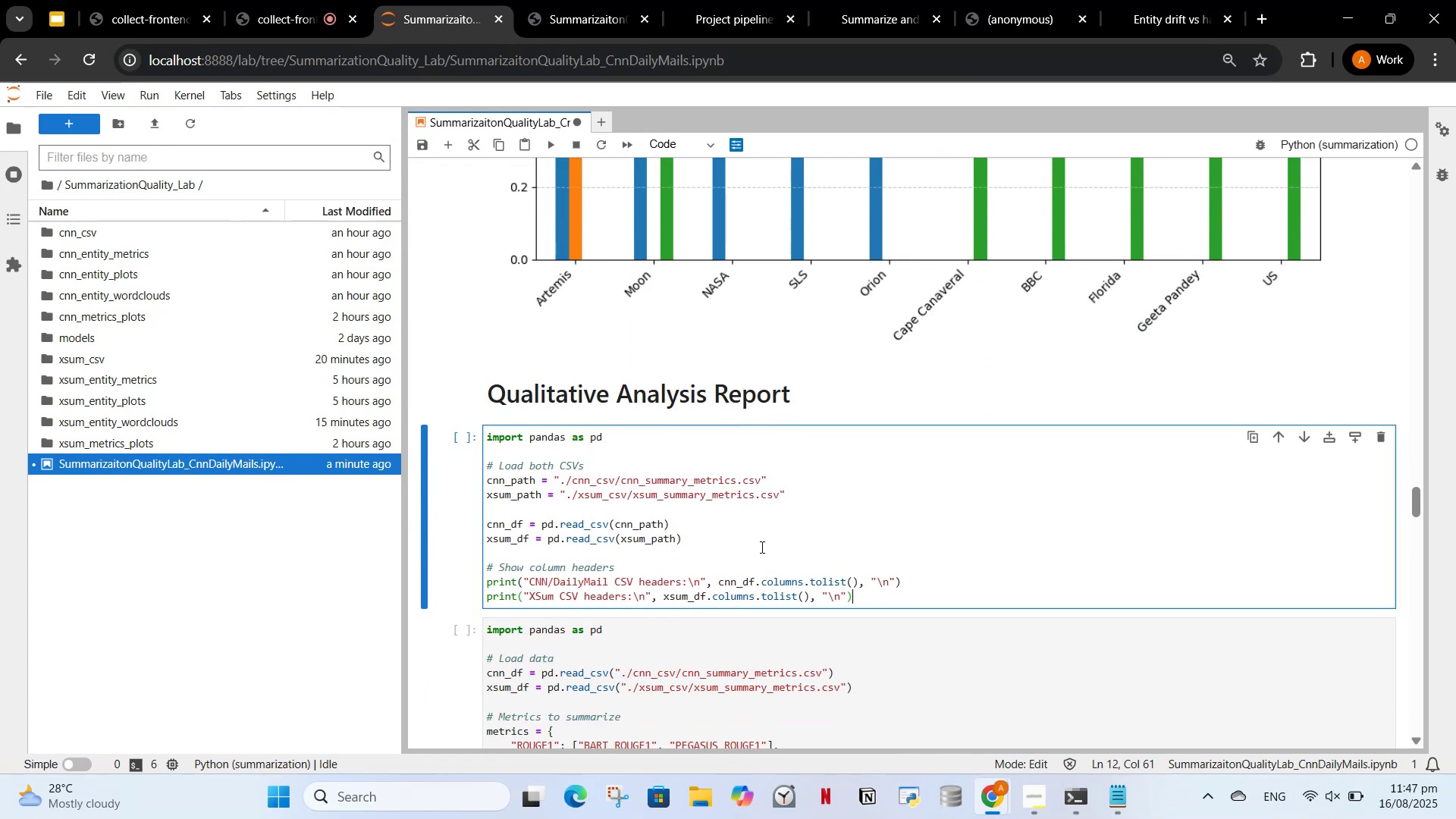 
left_click([757, 547])
 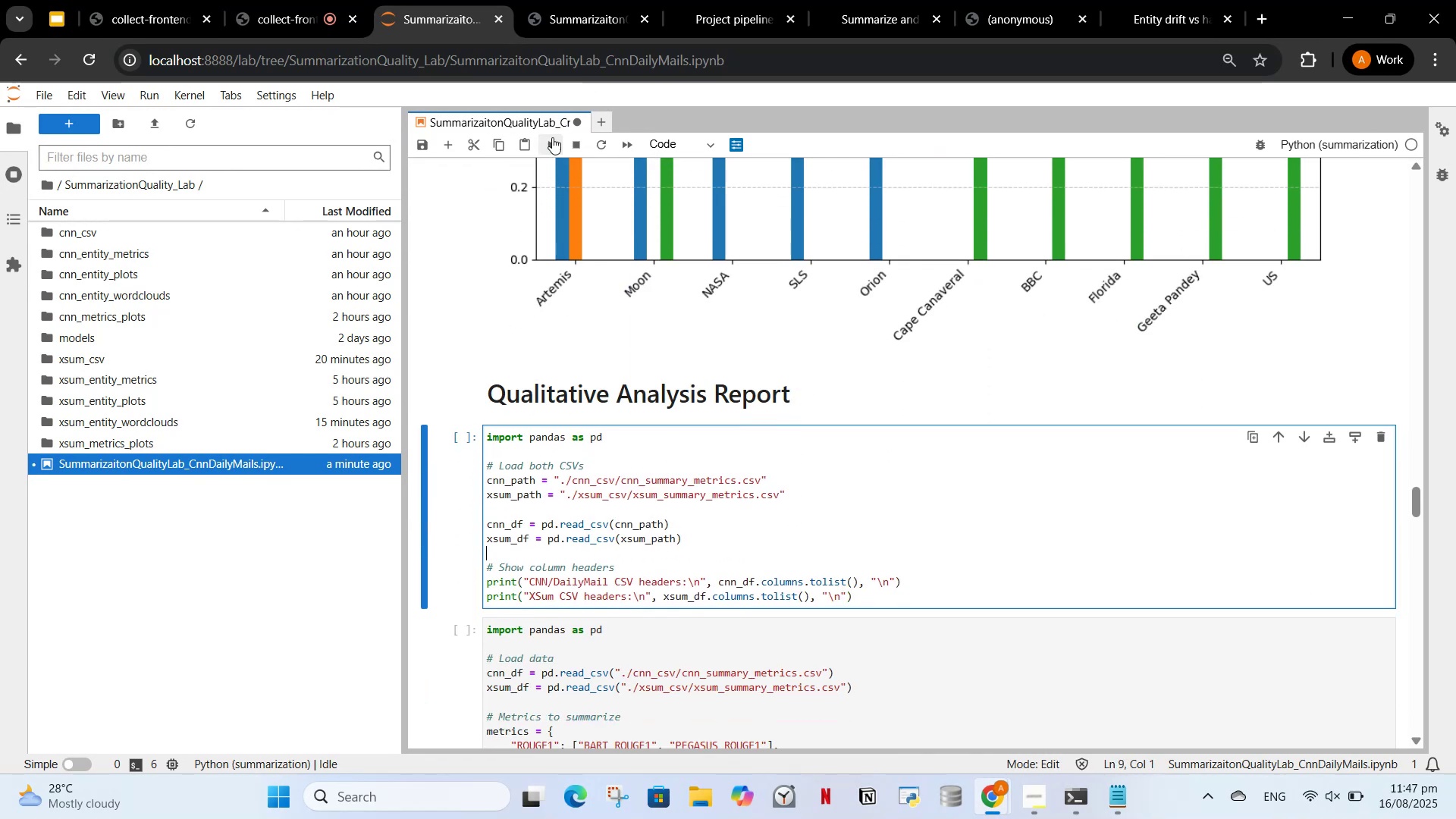 
left_click([550, 149])
 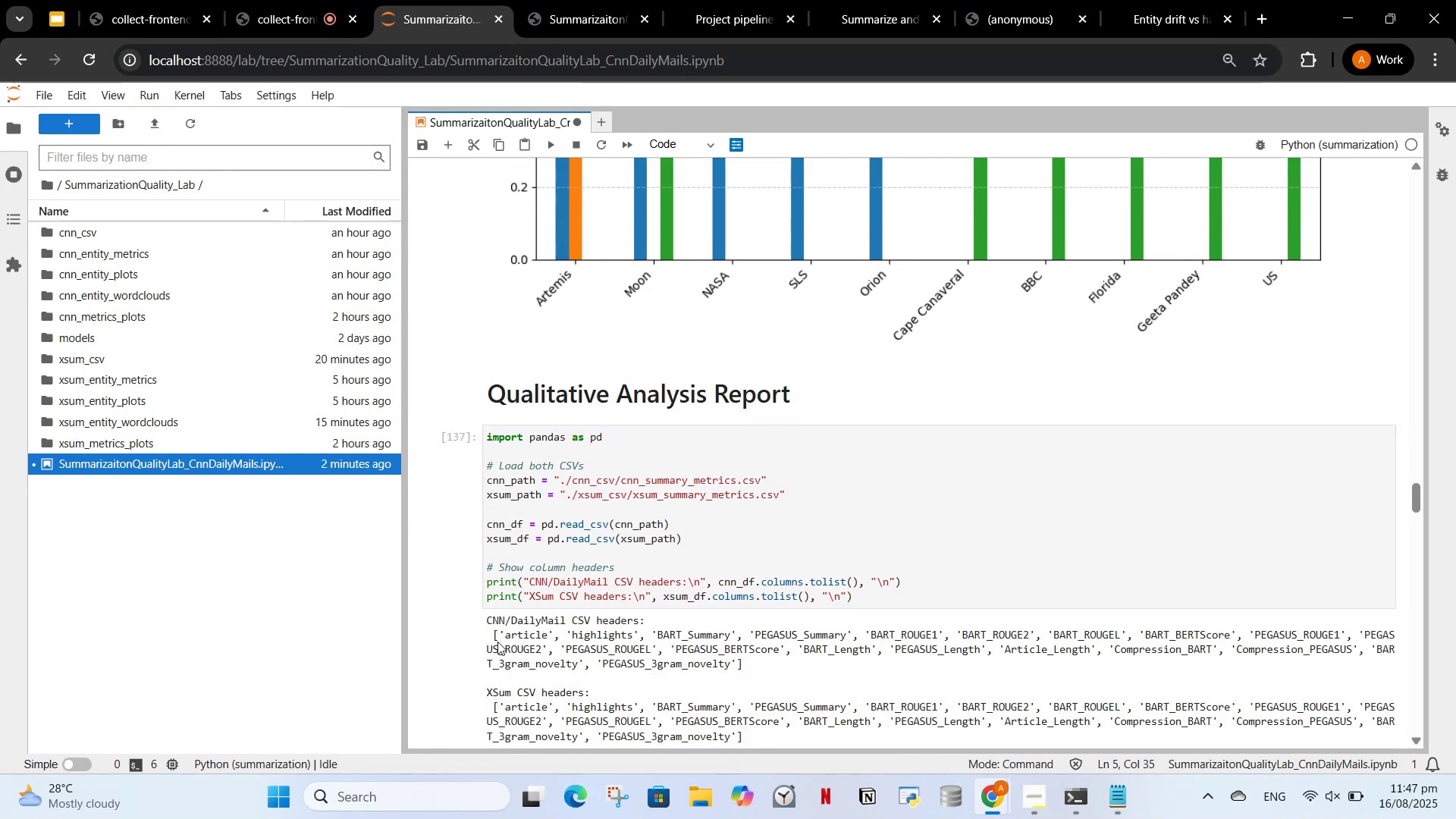 
scroll: coordinate [532, 599], scroll_direction: down, amount: 3.0
 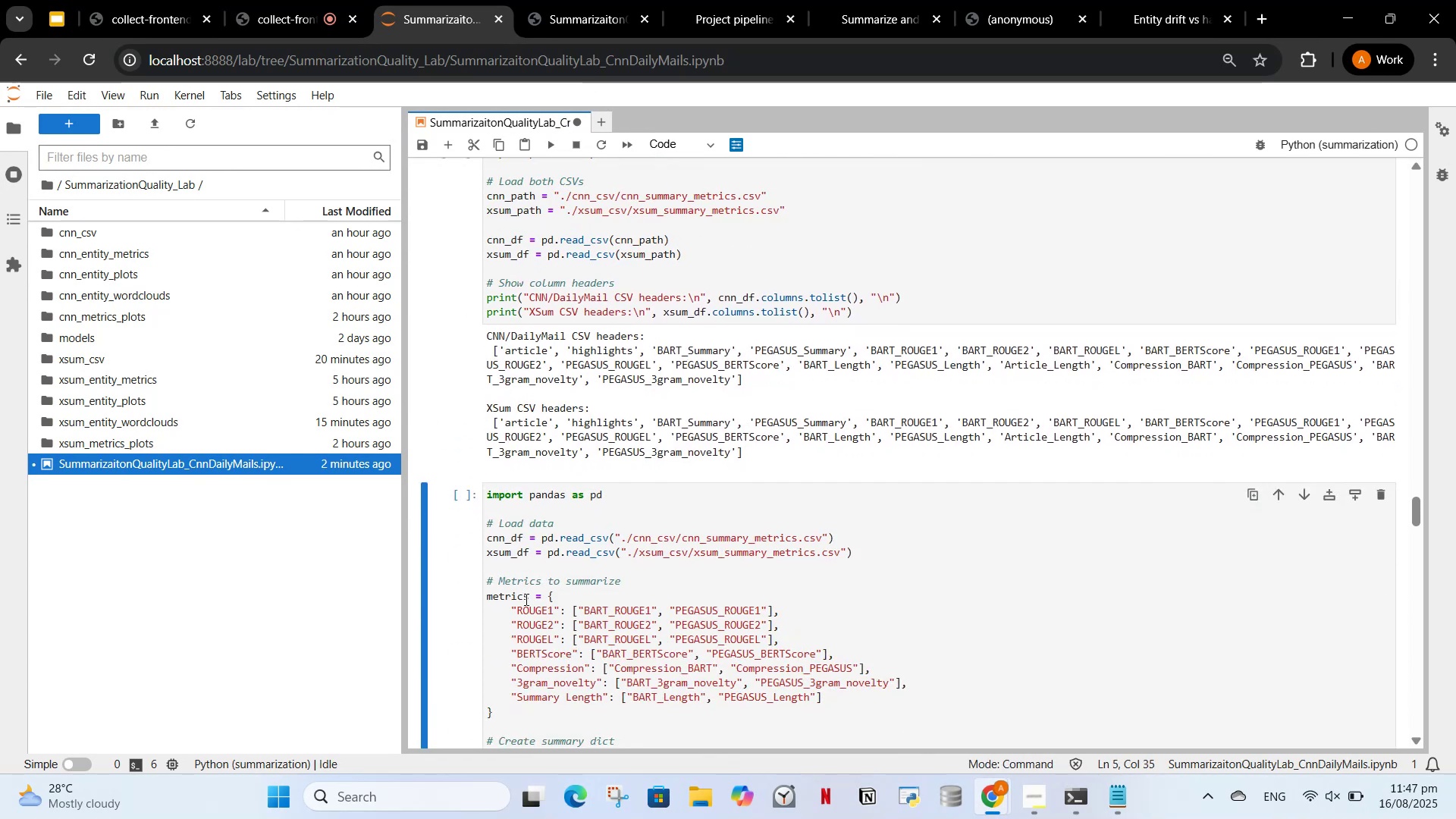 
left_click([538, 584])
 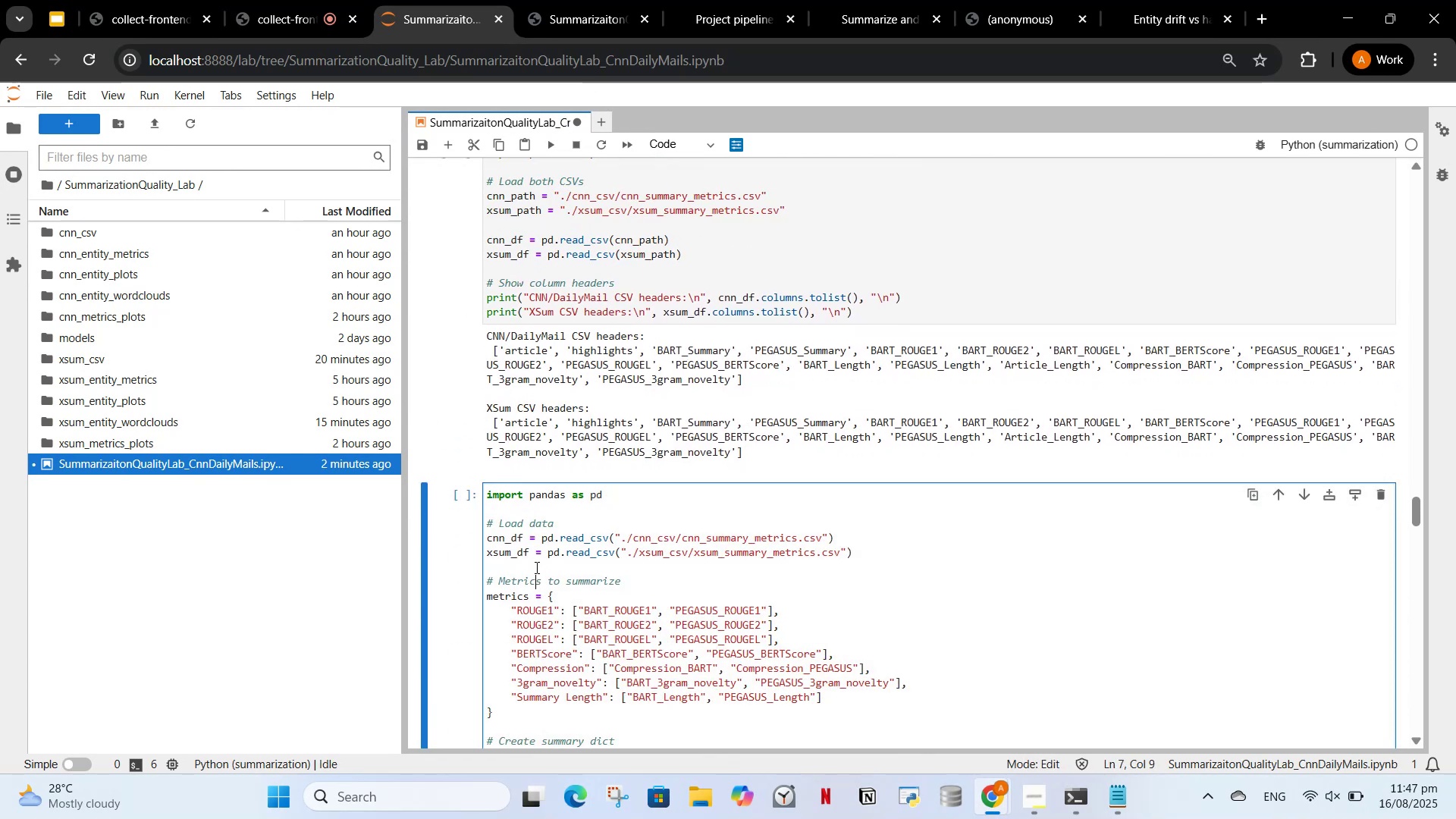 
scroll: coordinate [537, 570], scroll_direction: down, amount: 6.0
 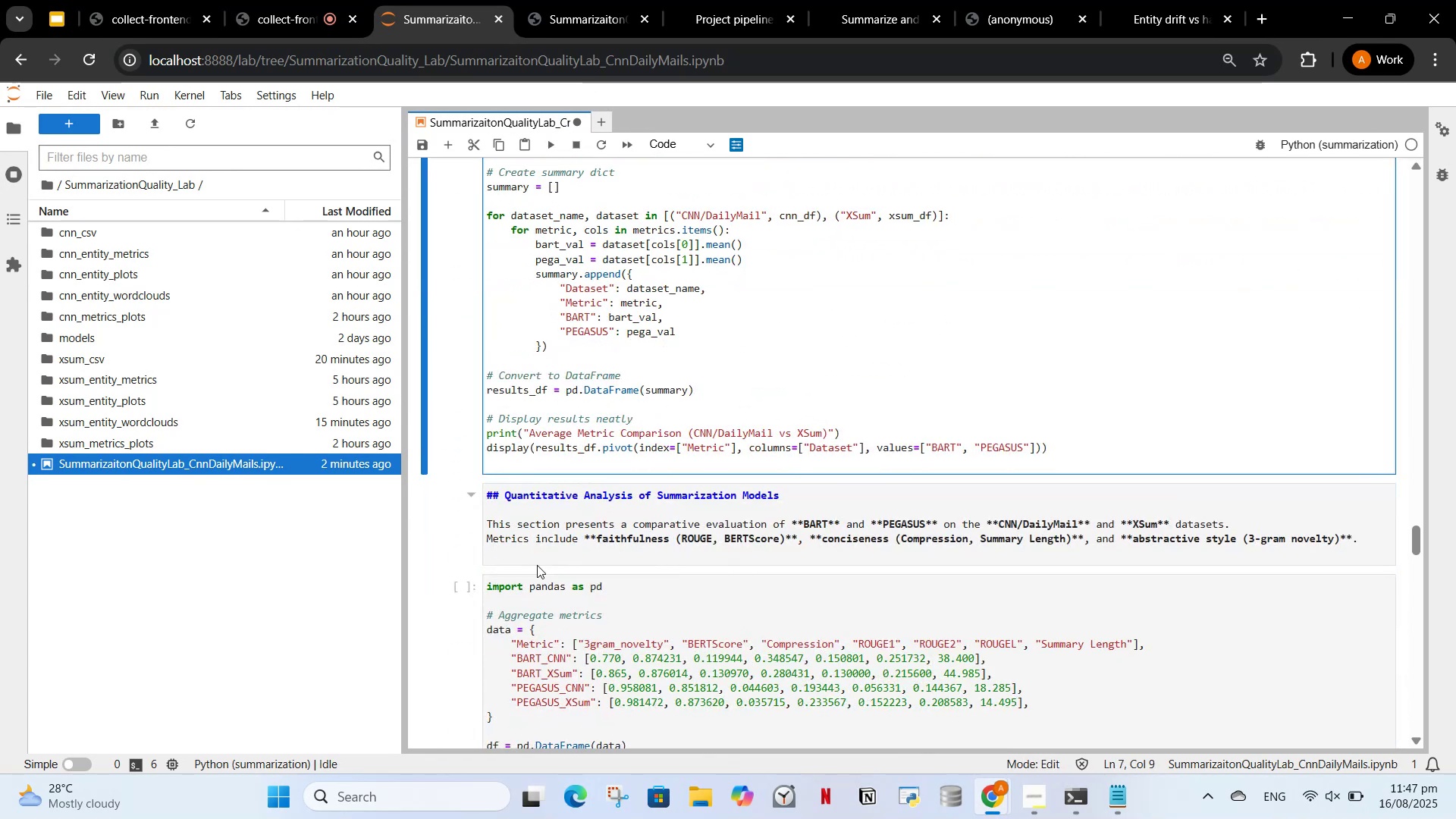 
scroll: coordinate [538, 546], scroll_direction: up, amount: 2.0
 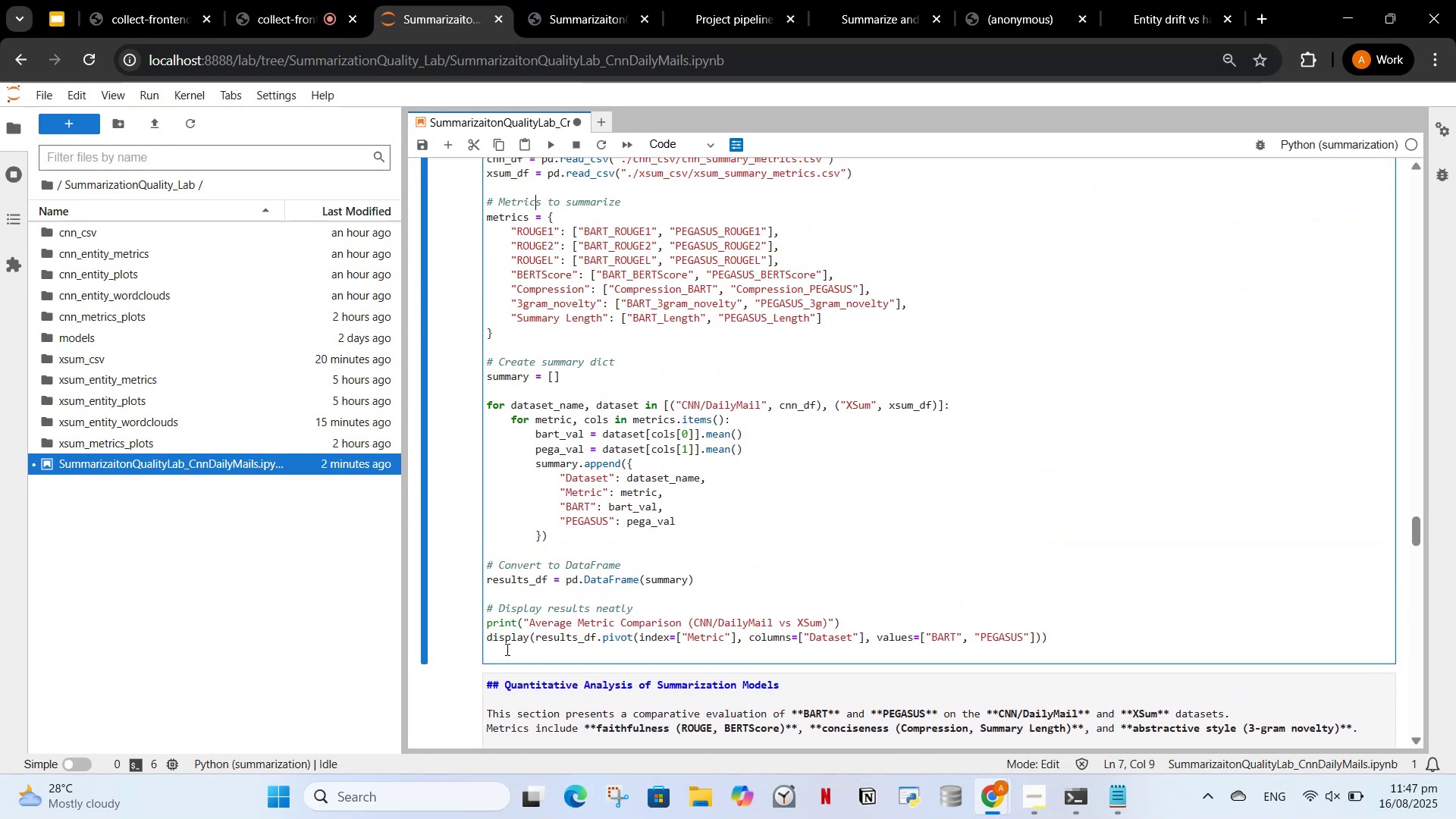 
left_click([502, 659])
 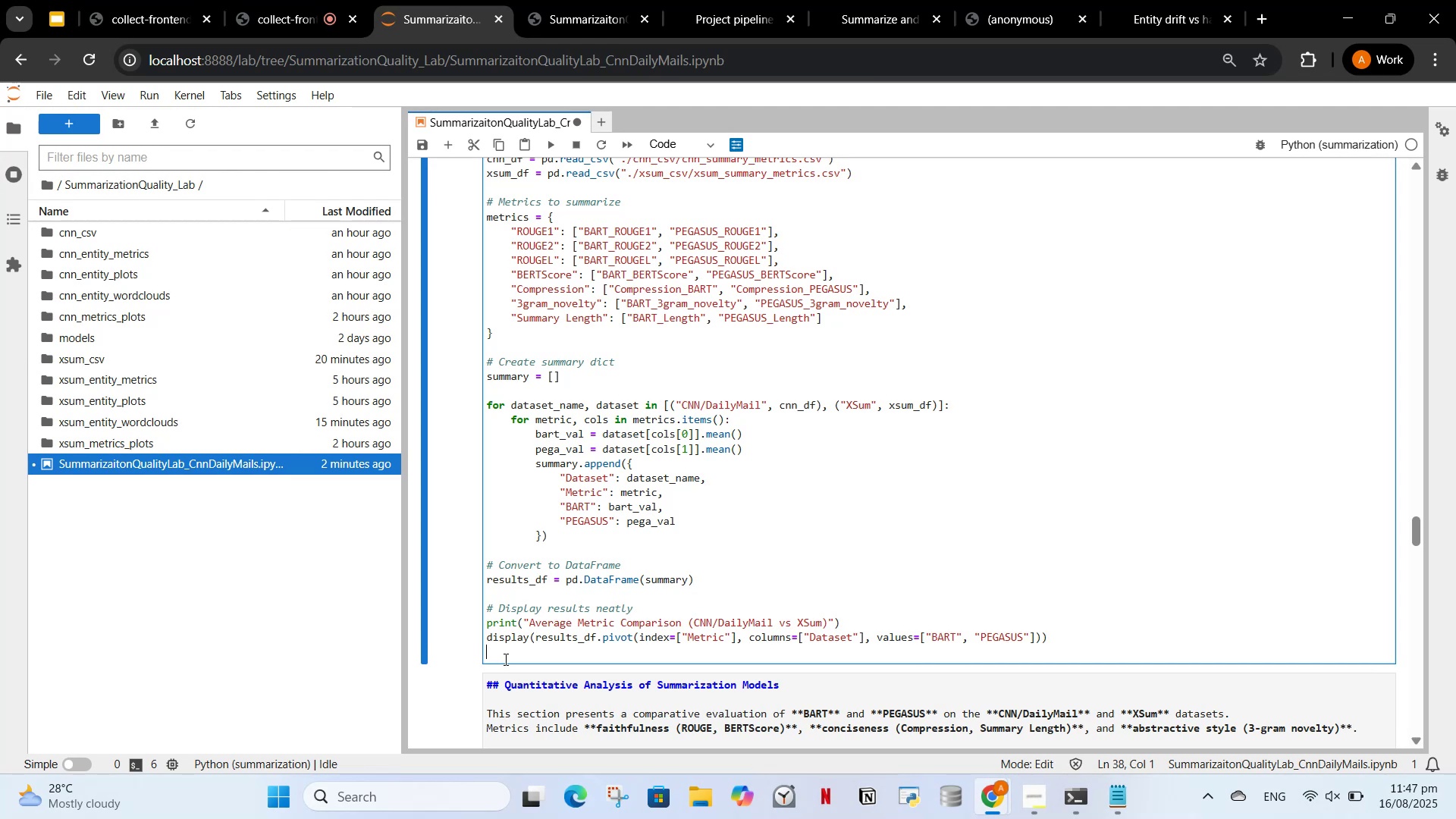 
key(Backspace)
 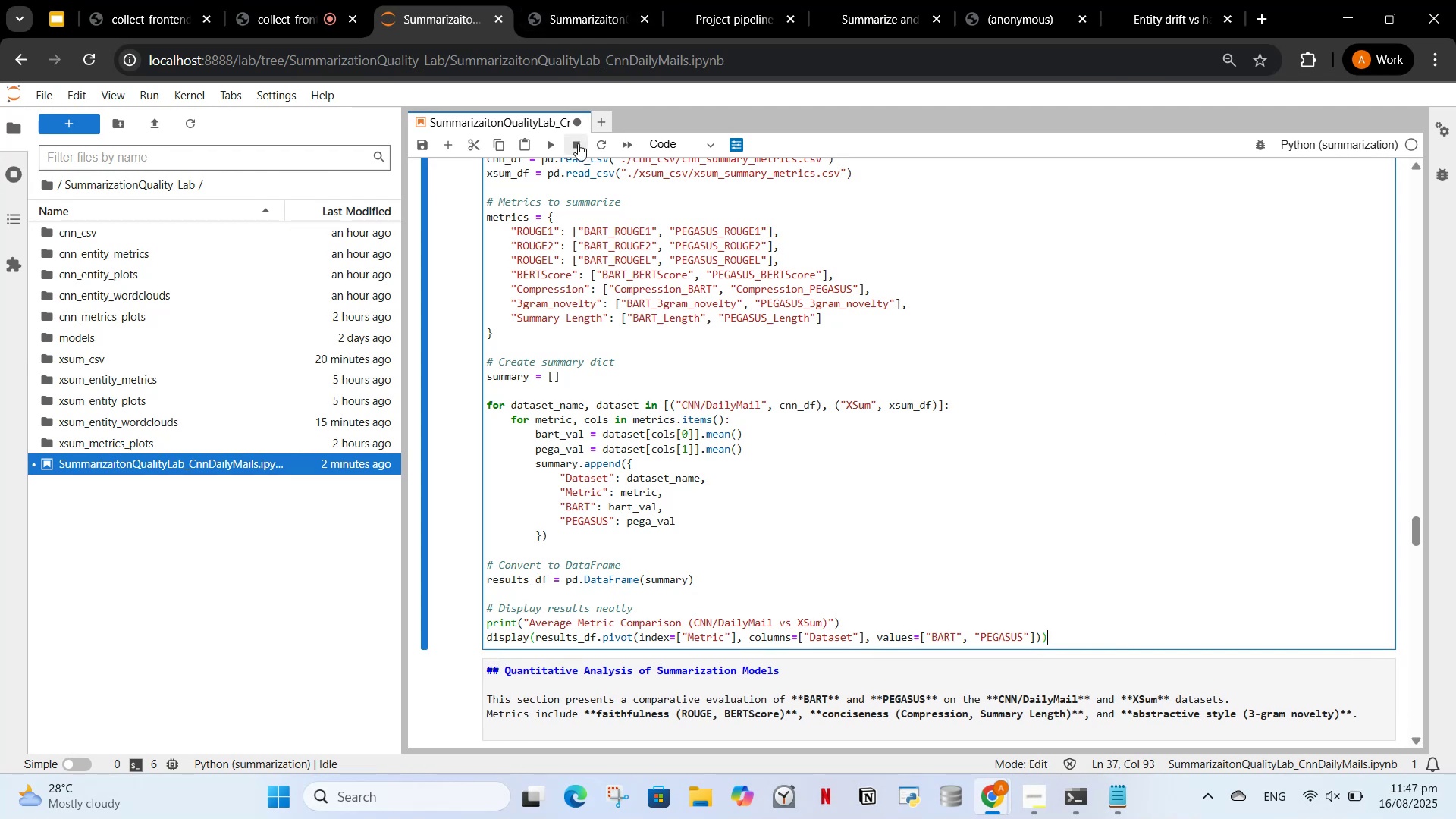 
left_click([557, 140])
 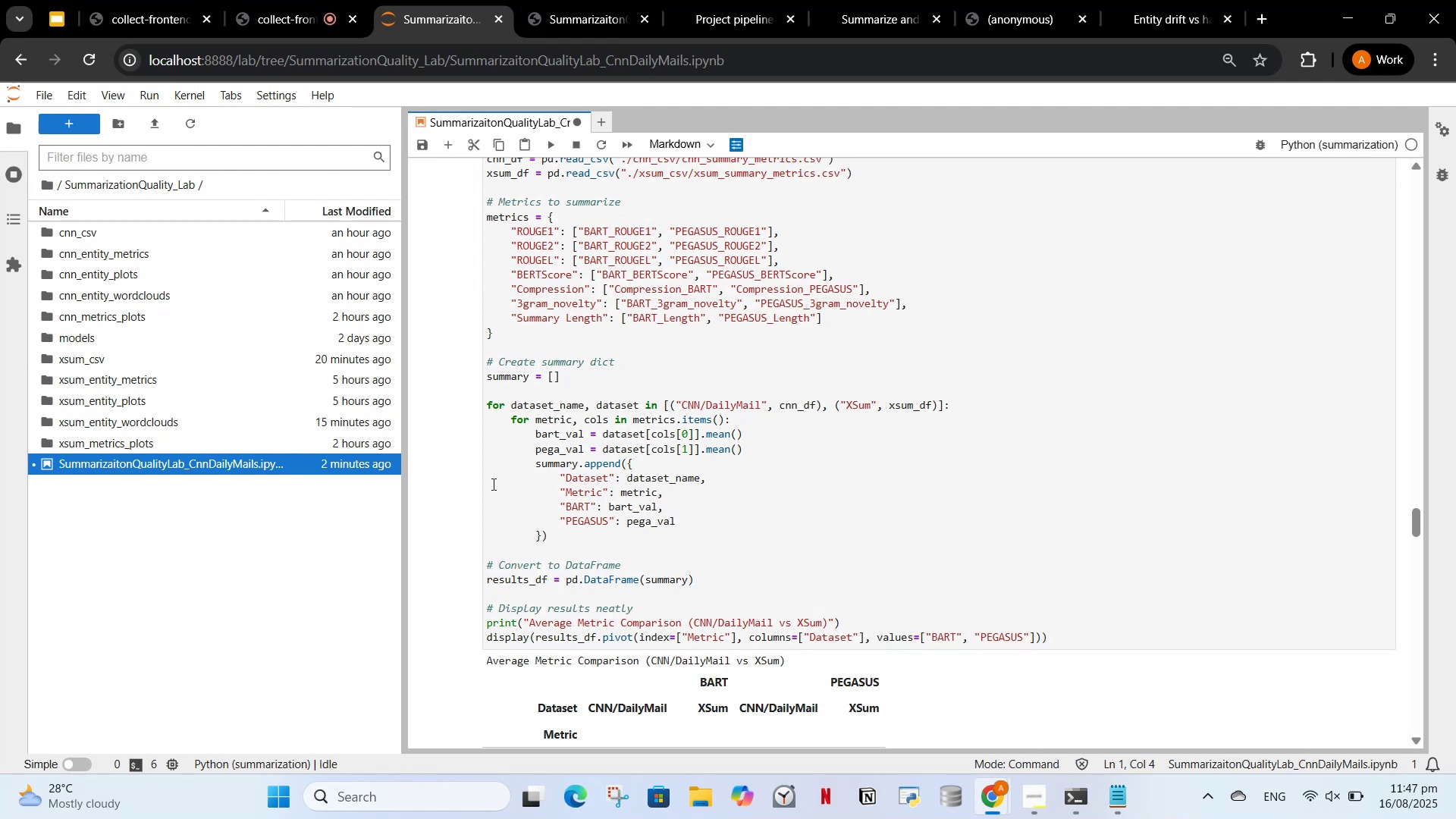 
scroll: coordinate [603, 529], scroll_direction: down, amount: 6.0
 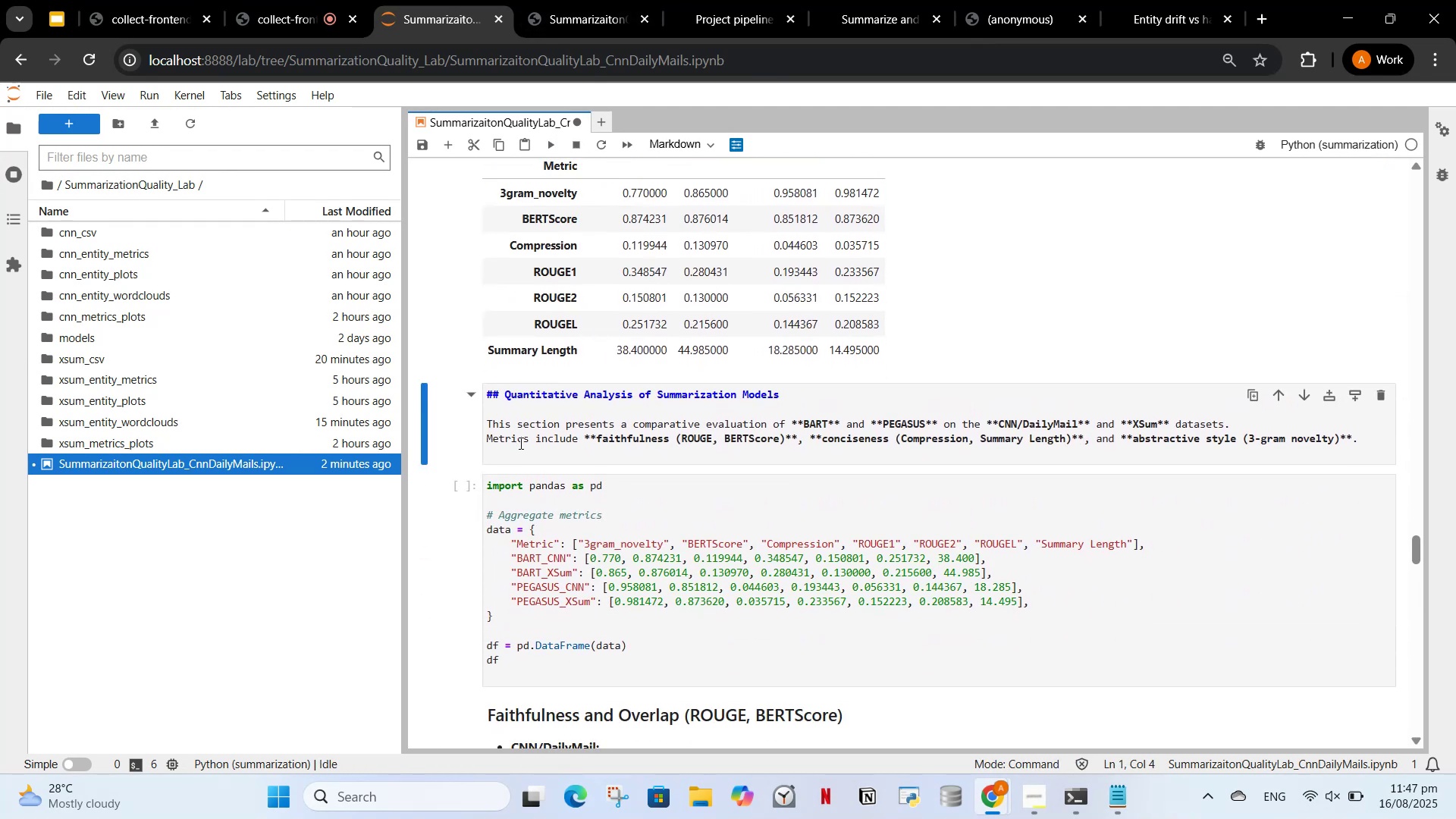 
left_click([519, 443])
 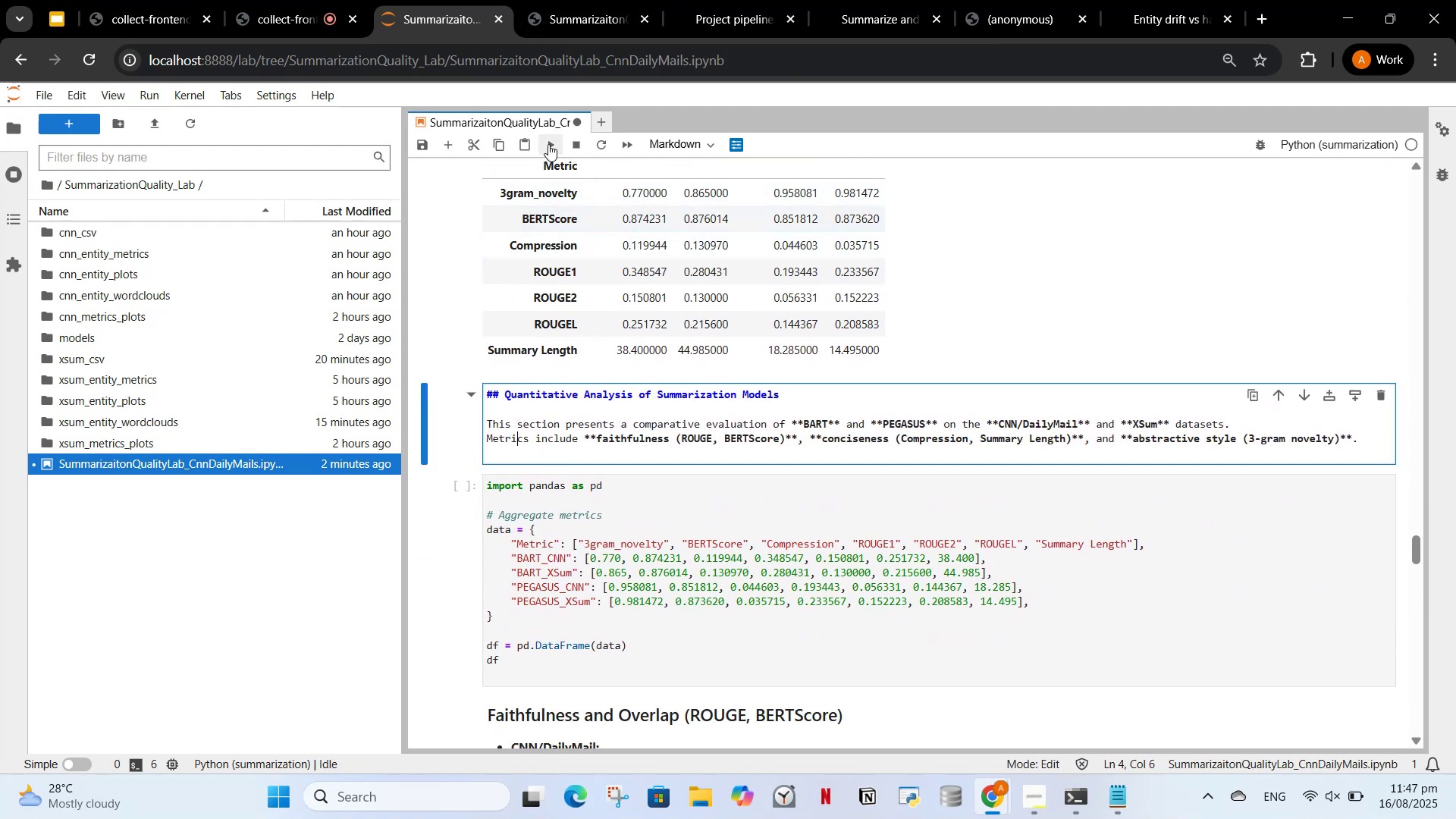 
left_click([548, 144])
 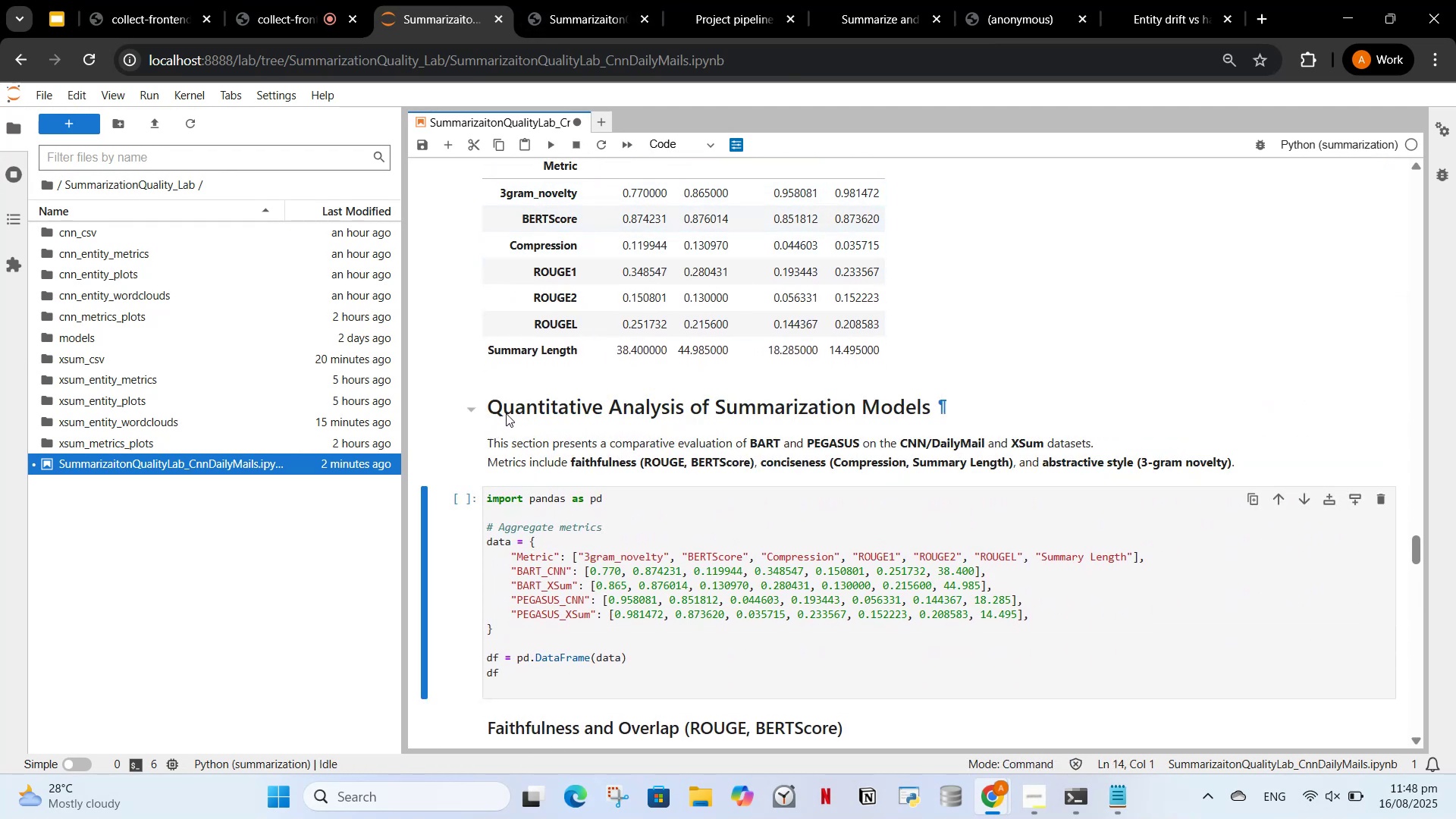 
double_click([513, 410])
 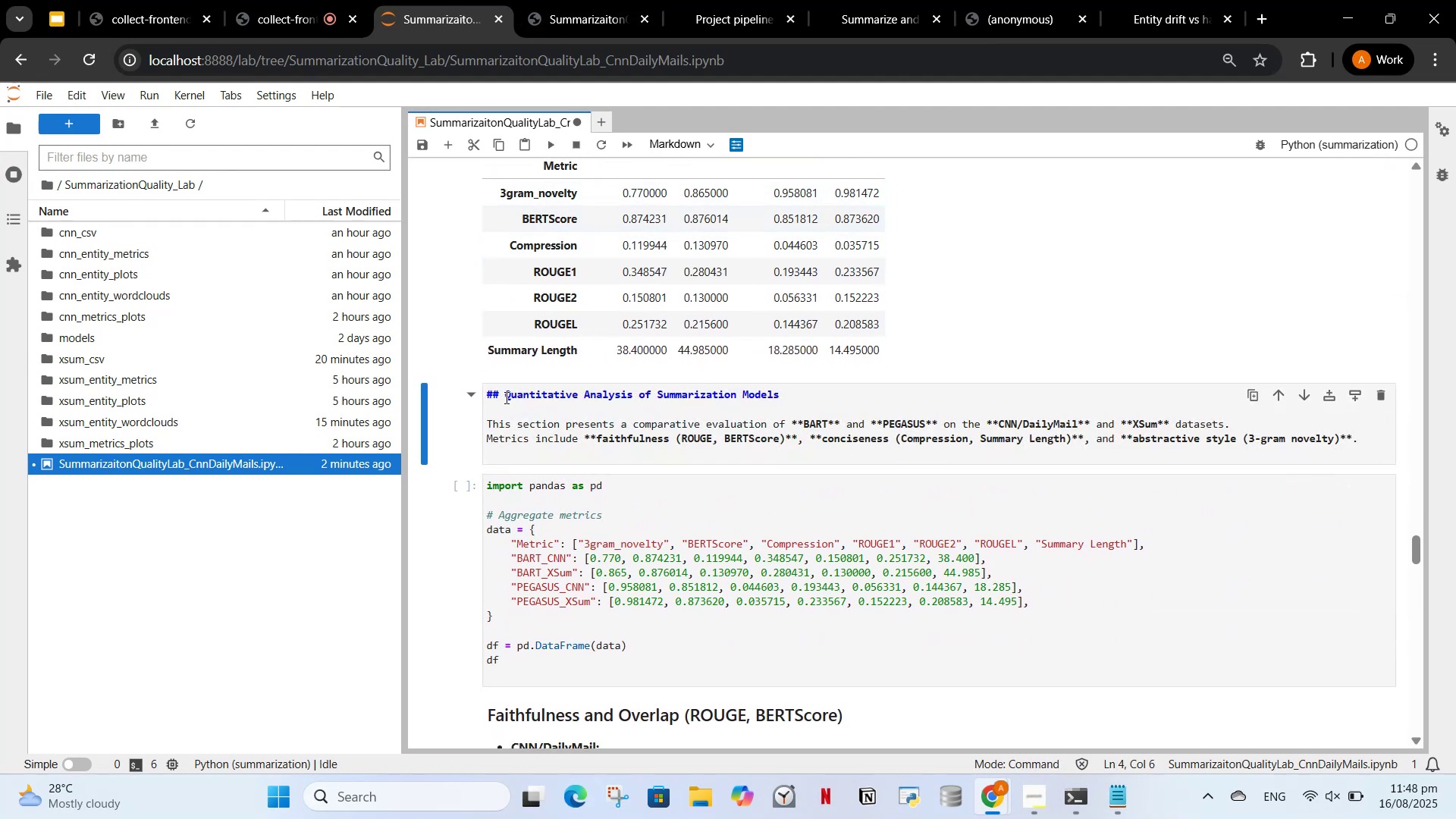 
scroll: coordinate [610, 466], scroll_direction: up, amount: 7.0
 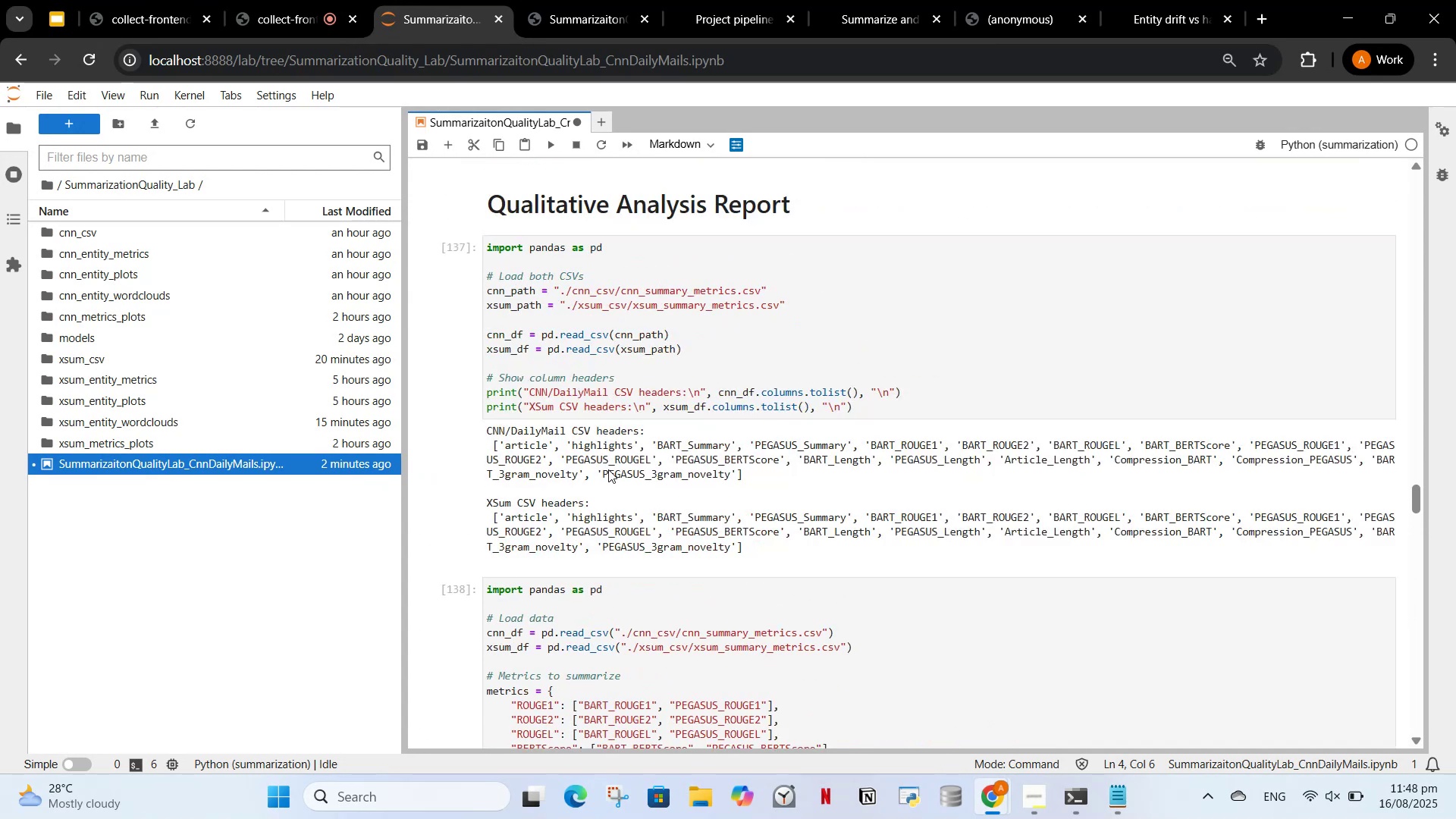 
scroll: coordinate [561, 495], scroll_direction: down, amount: 10.0
 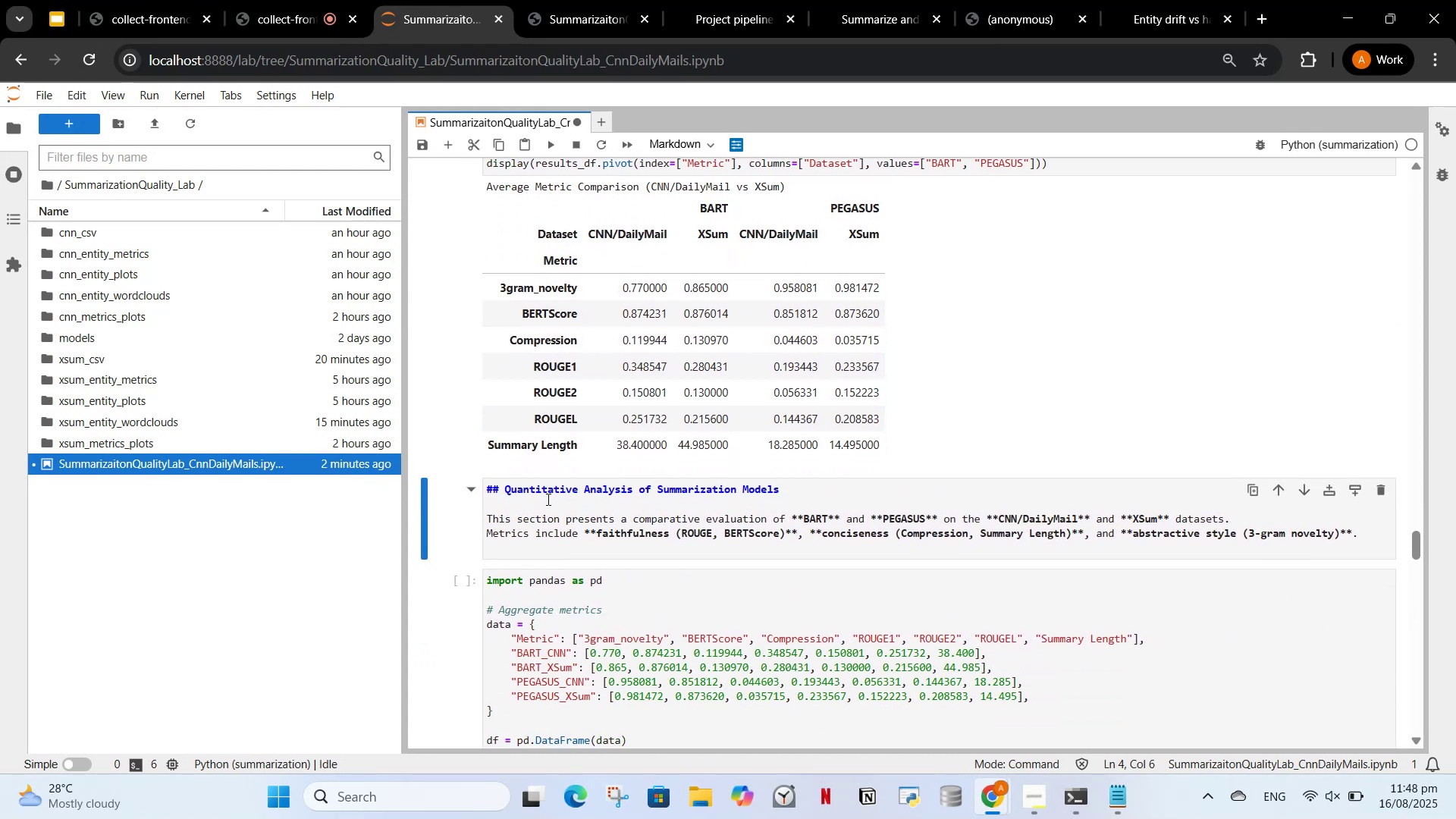 
left_click([547, 499])
 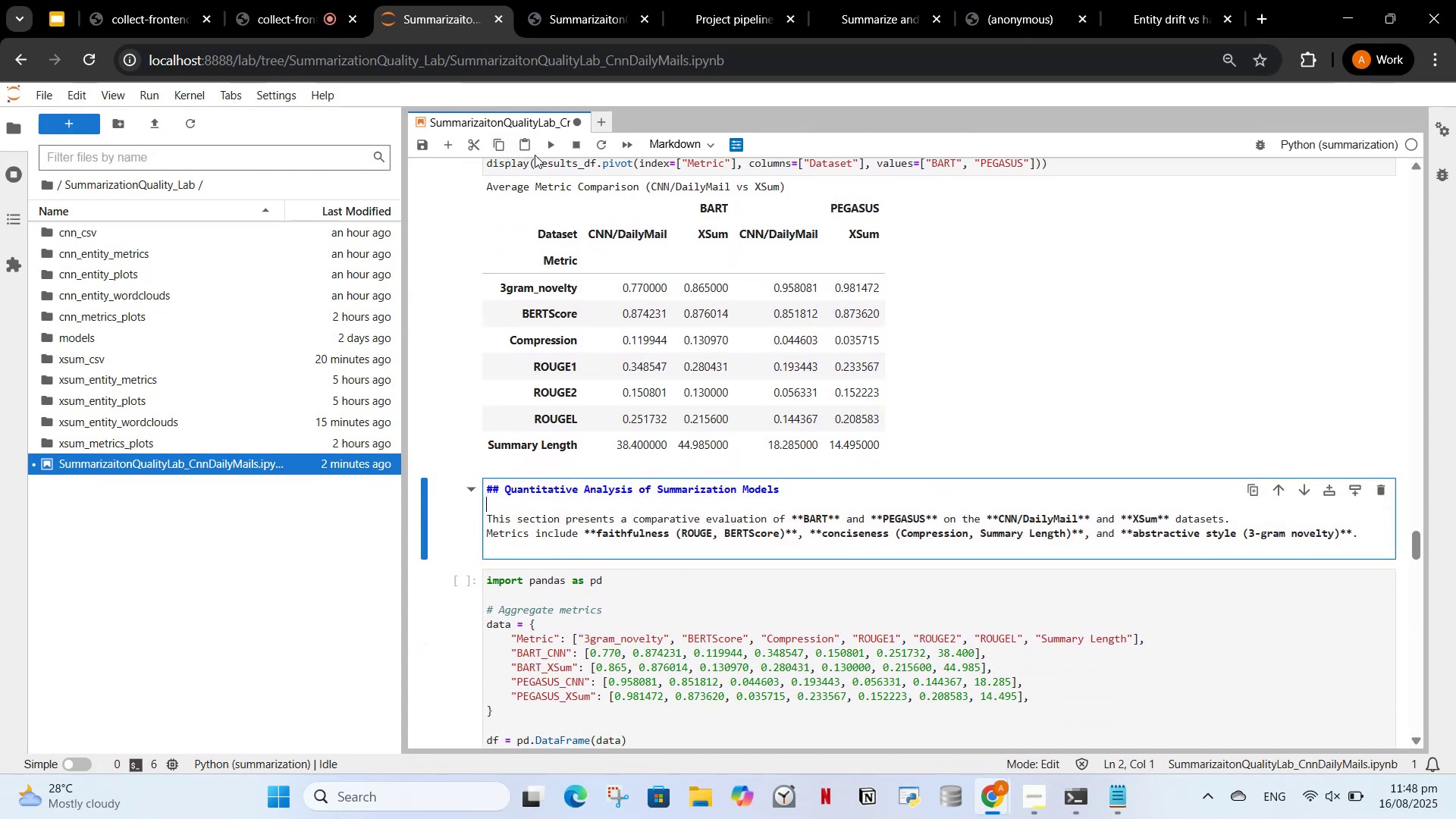 
left_click([548, 146])
 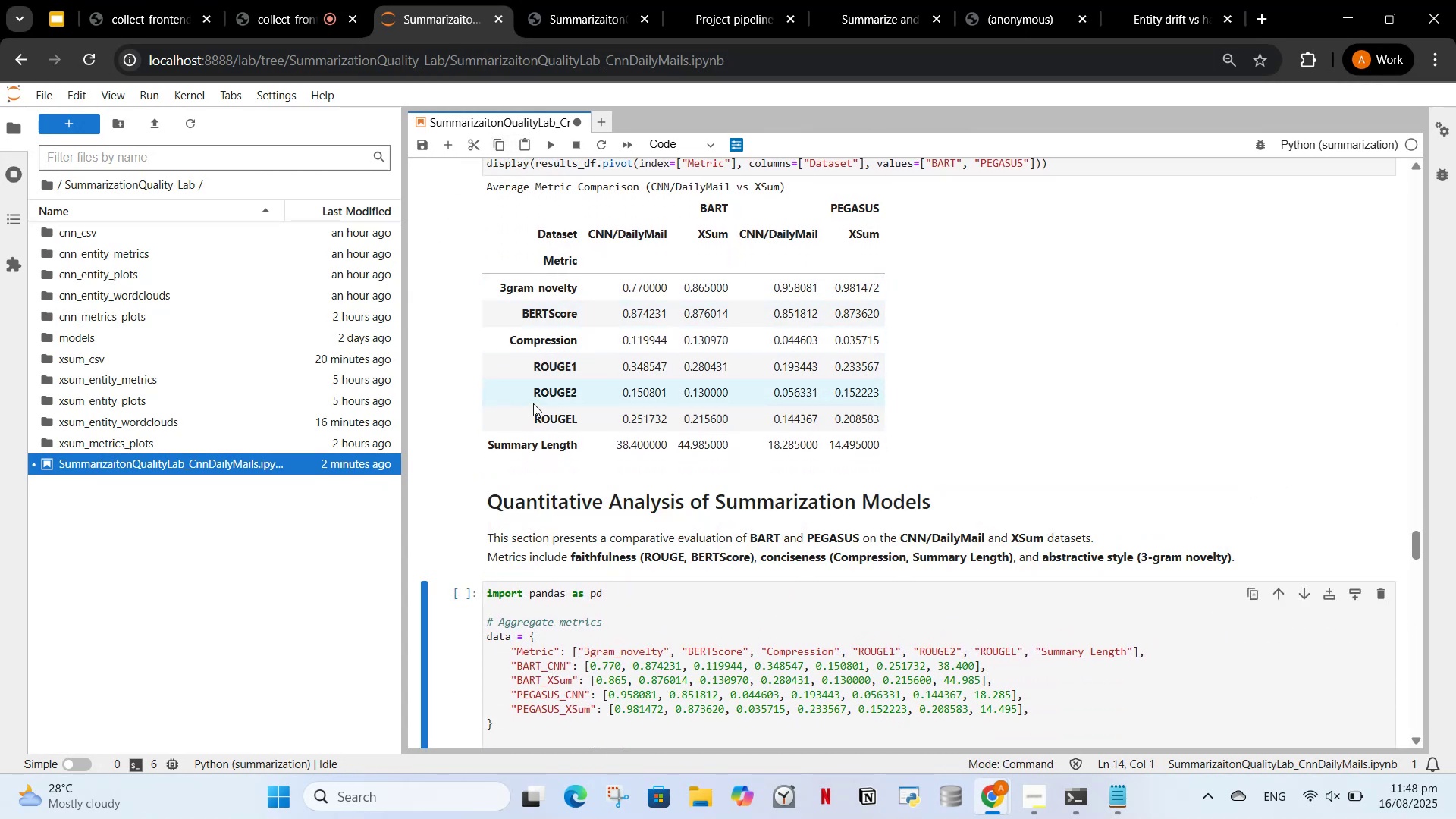 
scroll: coordinate [588, 422], scroll_direction: down, amount: 2.0
 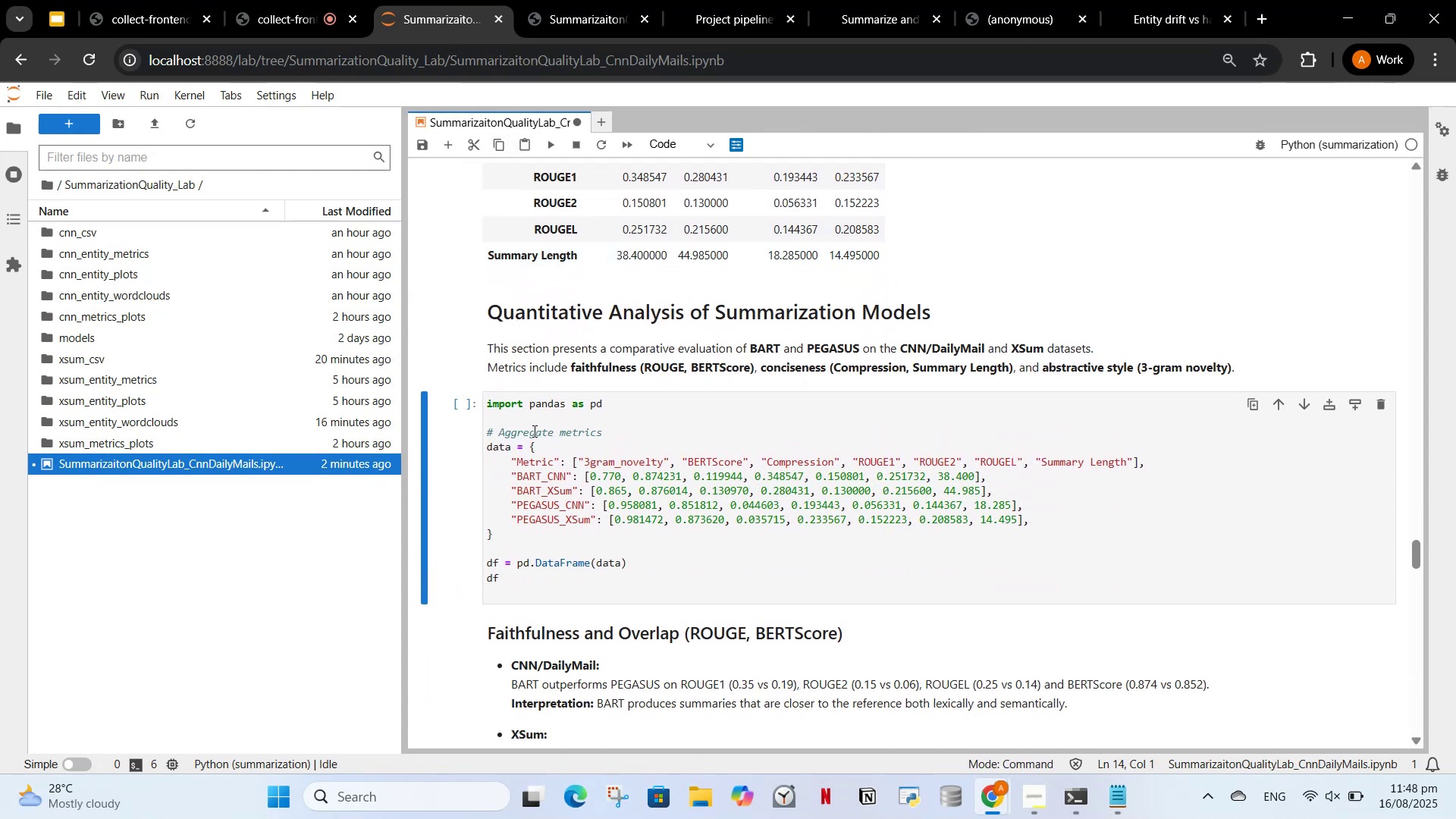 
left_click([526, 486])
 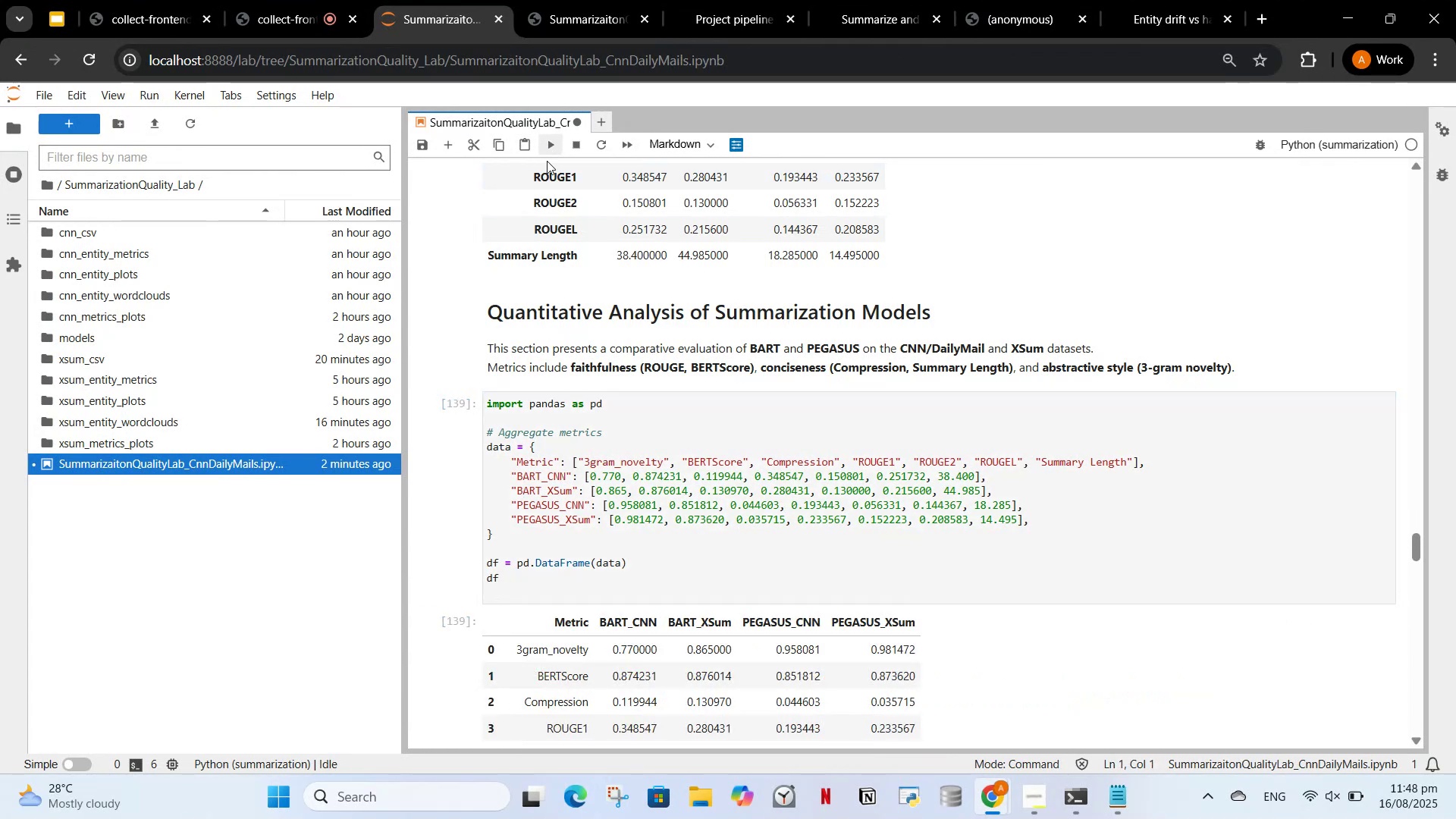 
scroll: coordinate [571, 494], scroll_direction: down, amount: 4.0
 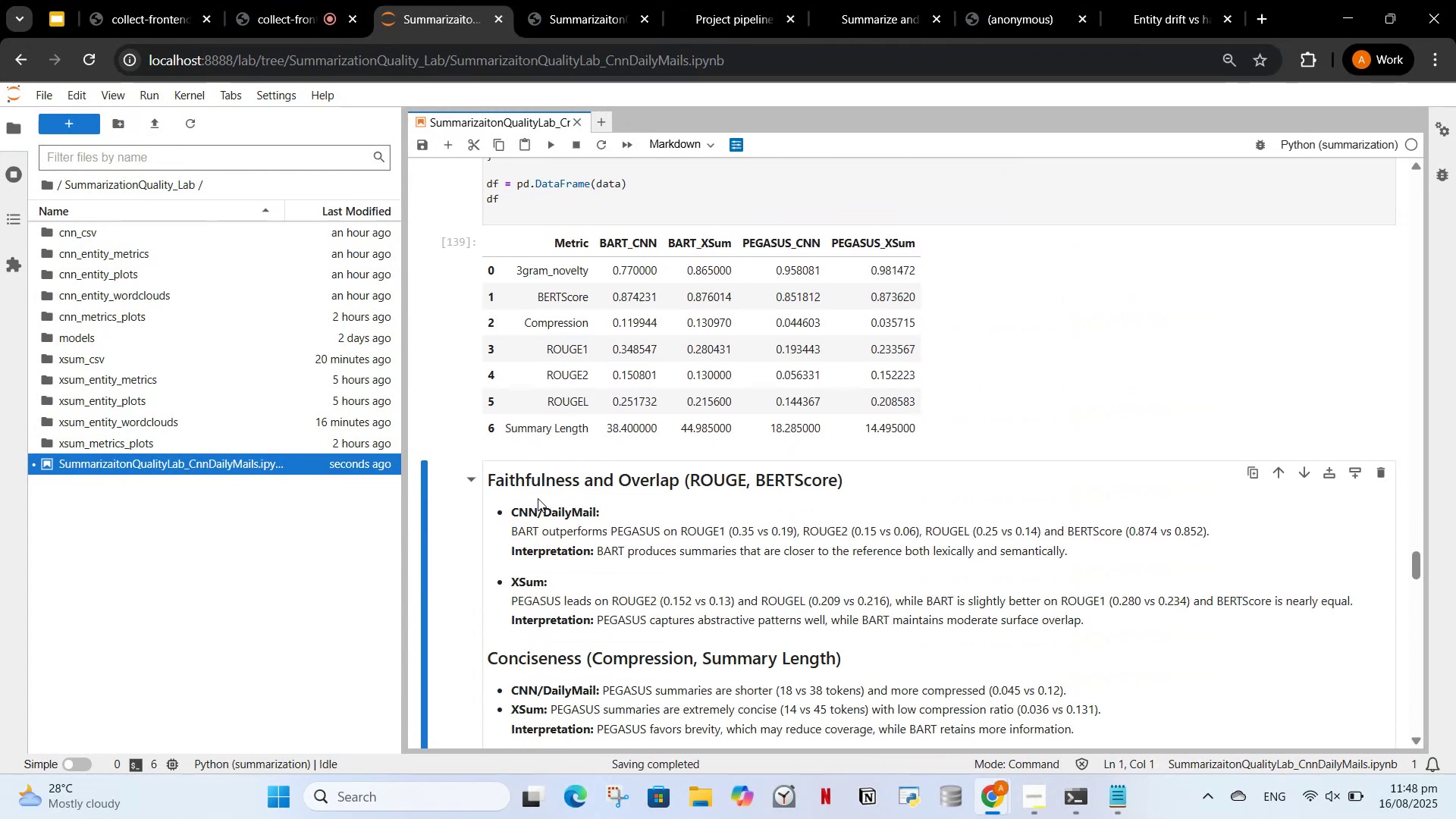 
left_click([538, 498])
 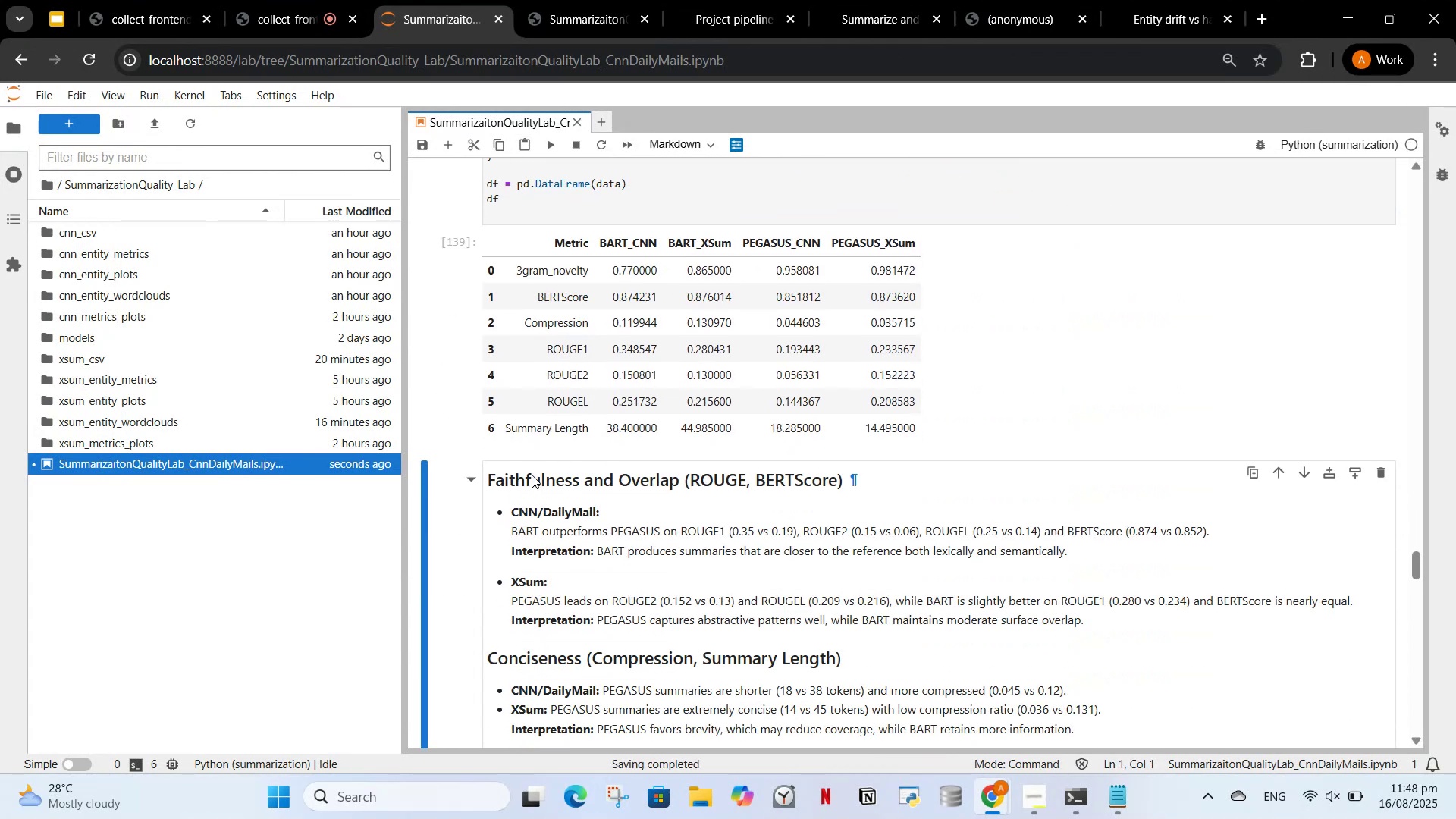 
scroll: coordinate [532, 475], scroll_direction: down, amount: 1.0
 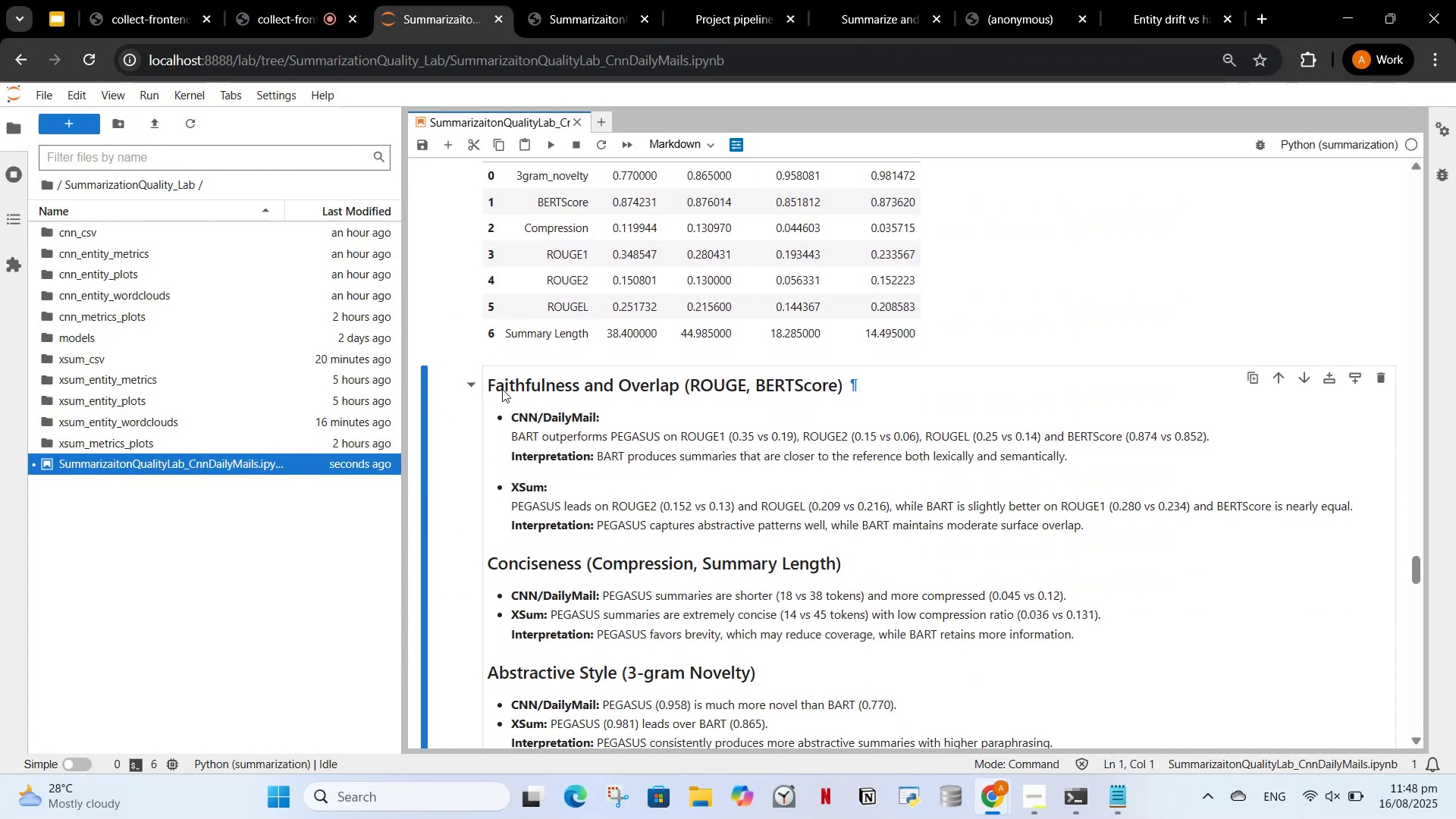 
left_click([513, 378])
 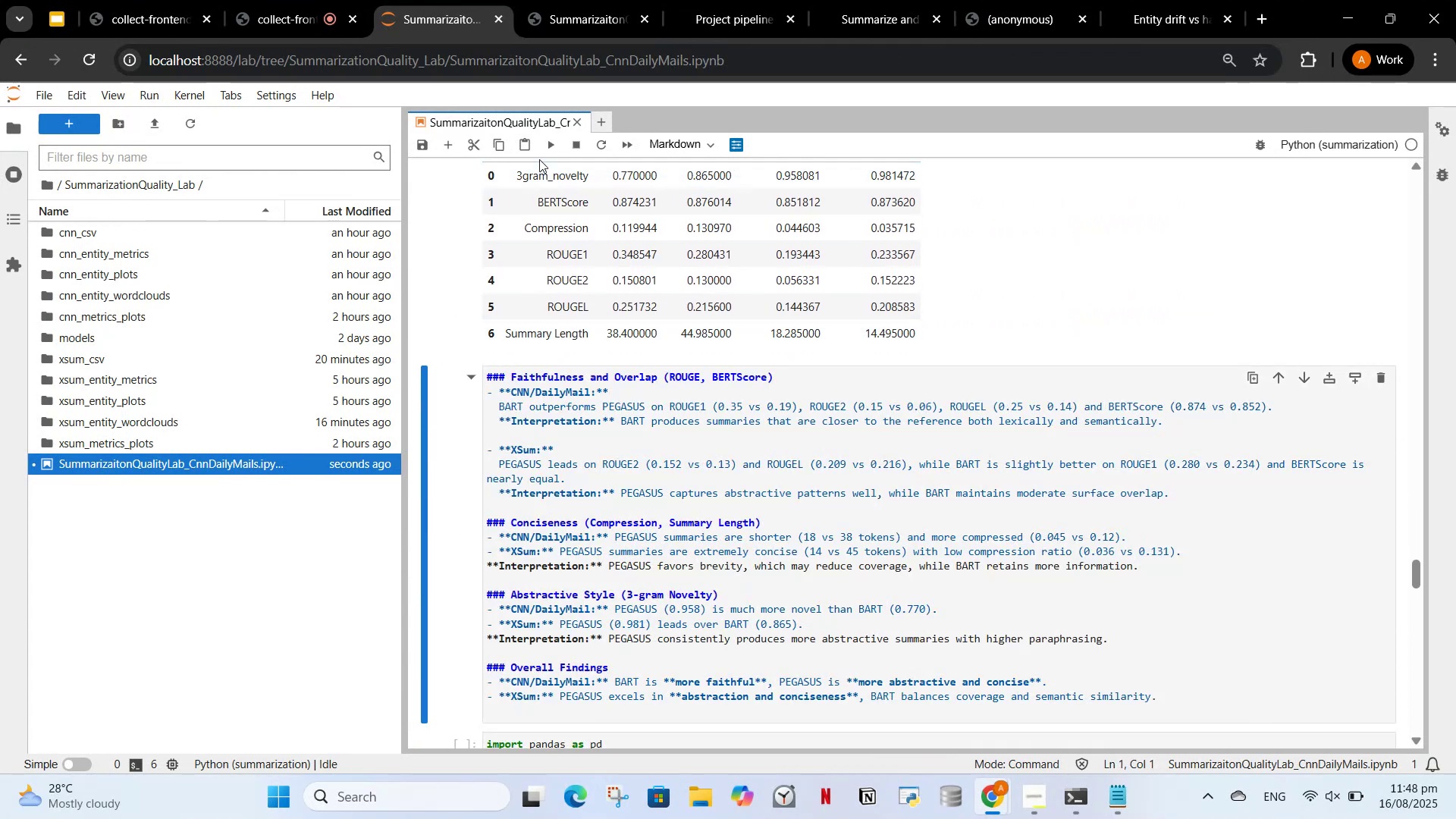 
left_click([544, 149])
 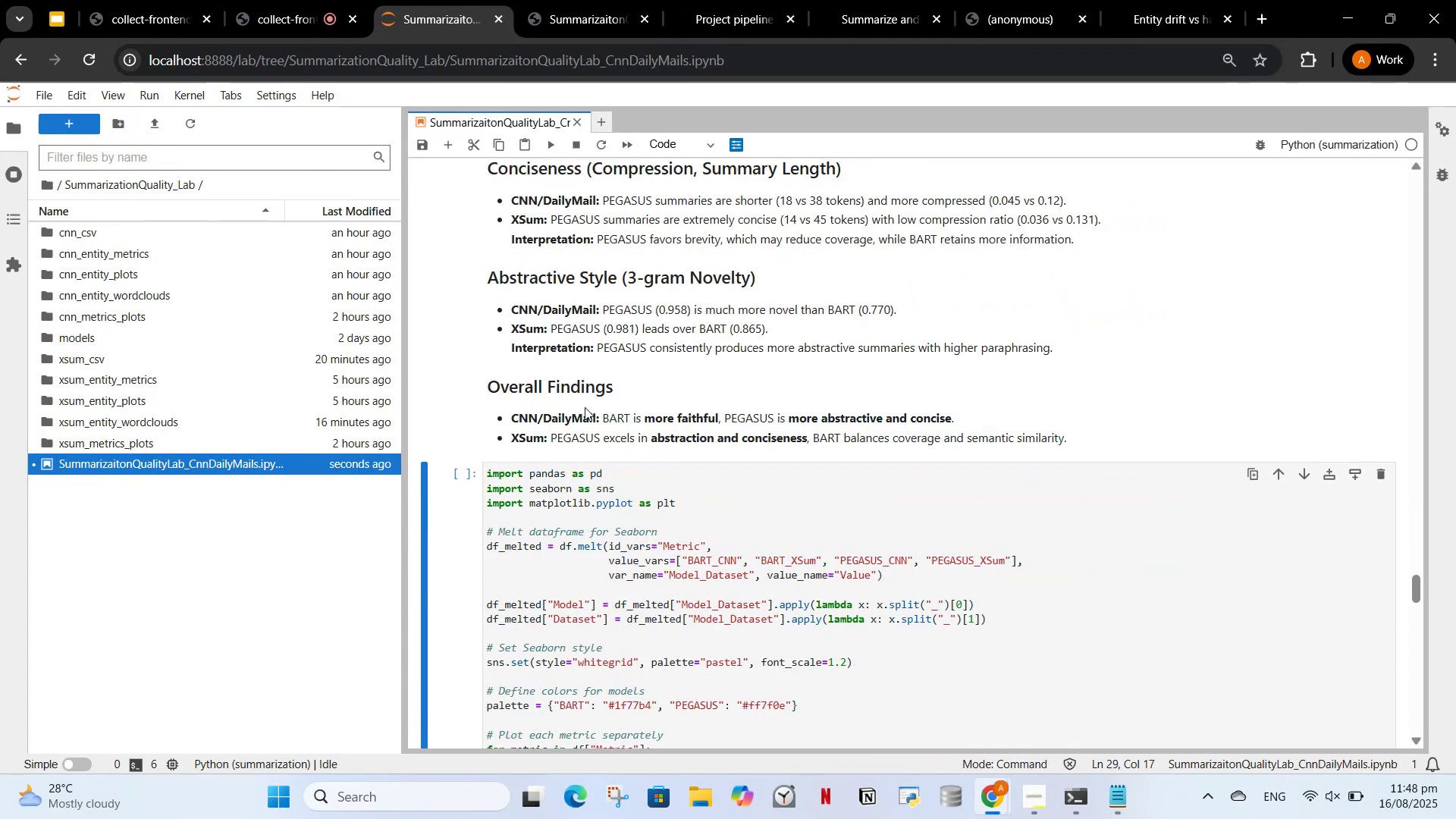 
scroll: coordinate [588, 469], scroll_direction: none, amount: 0.0
 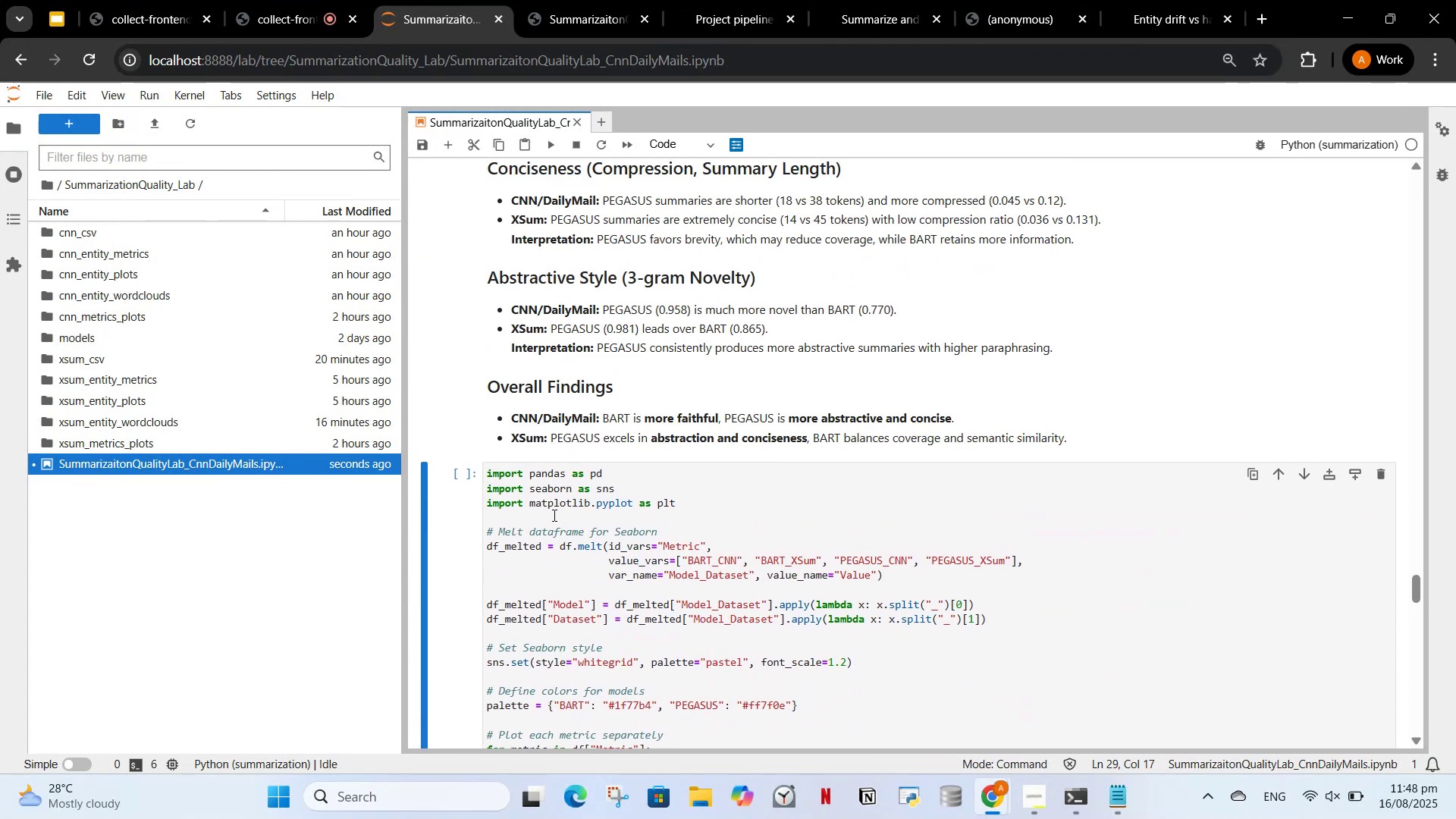 
left_click([548, 515])
 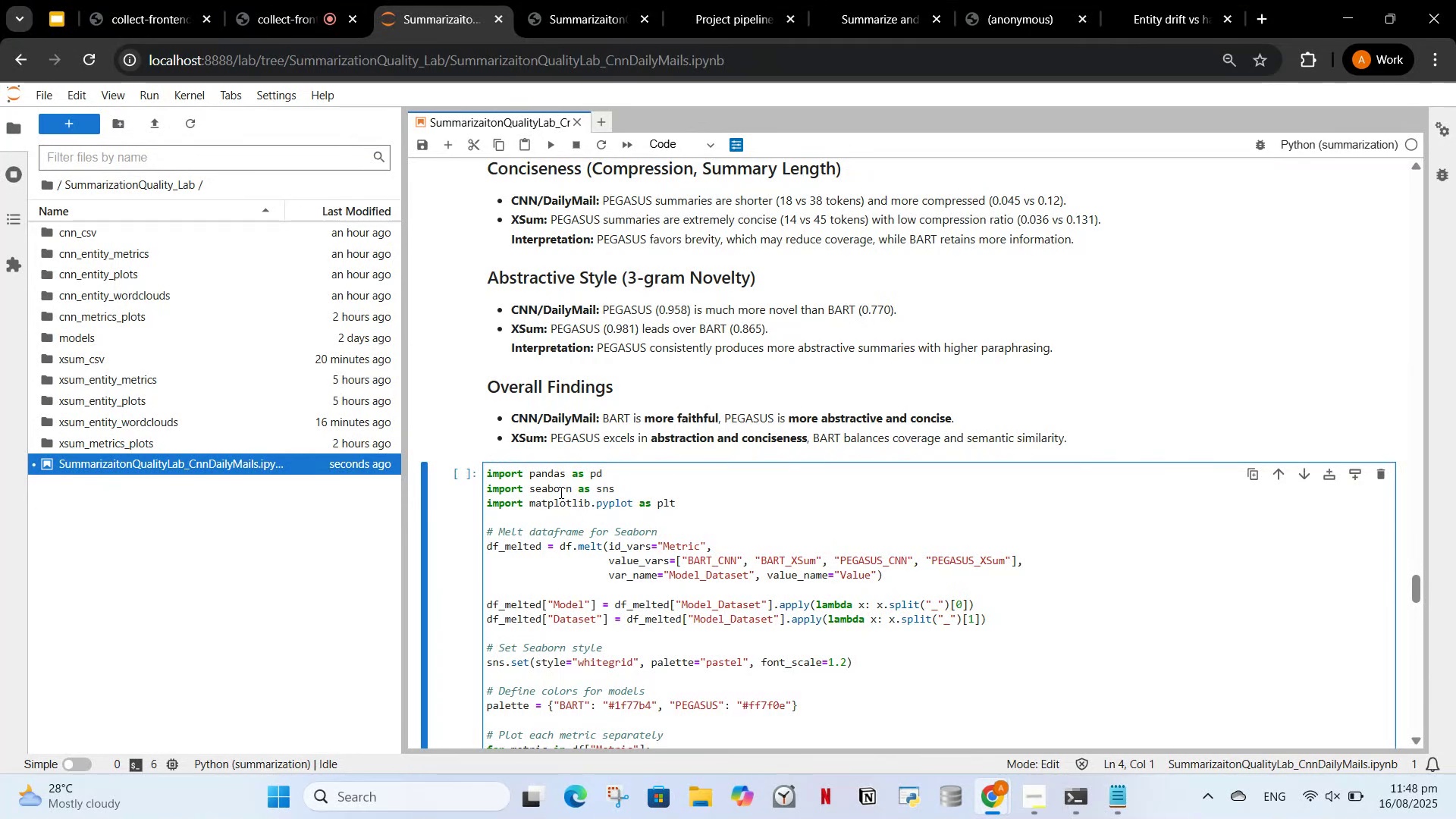 
scroll: coordinate [645, 459], scroll_direction: down, amount: 7.0
 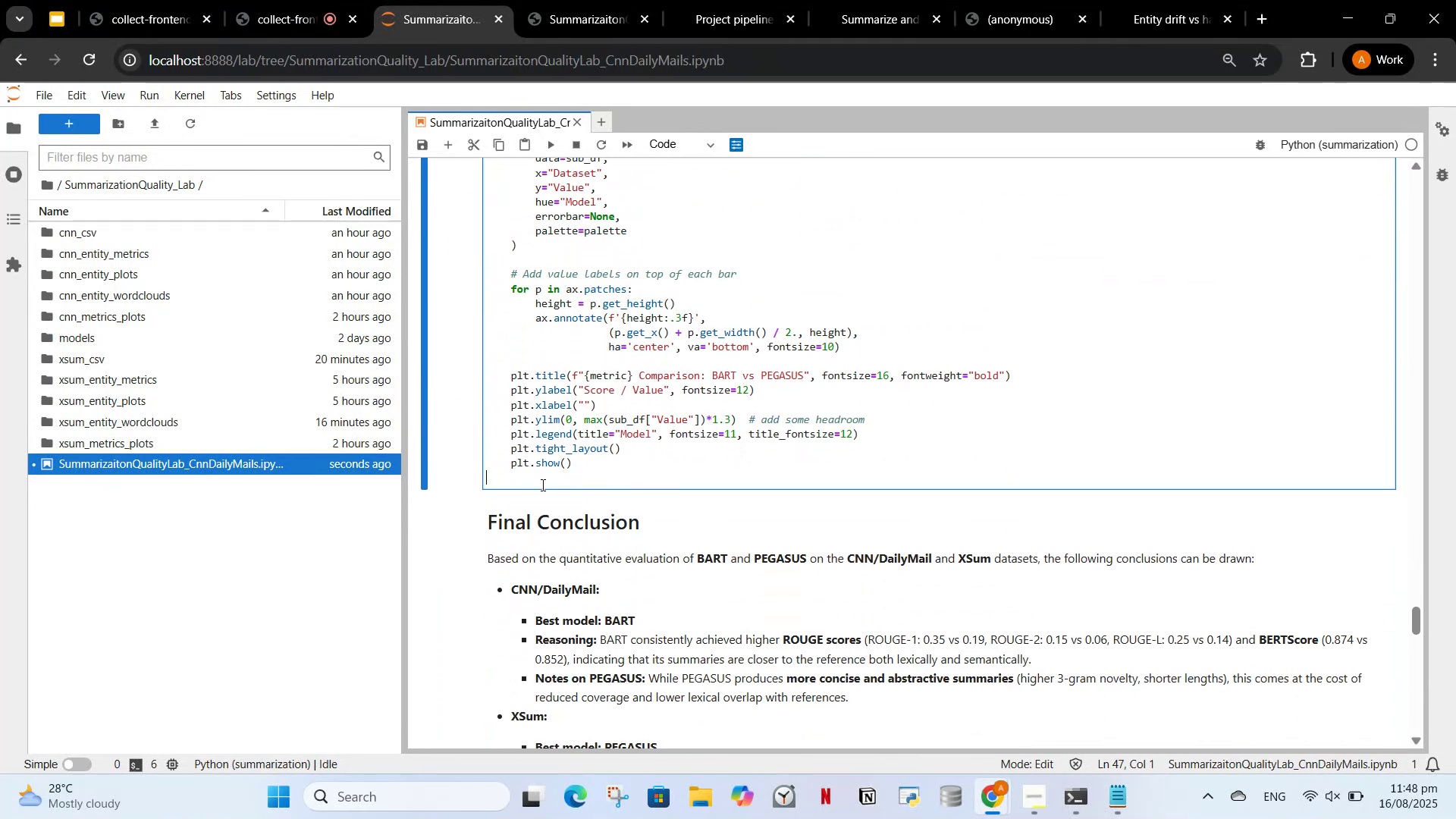 
key(Backspace)
 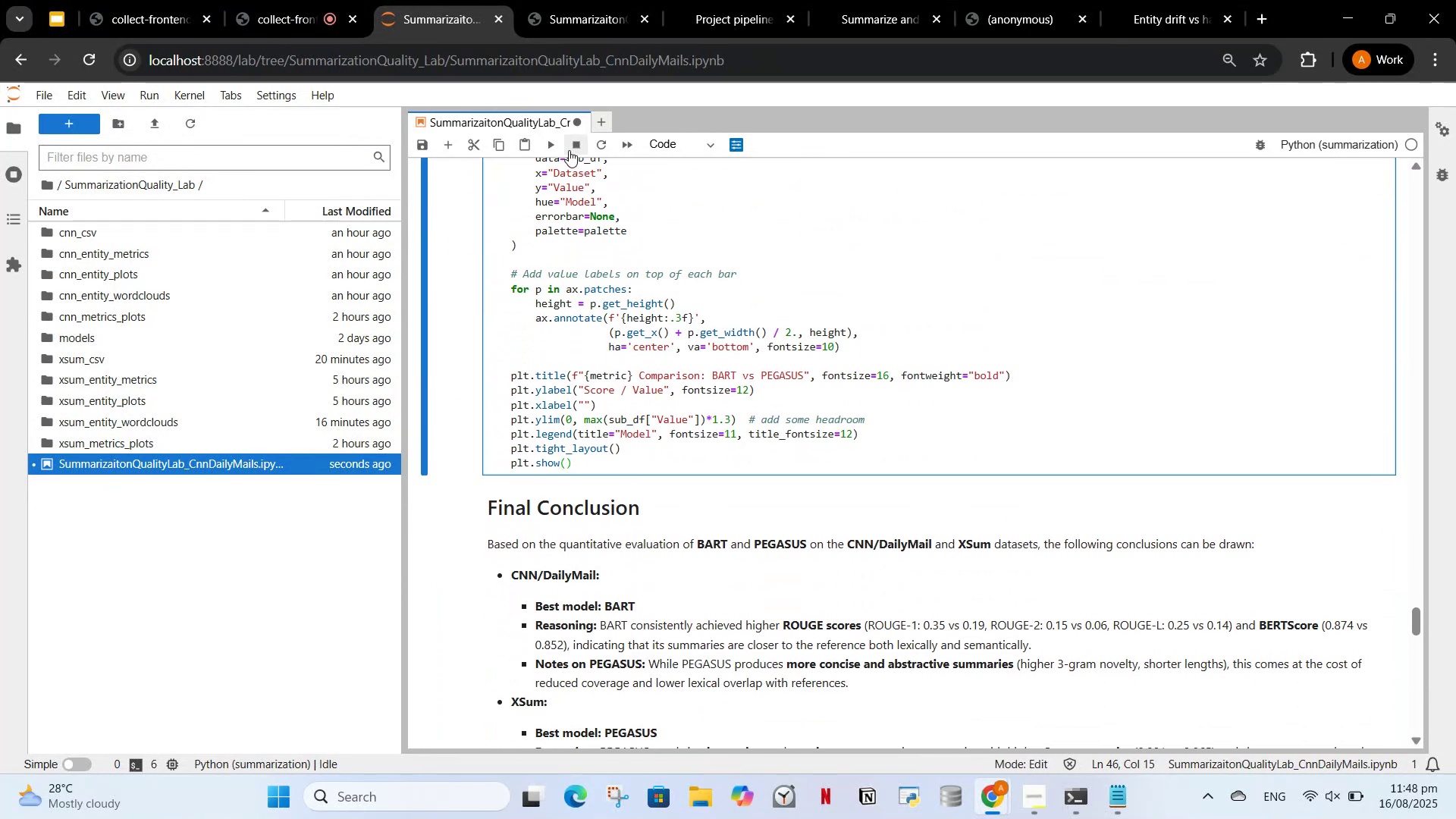 
left_click([544, 146])
 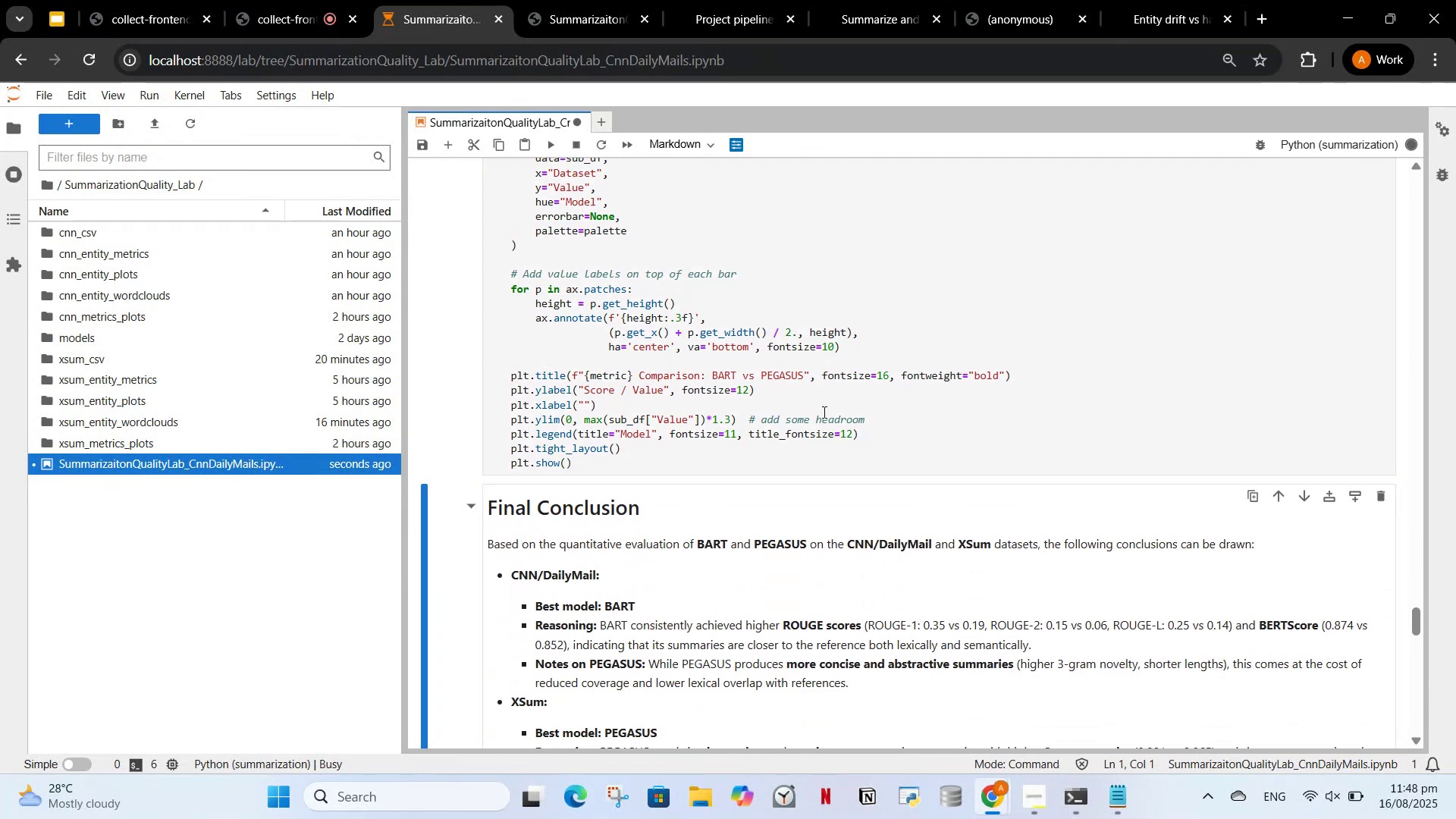 
scroll: coordinate [780, 392], scroll_direction: down, amount: 27.0
 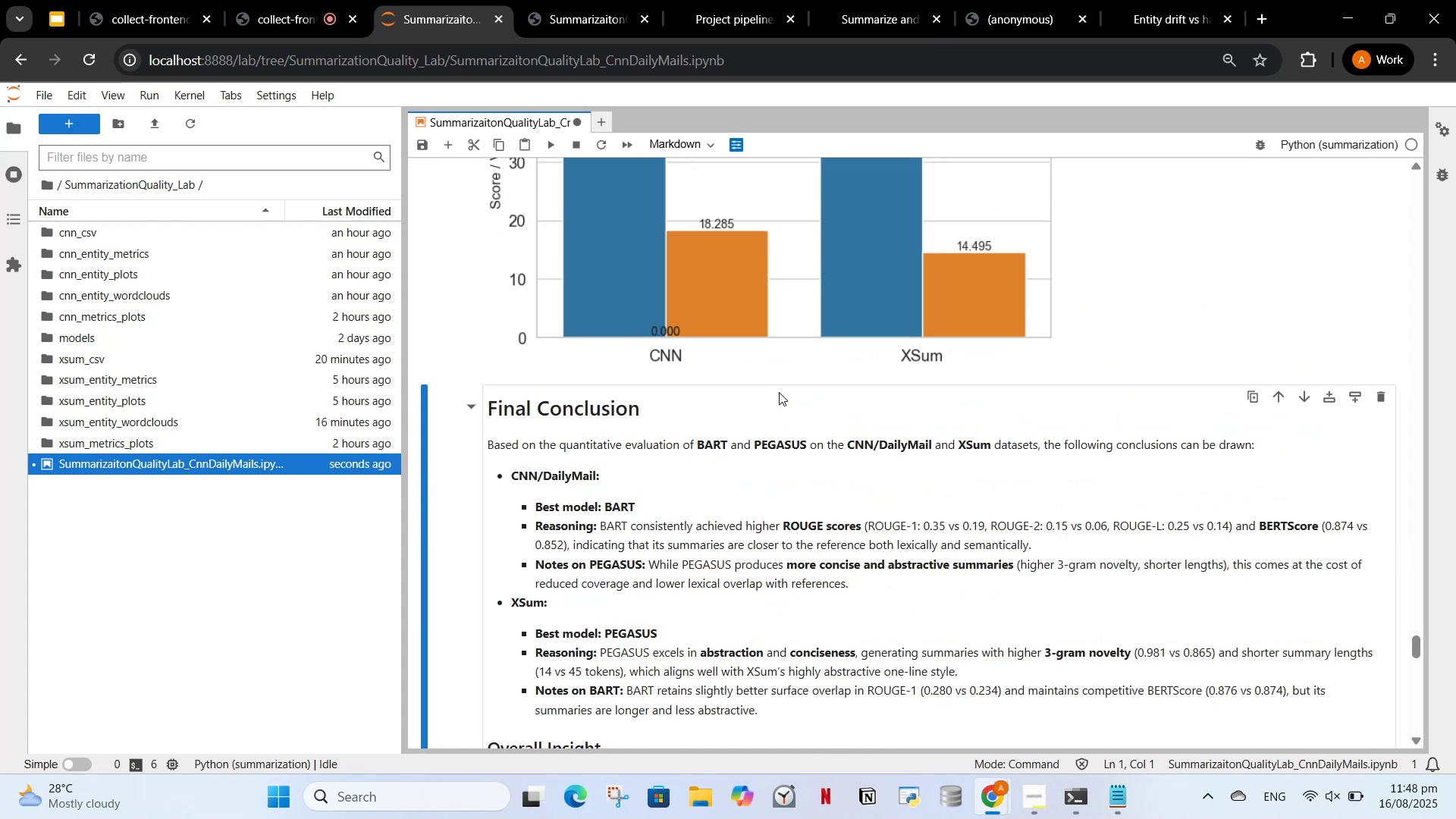 
scroll: coordinate [814, 389], scroll_direction: up, amount: 30.0
 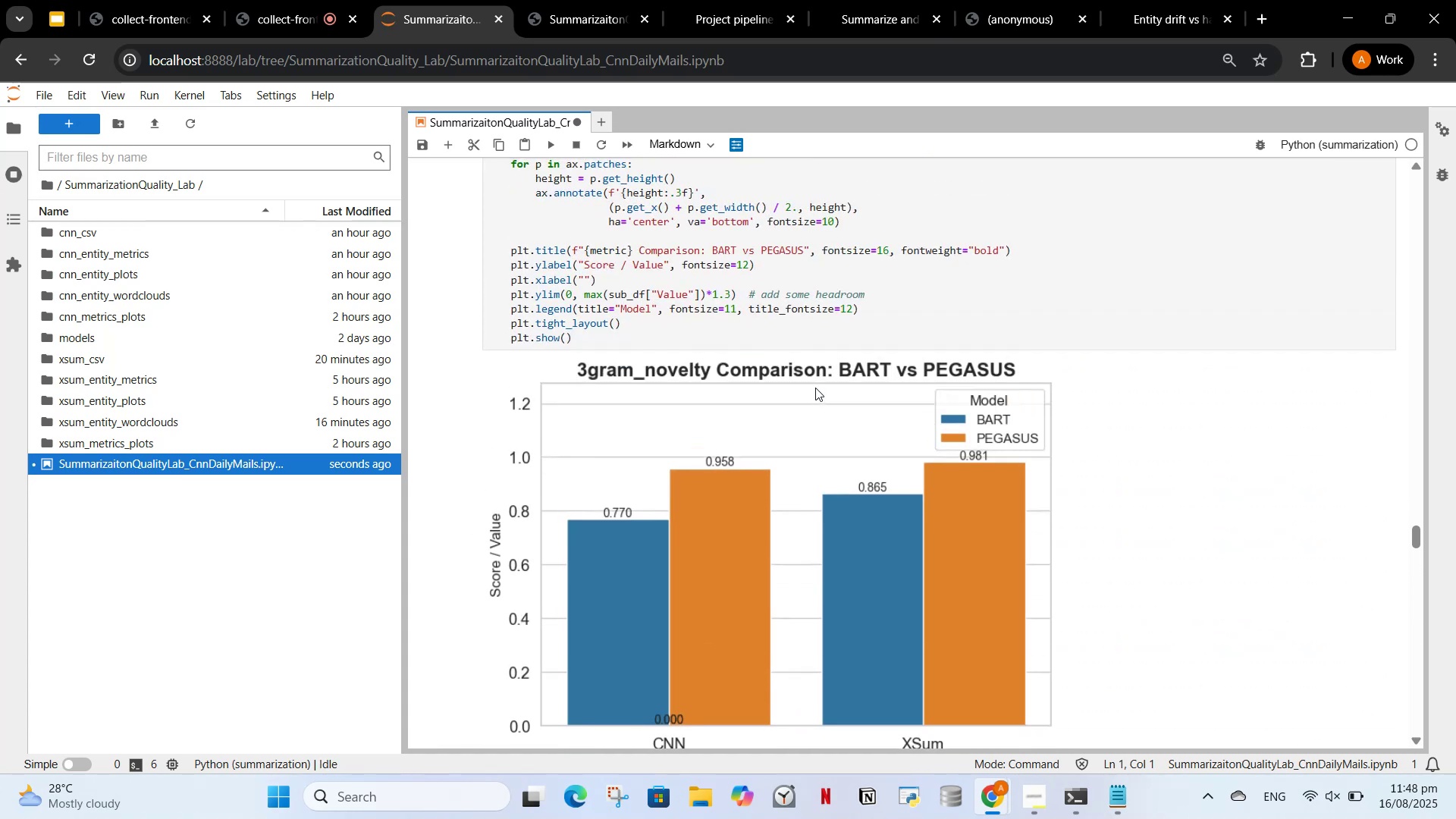 
scroll: coordinate [814, 388], scroll_direction: down, amount: 29.0
 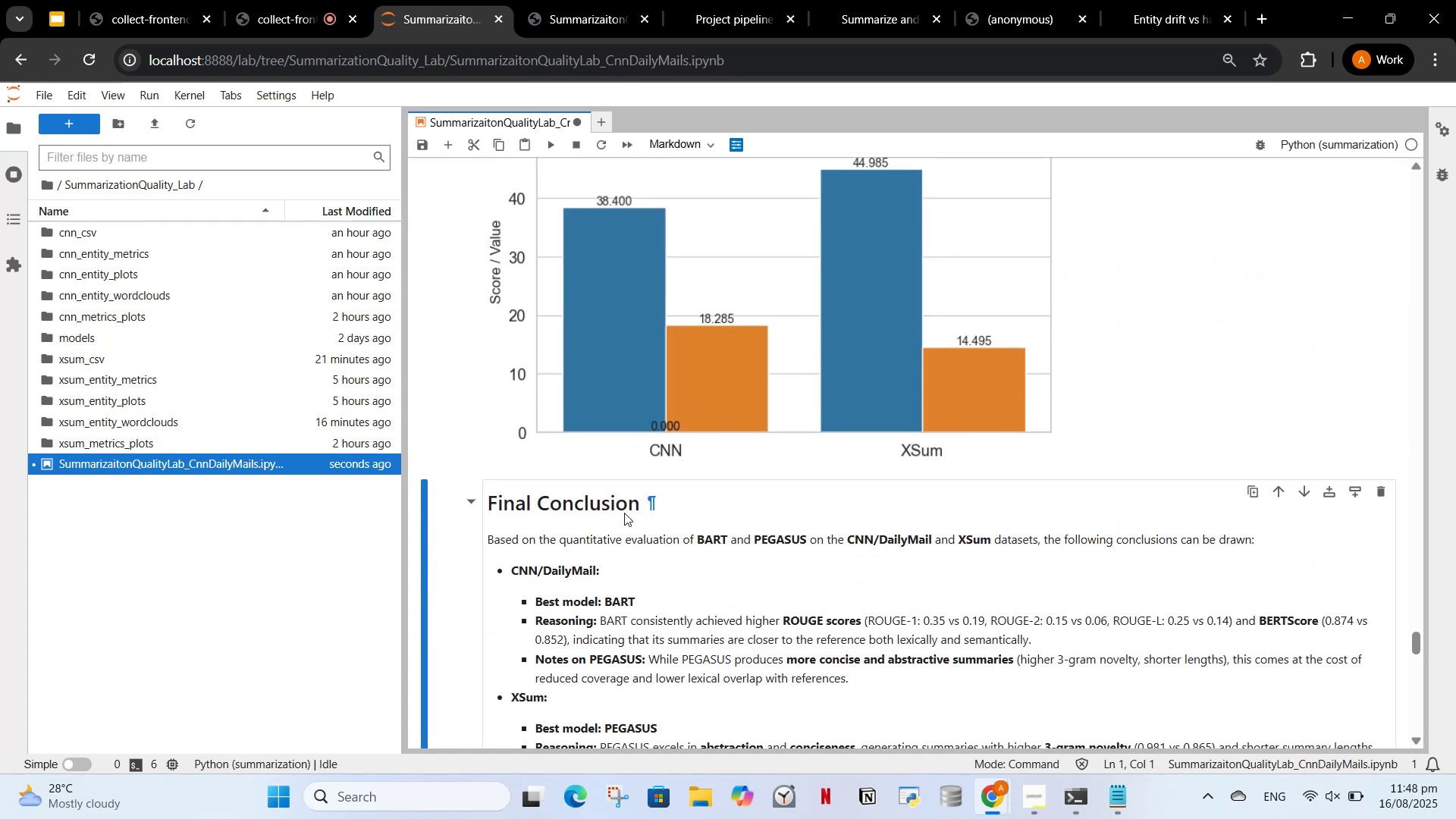 
left_click([610, 504])
 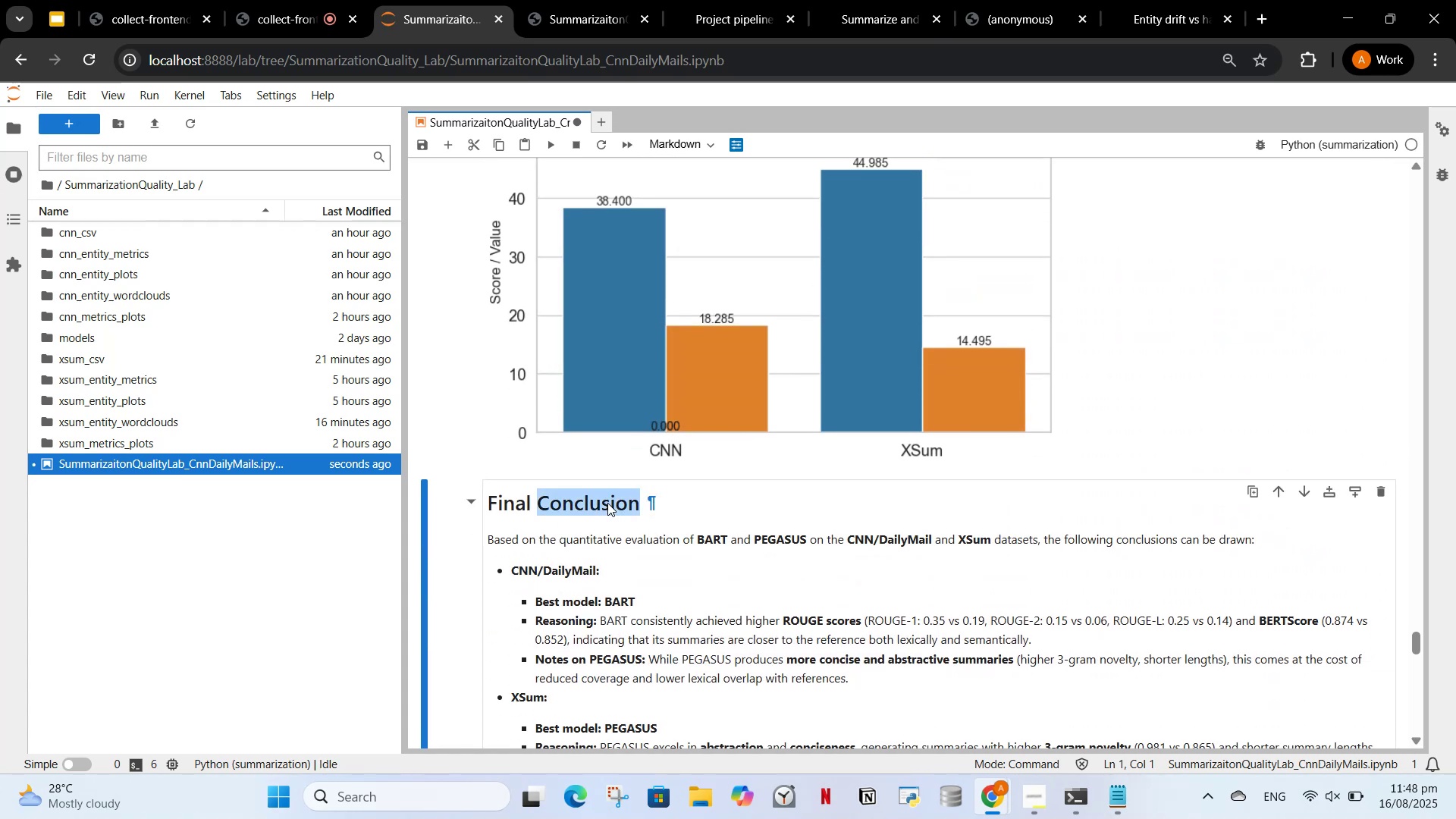 
triple_click([607, 503])
 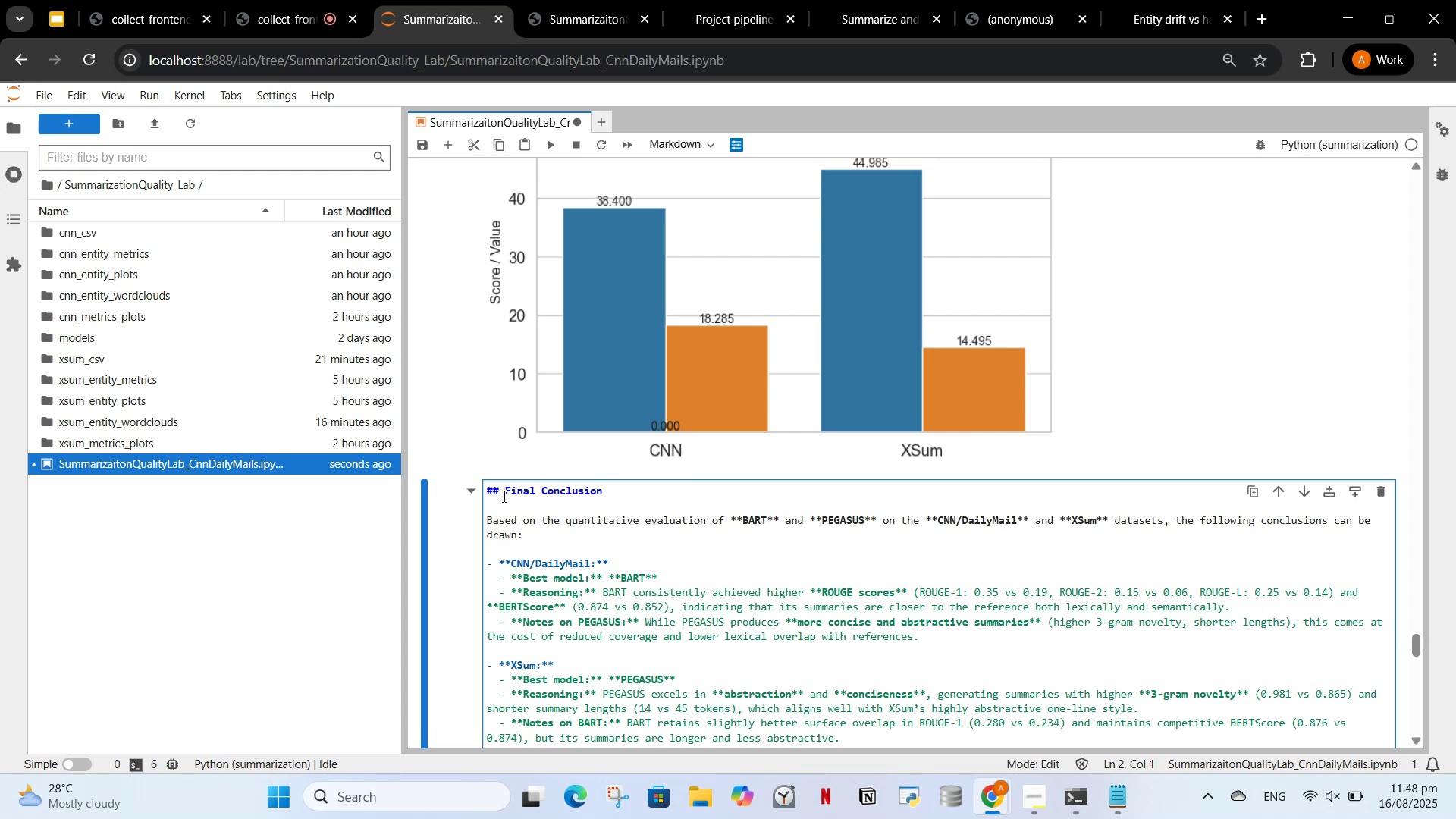 
left_click([503, 496])
 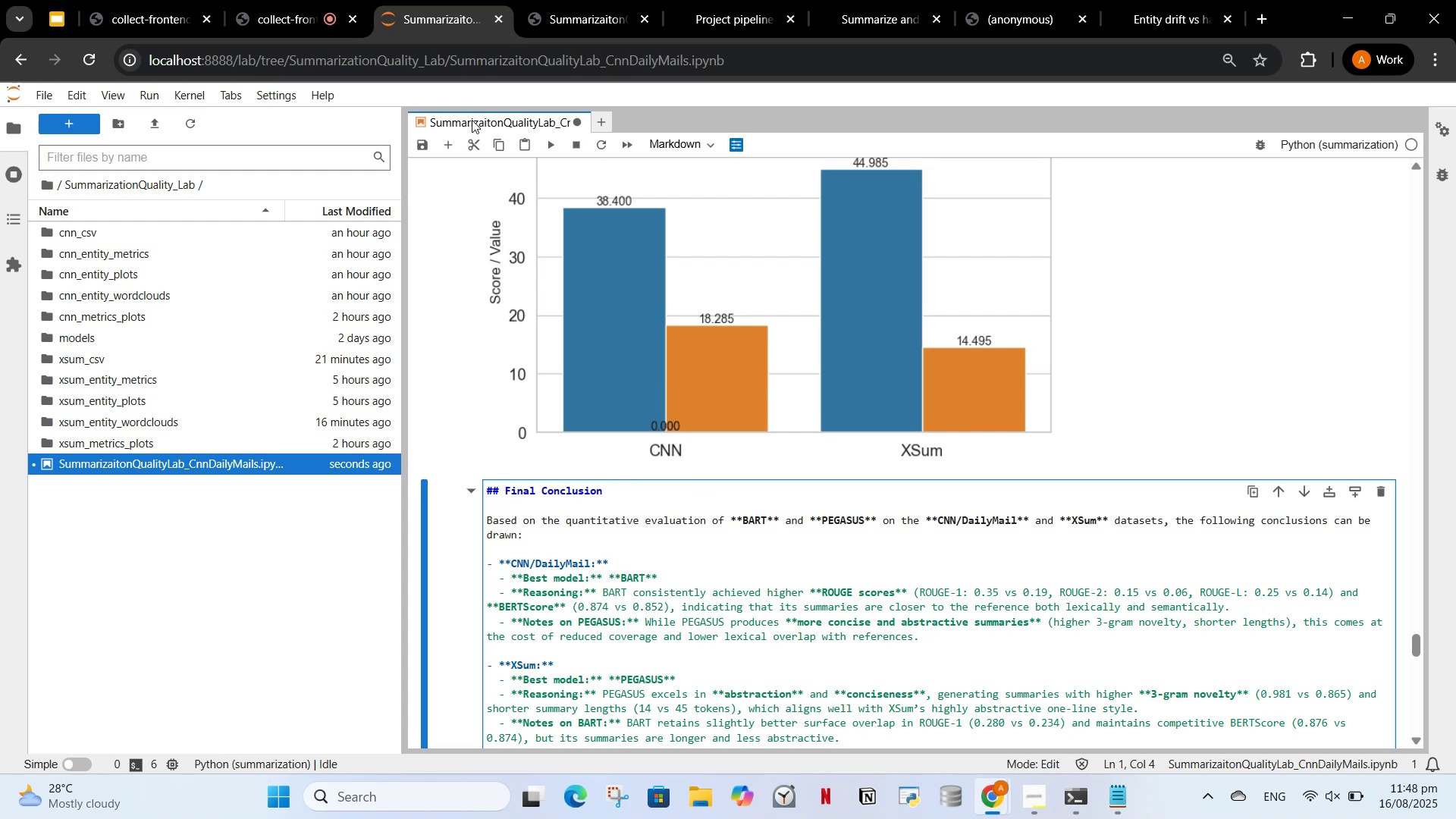 
left_click([545, 143])
 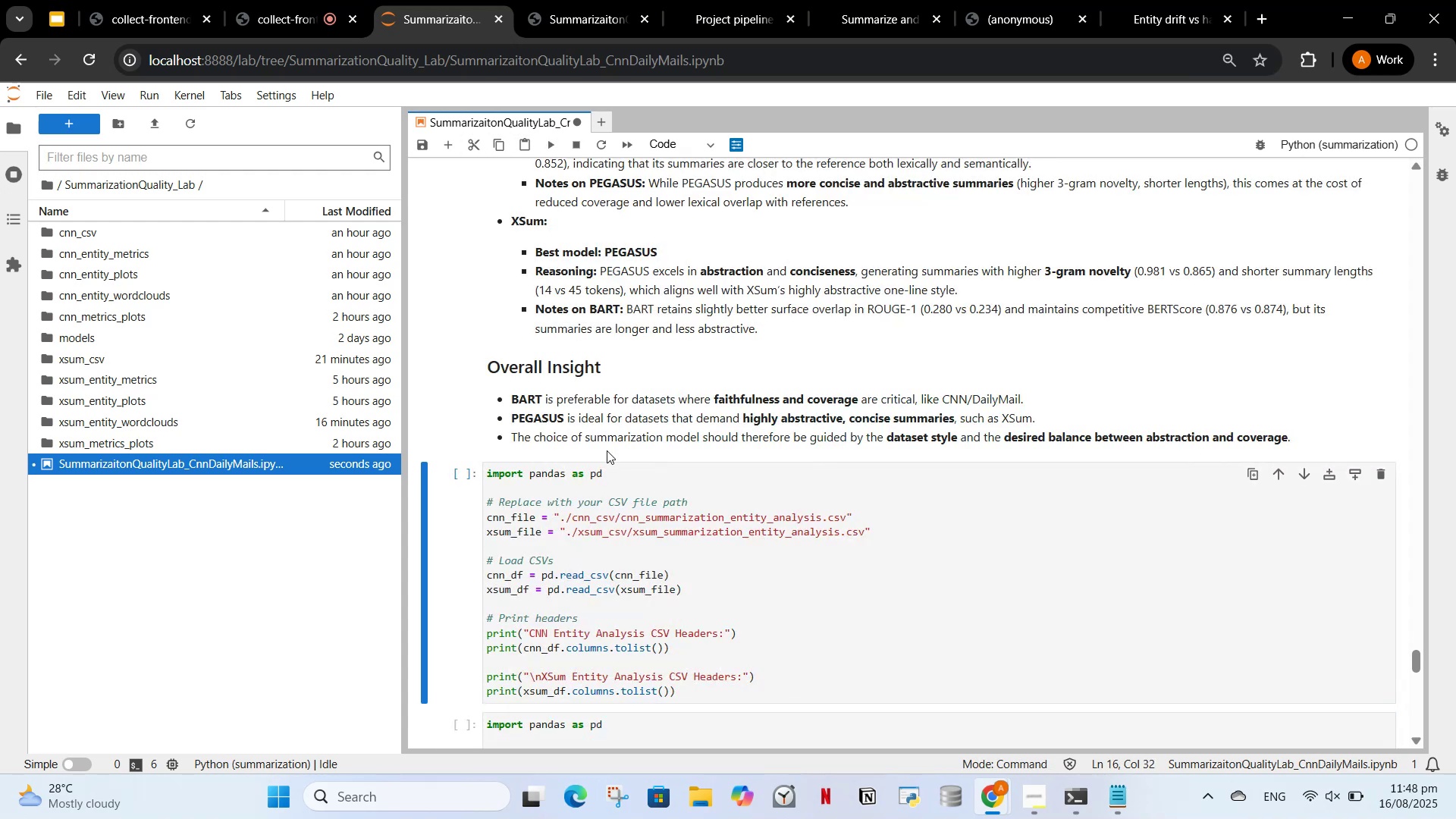 
scroll: coordinate [609, 455], scroll_direction: down, amount: 3.0
 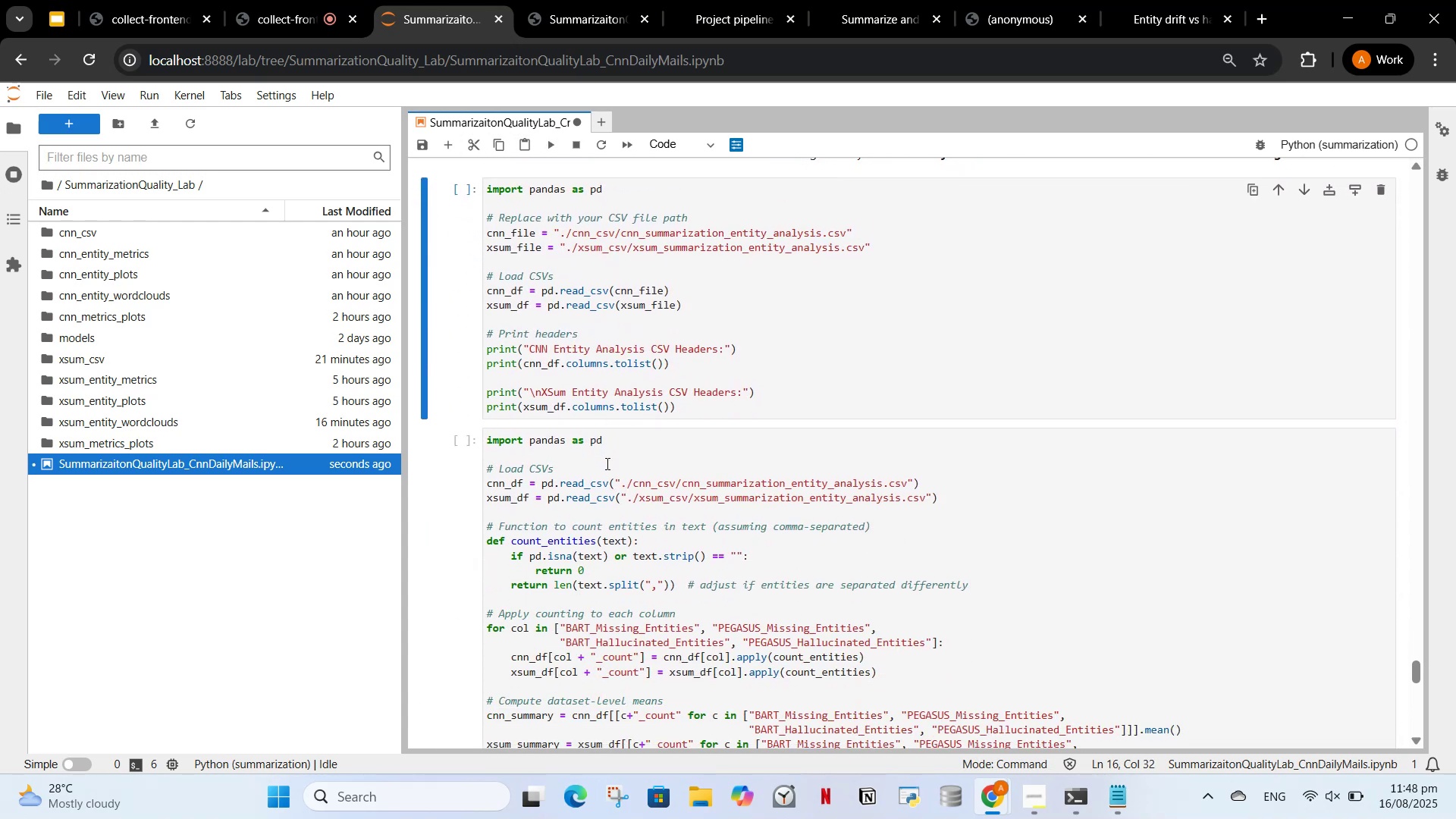 
scroll: coordinate [608, 463], scroll_direction: up, amount: 6.0
 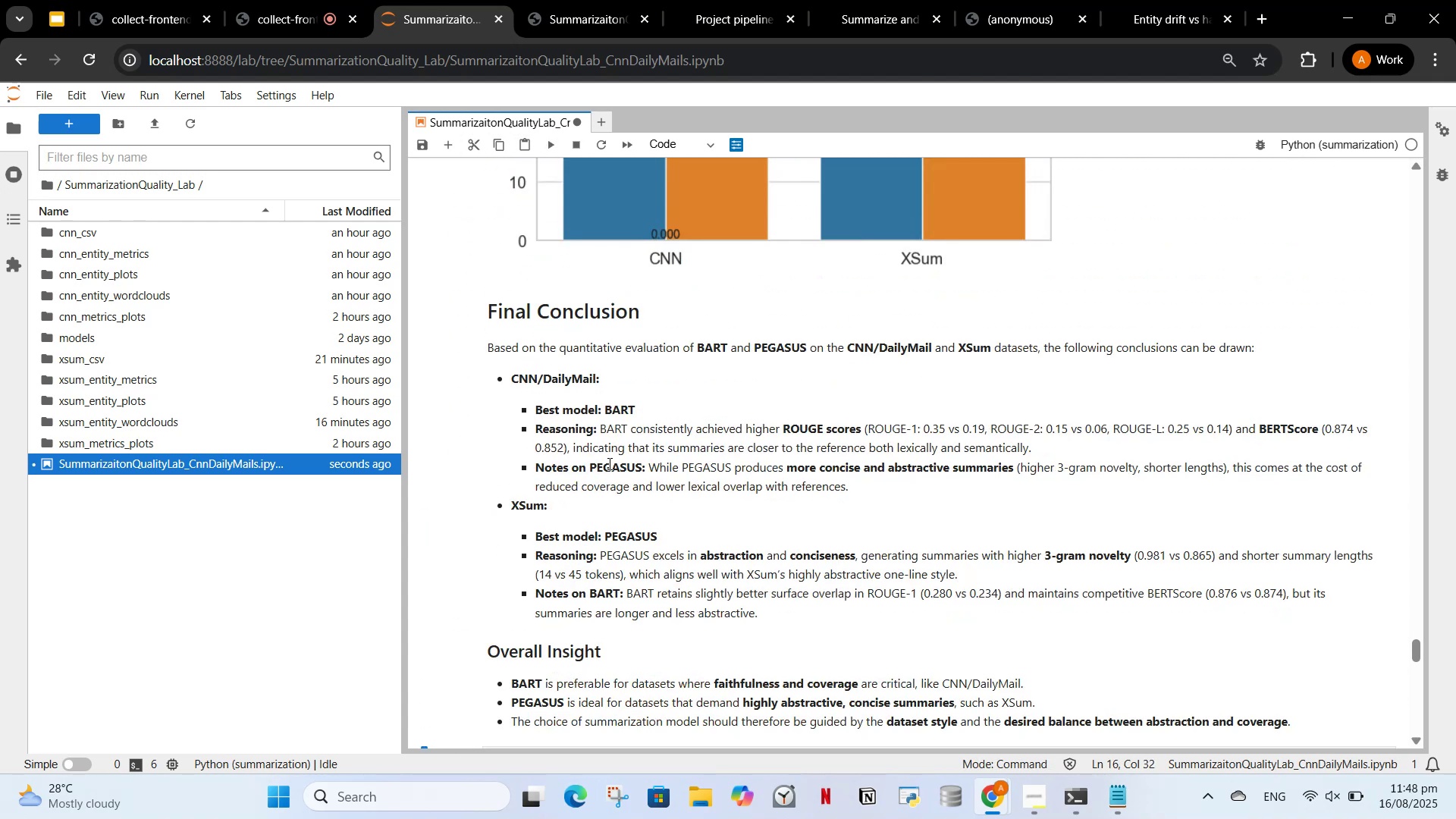 
scroll: coordinate [639, 418], scroll_direction: down, amount: 7.0
 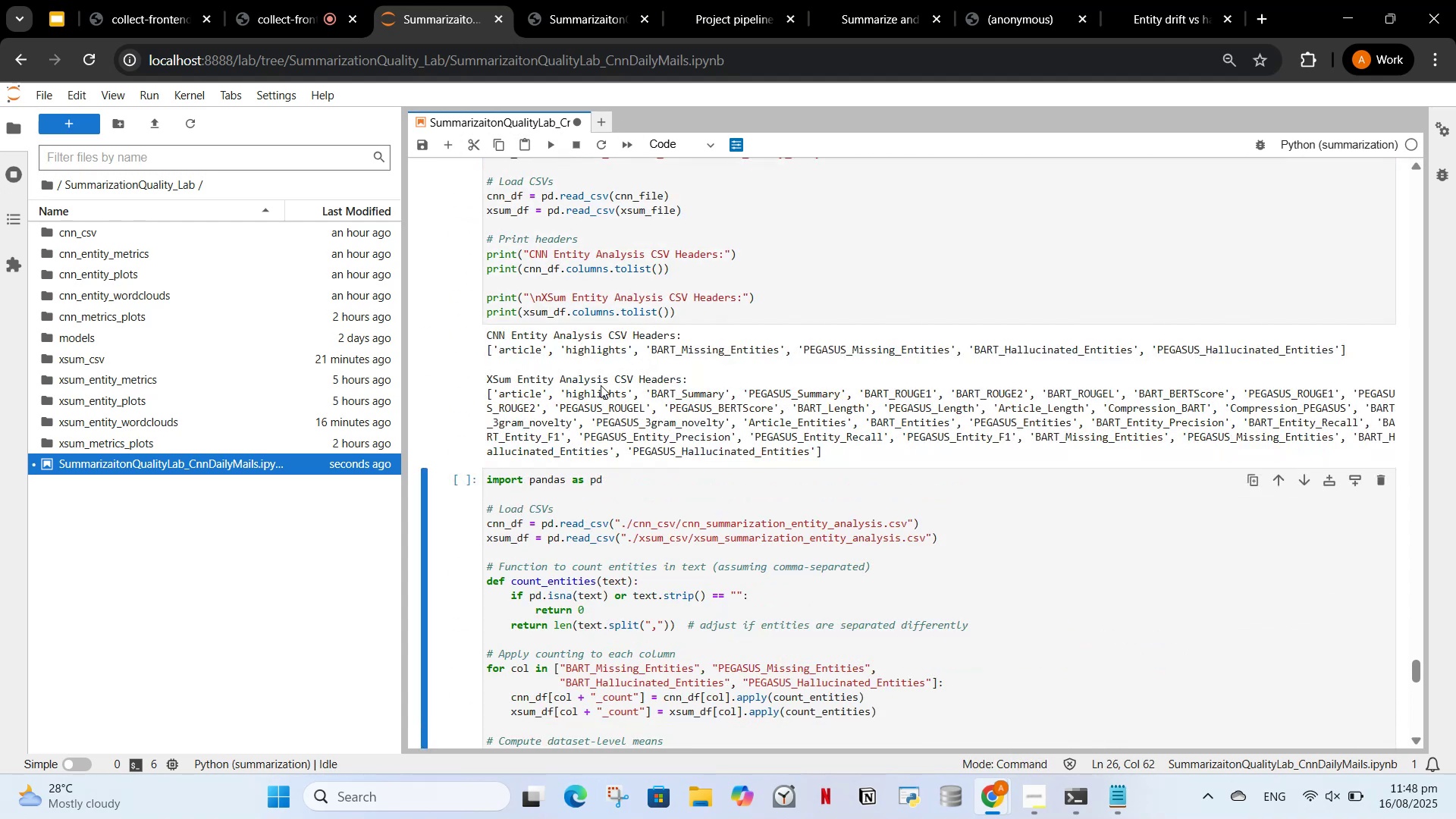 
left_click([592, 539])
 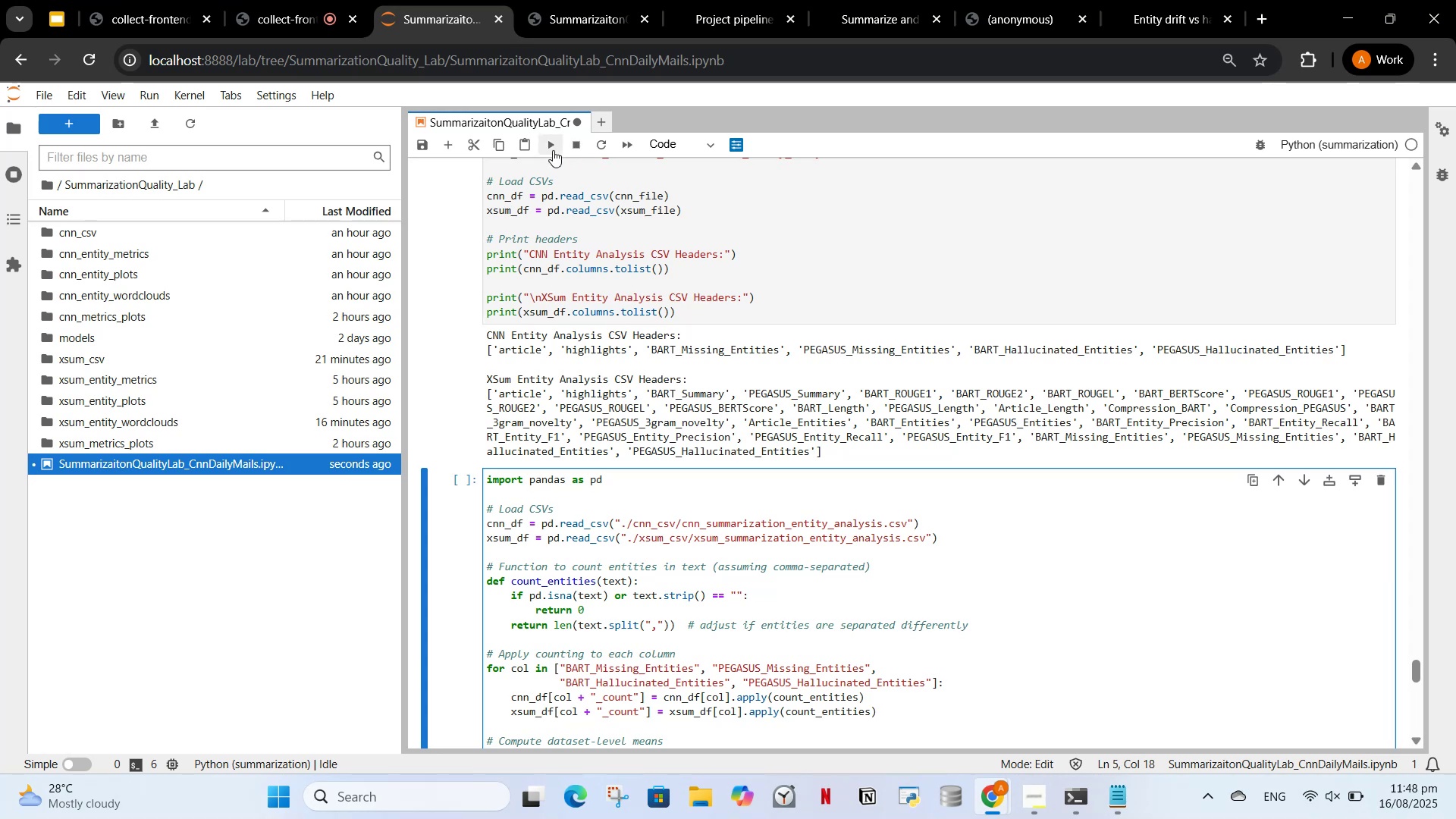 
left_click([553, 150])
 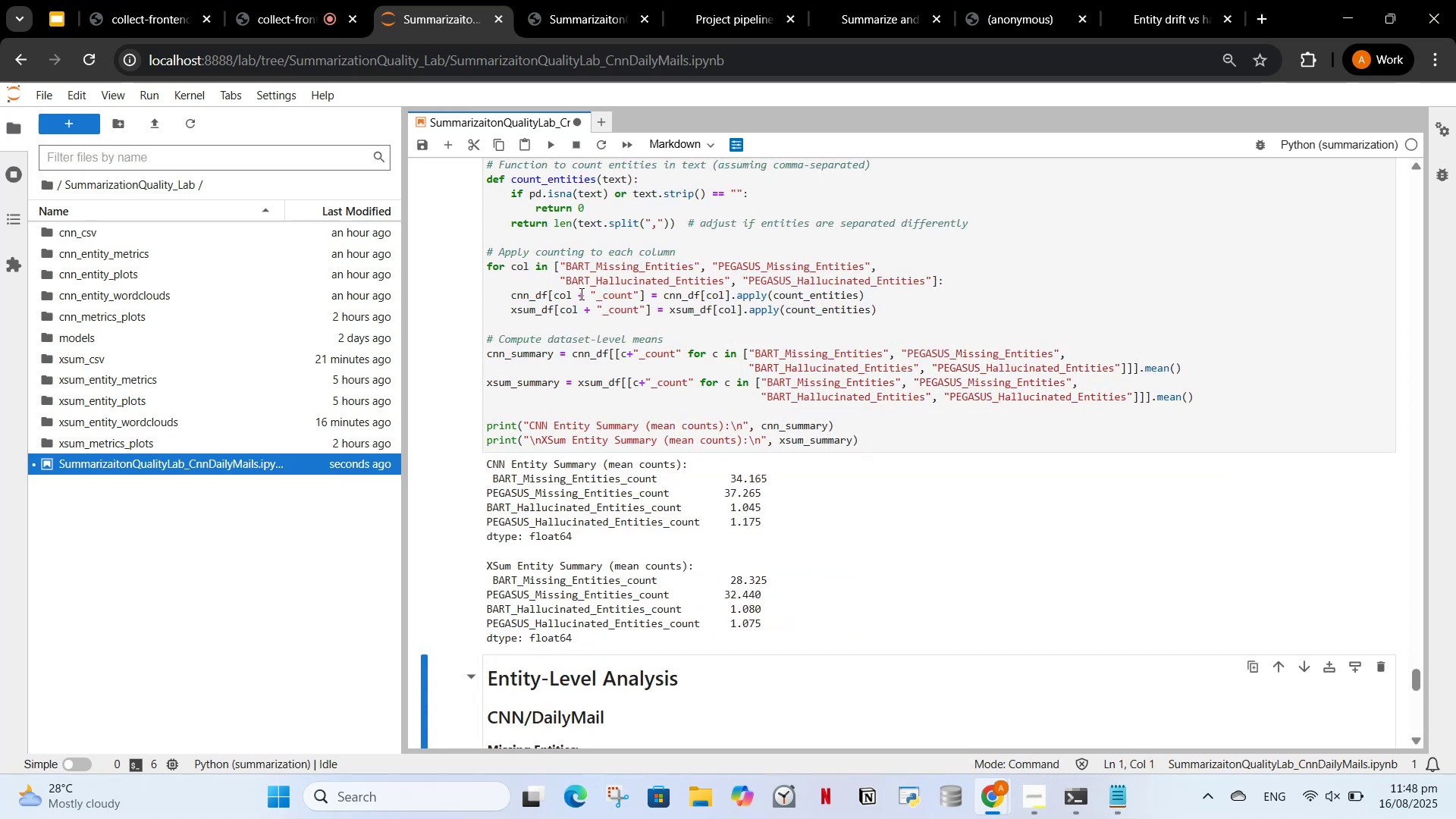 
scroll: coordinate [582, 334], scroll_direction: up, amount: 1.0
 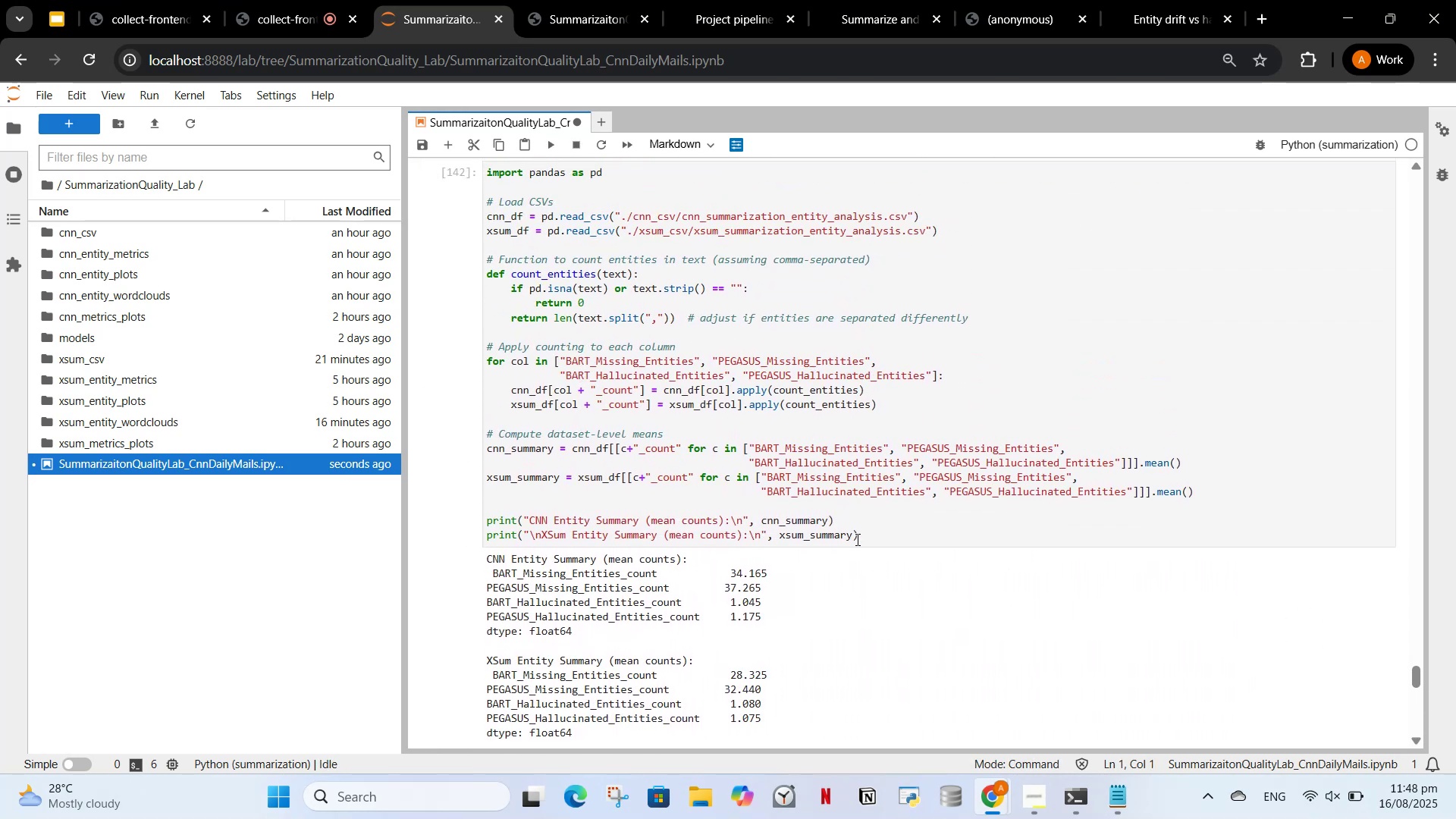 
left_click_drag(start_coordinate=[867, 541], to_coordinate=[482, 173])
 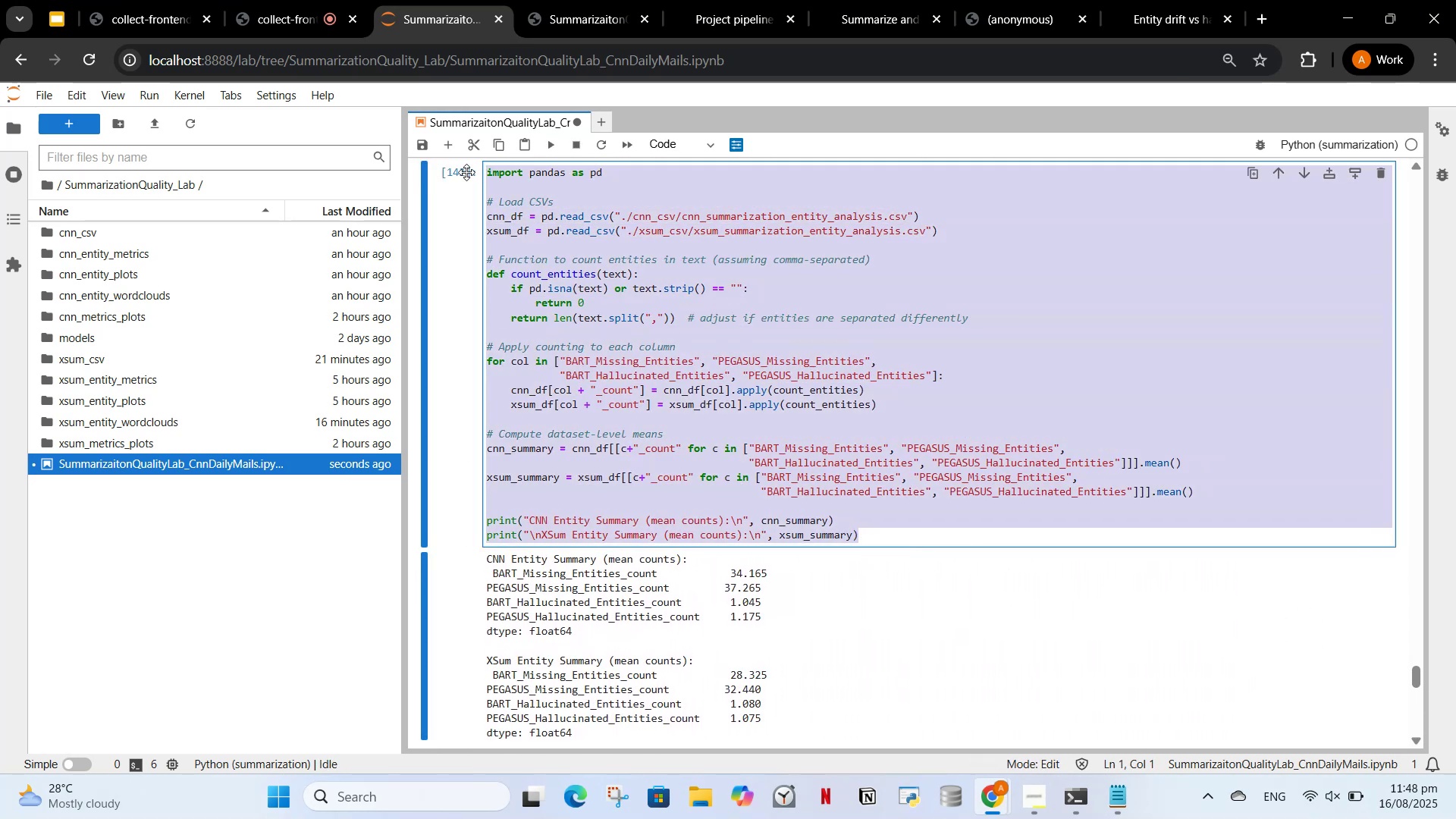 
key(Control+C)
 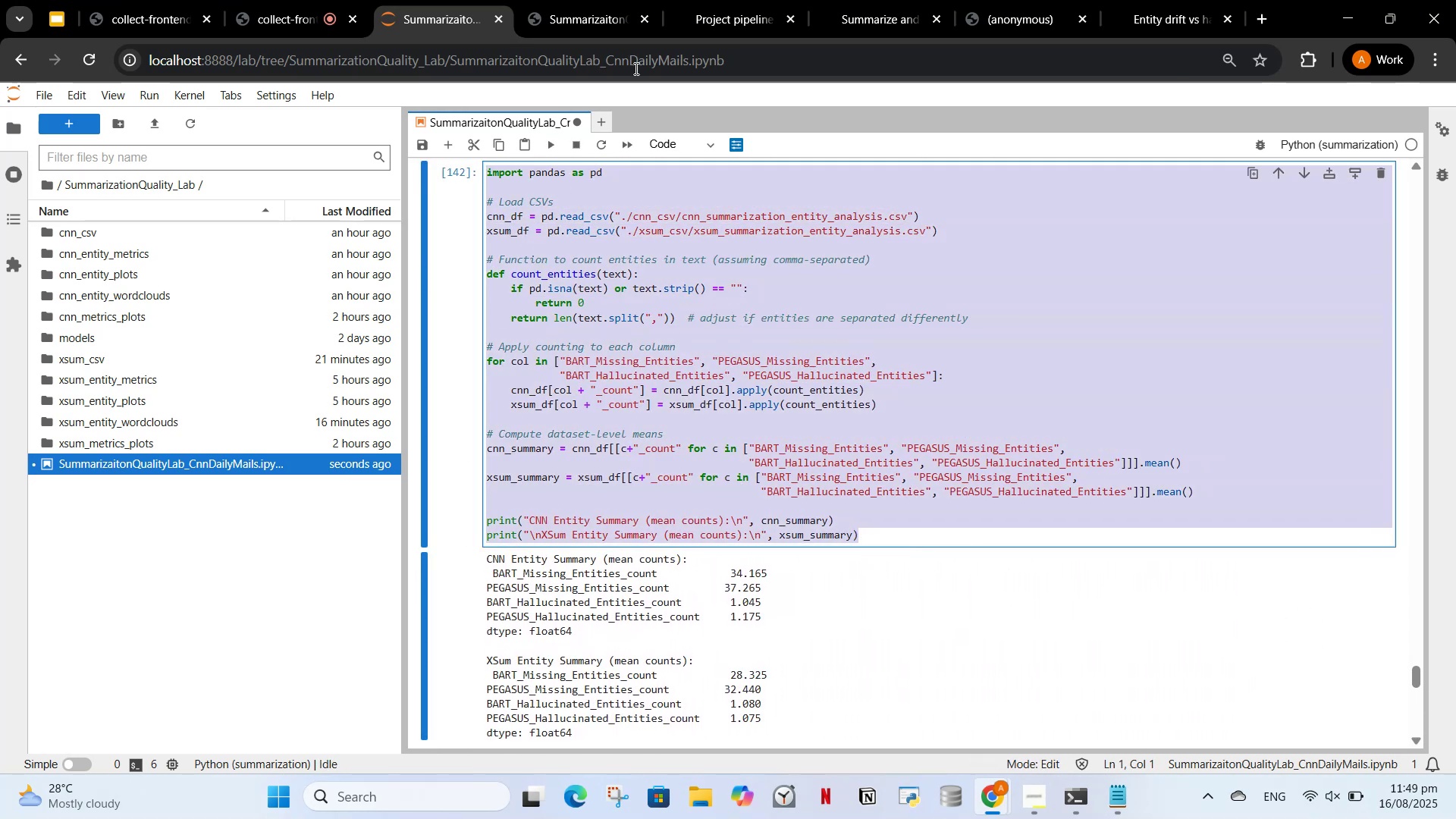 
left_click([673, 3])
 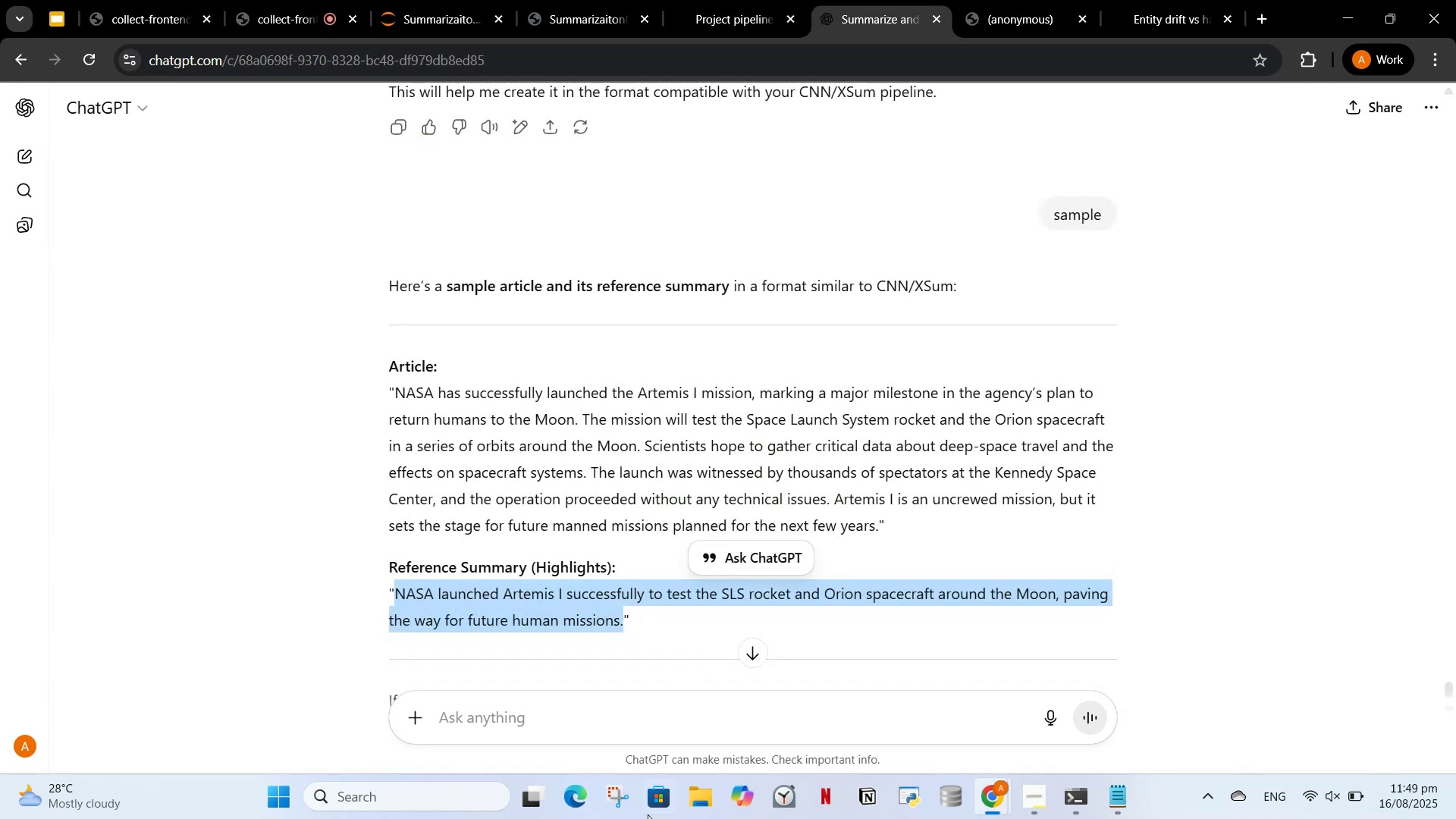 
left_click([646, 736])
 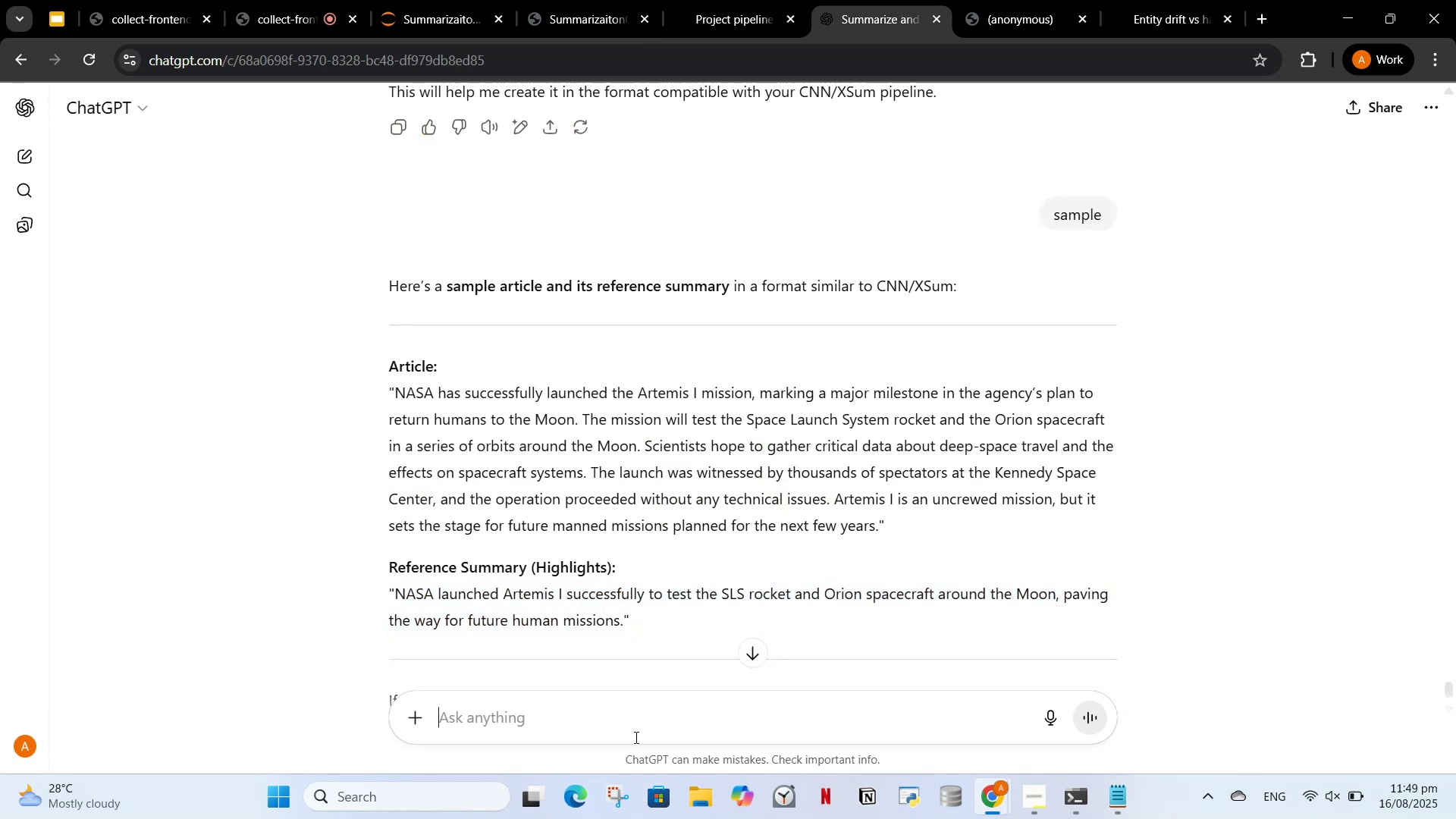 
key(Control+V)
 